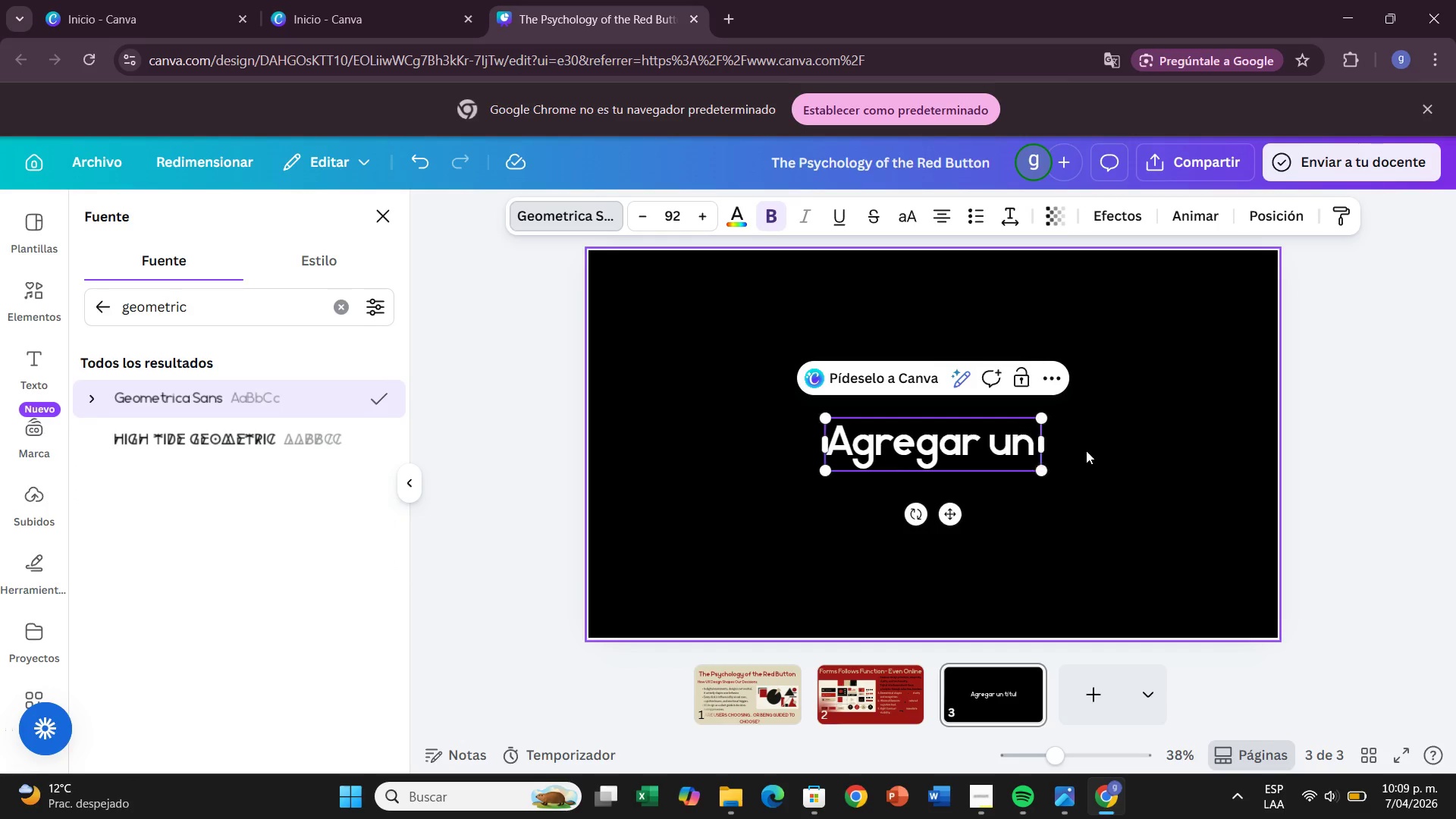 
key(Backspace)
 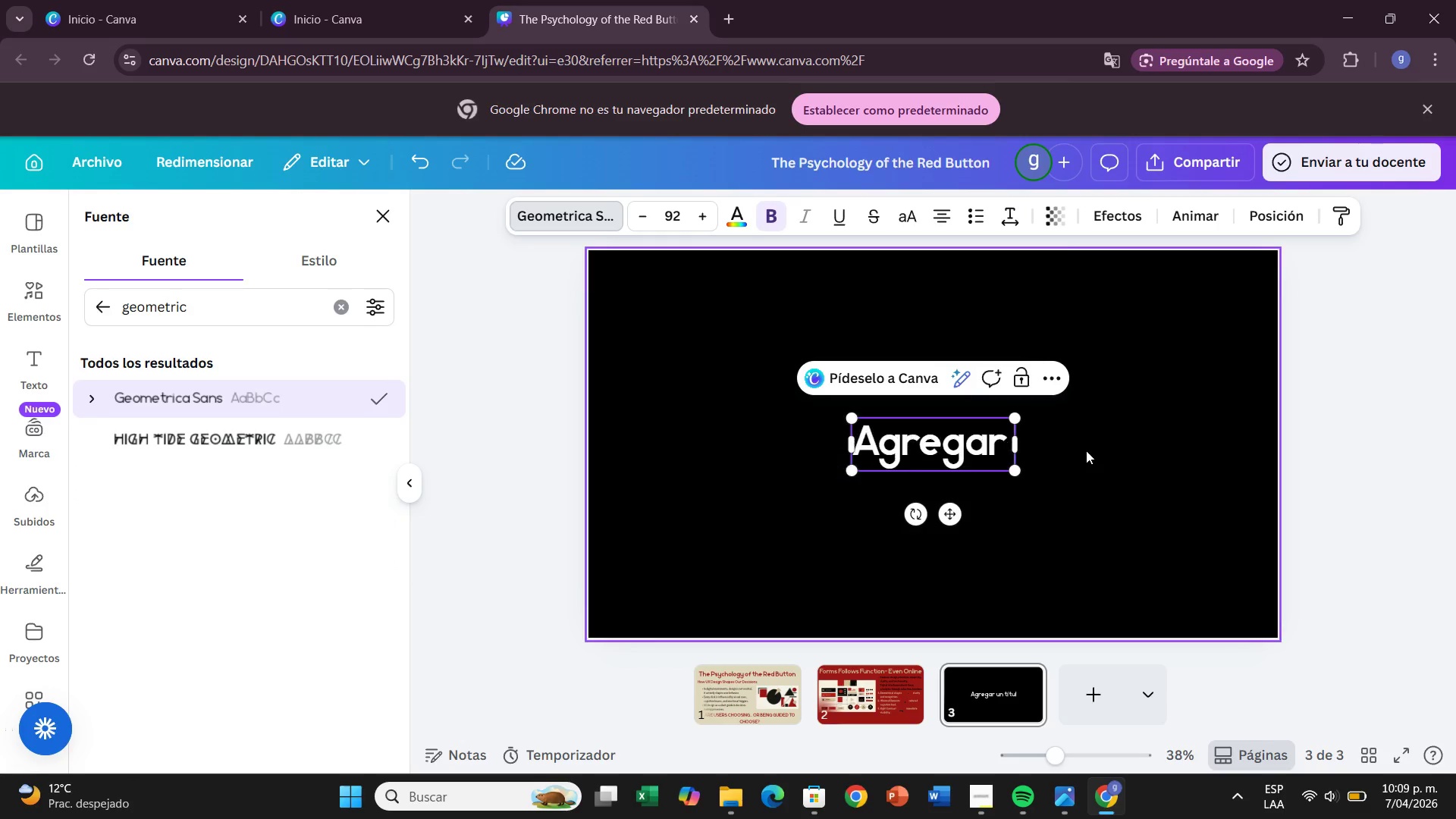 
key(Backspace)
 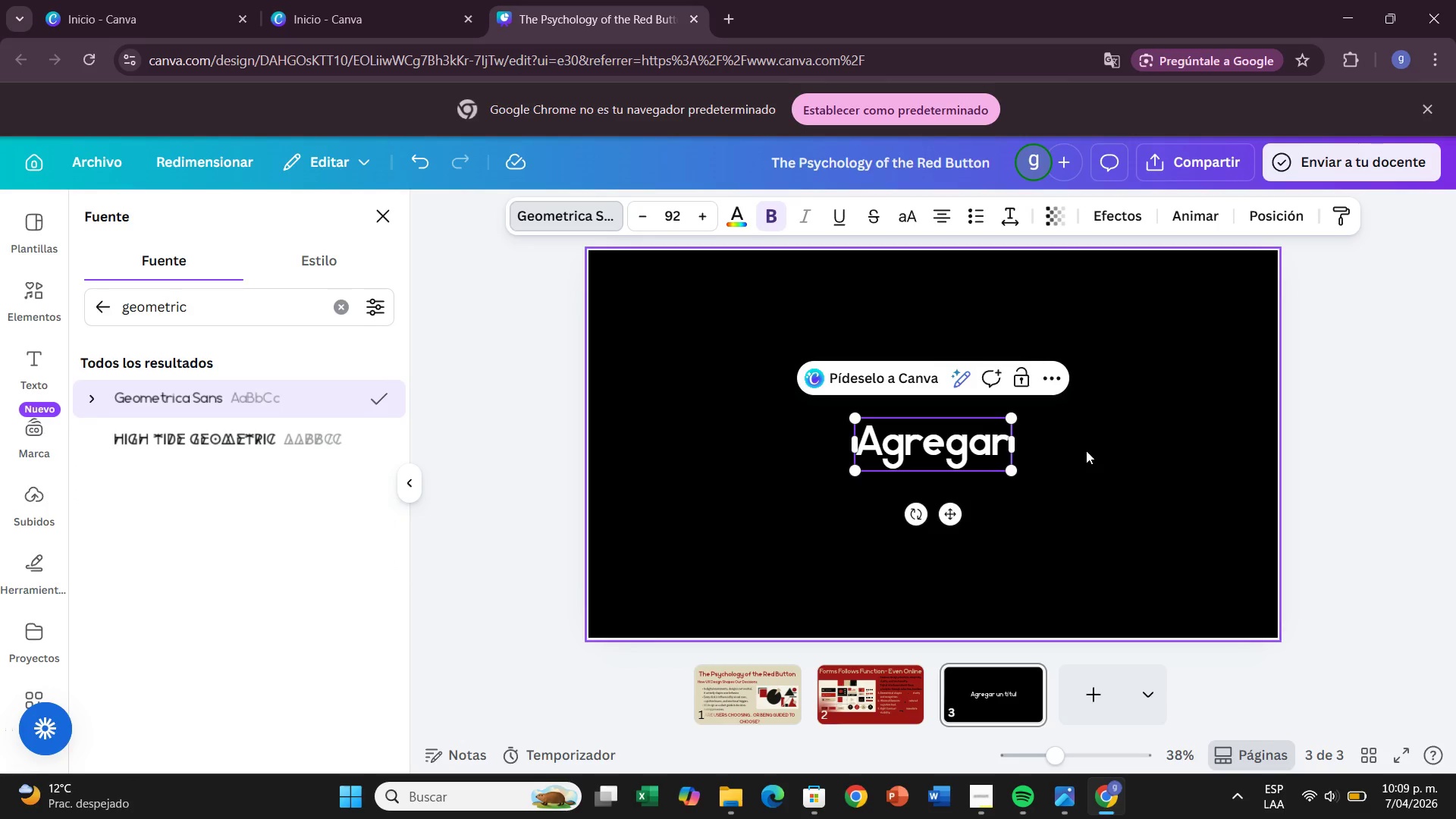 
key(Backspace)
 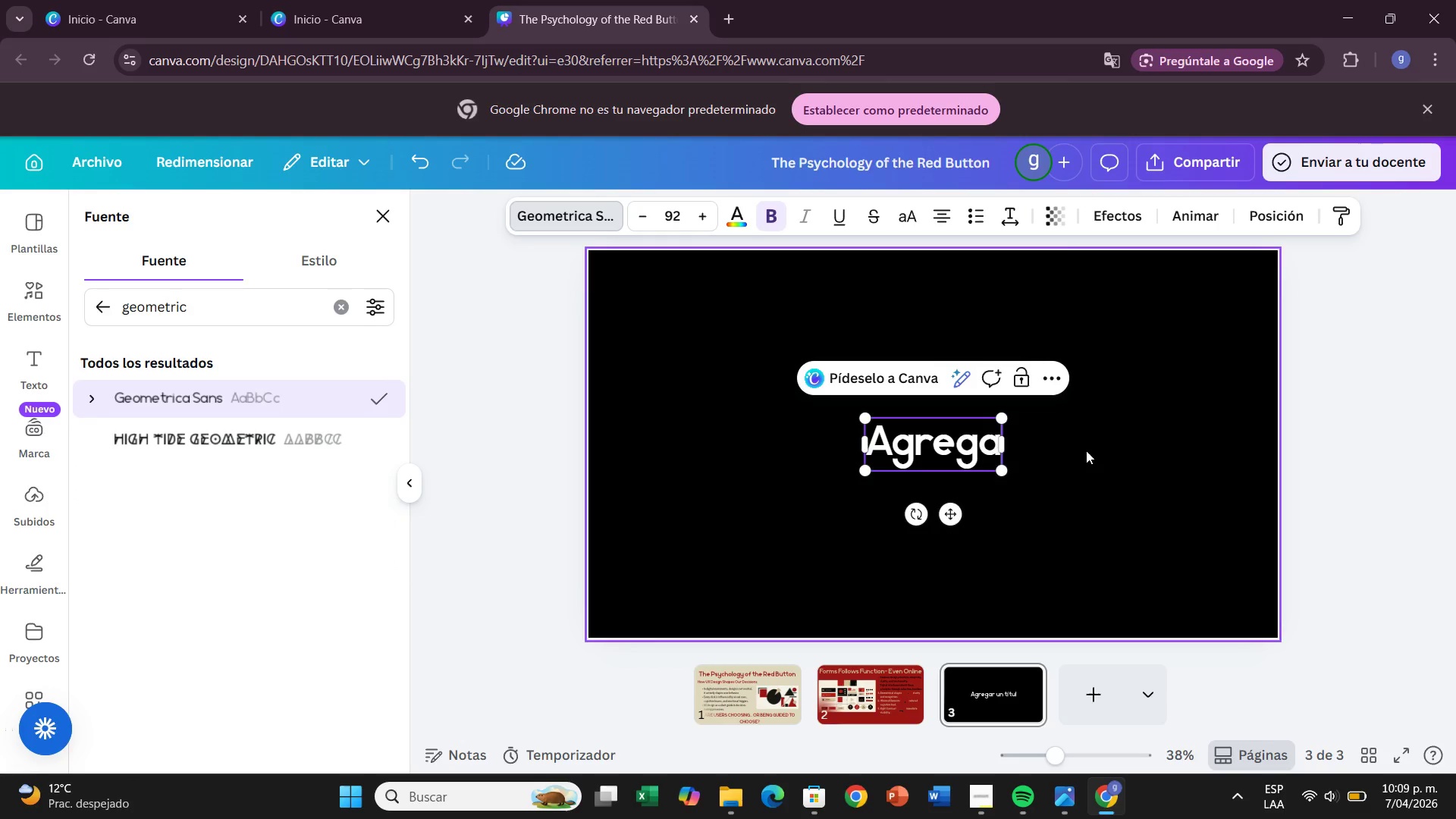 
key(Backspace)
 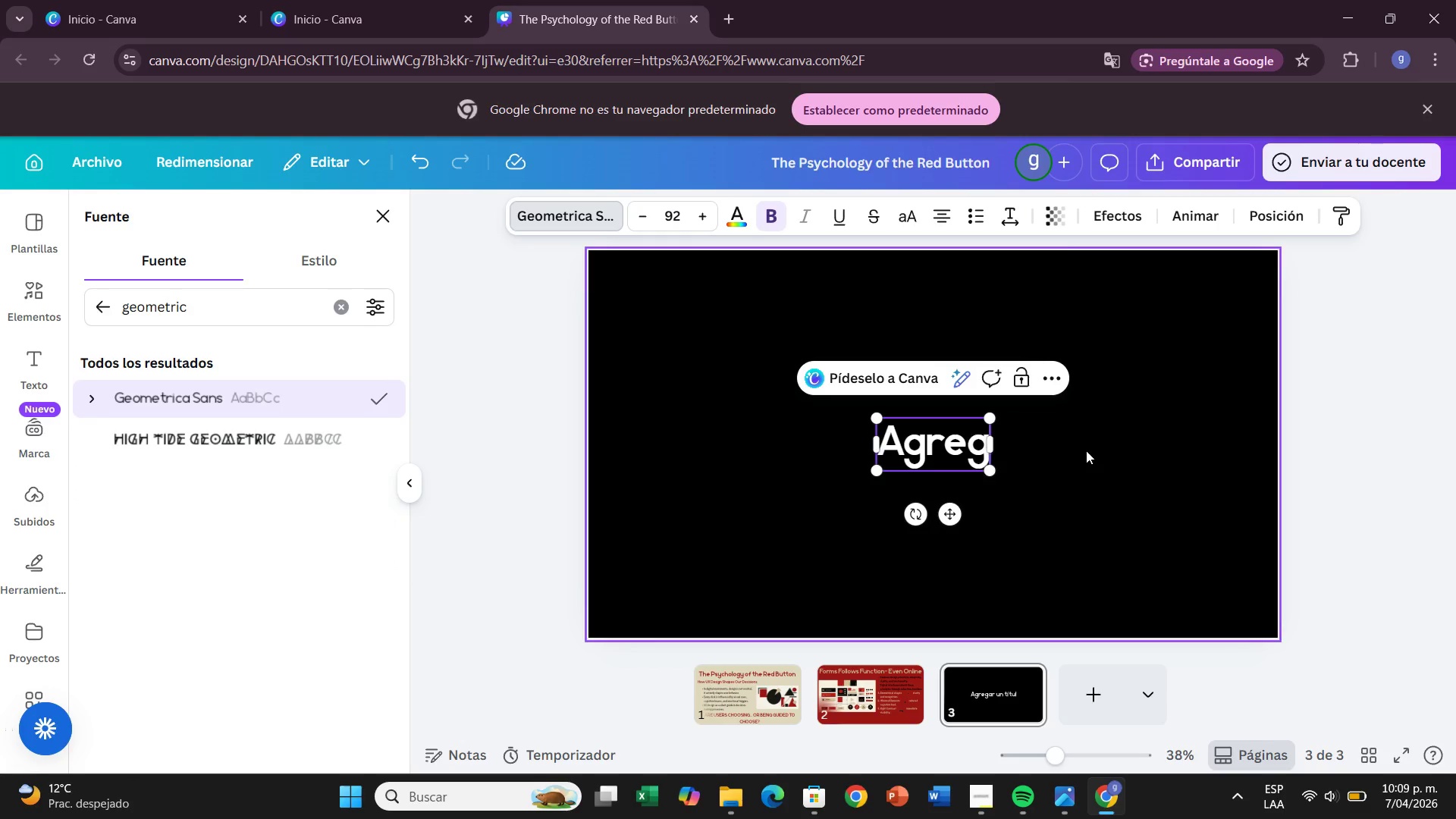 
key(Backspace)
 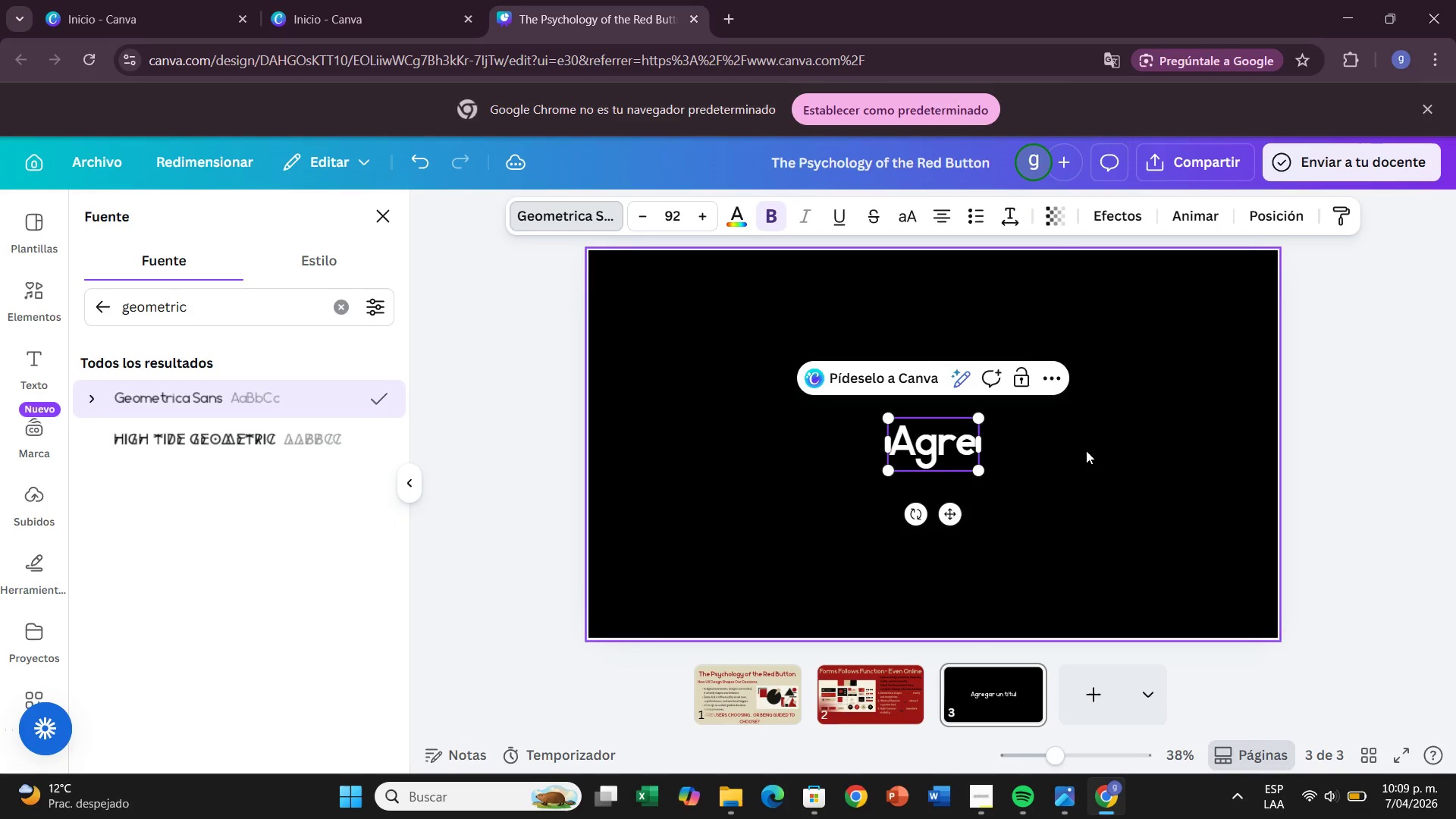 
key(Backspace)
 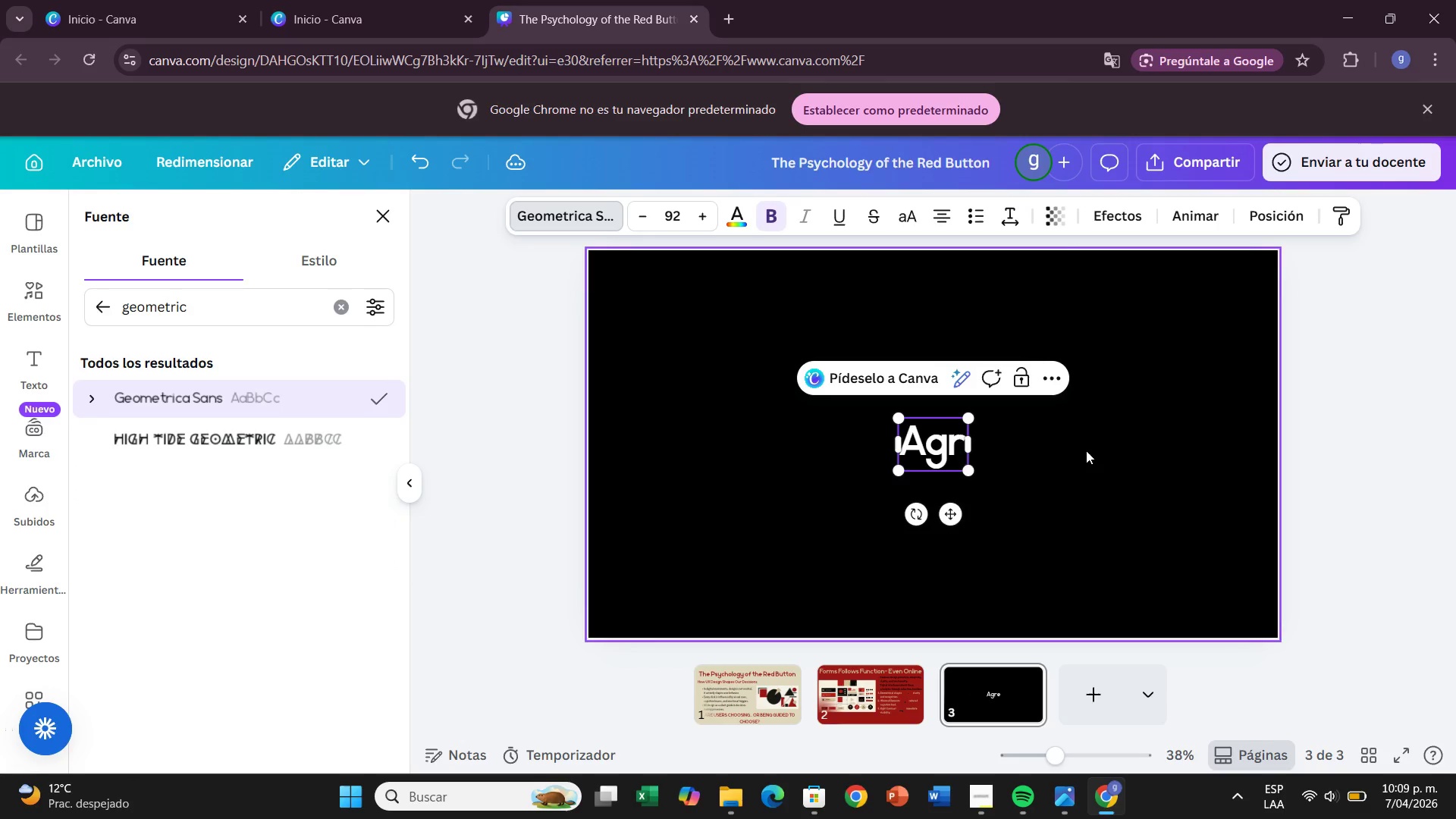 
key(Backspace)
 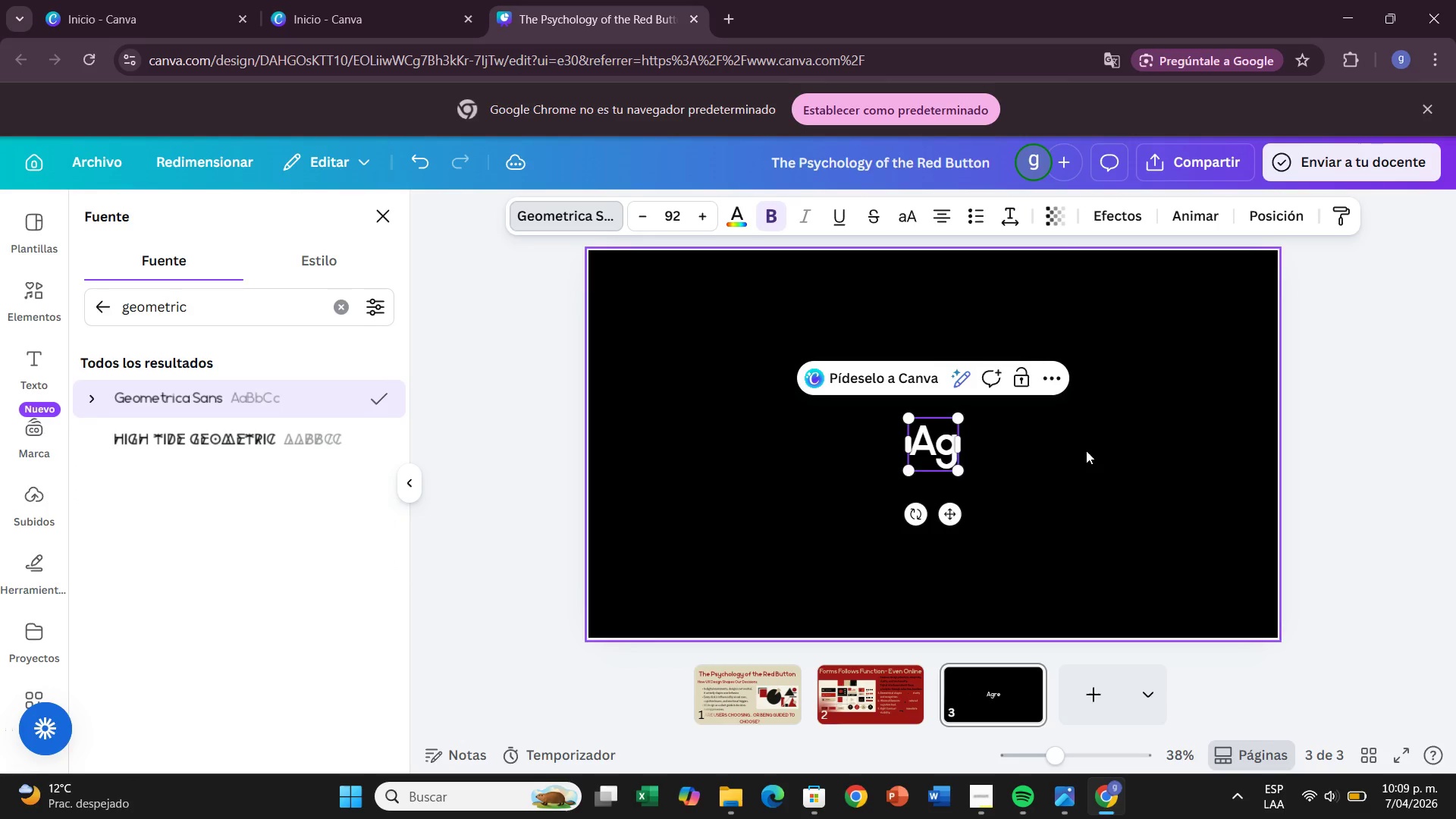 
key(Backspace)
 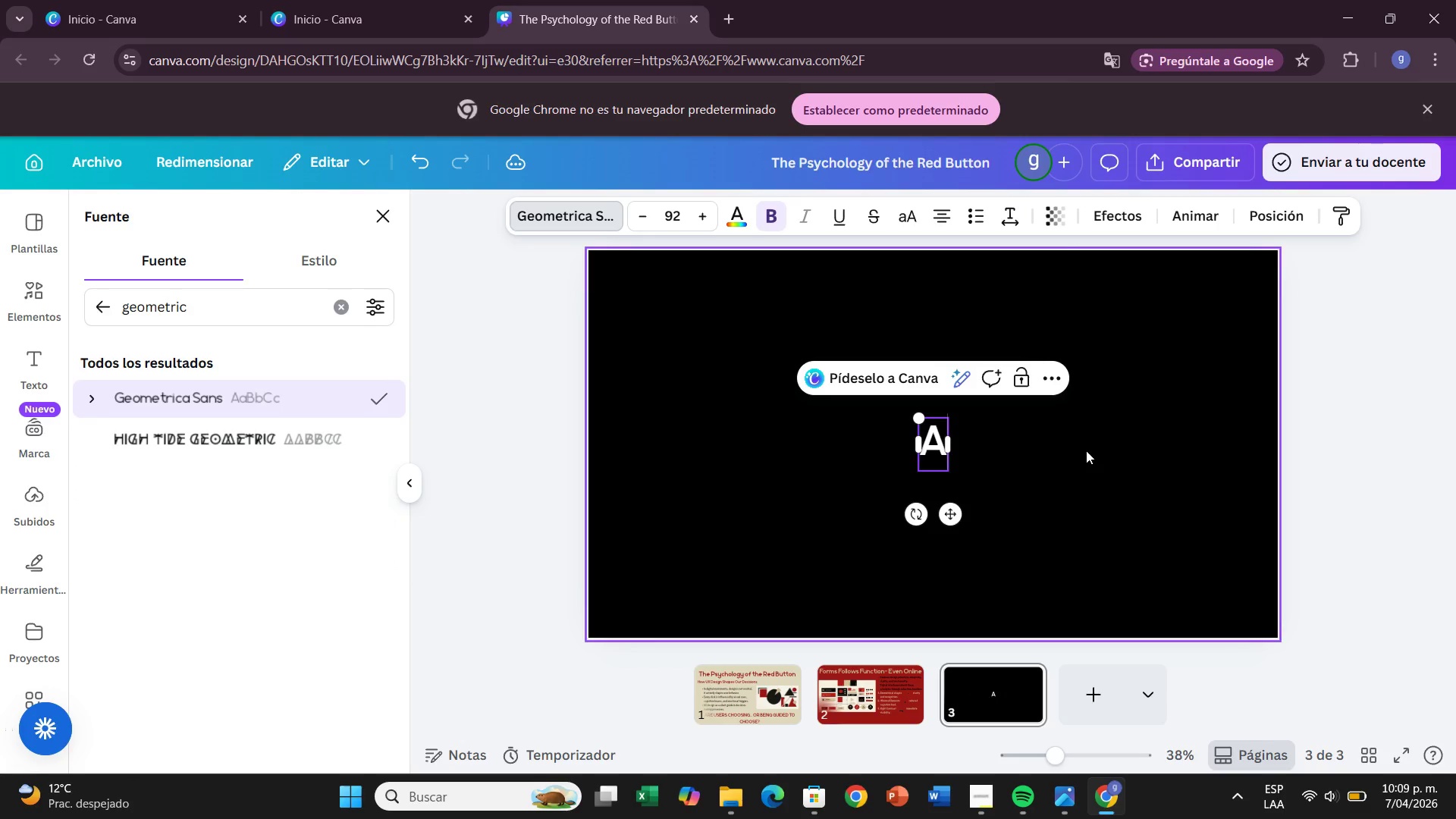 
key(Backspace)
 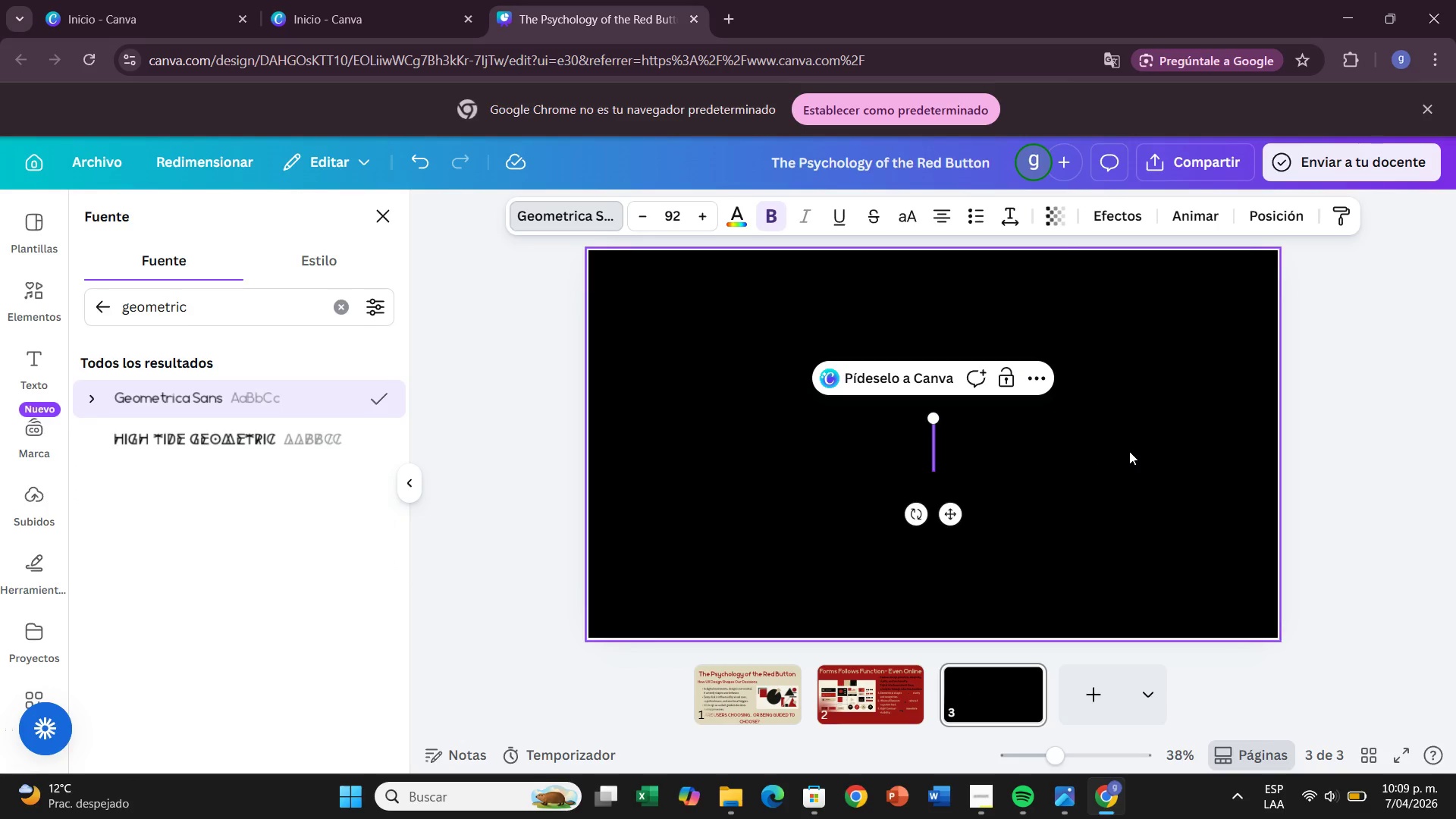 
type(th)
key(Backspace)
key(Backspace)
type(The )
 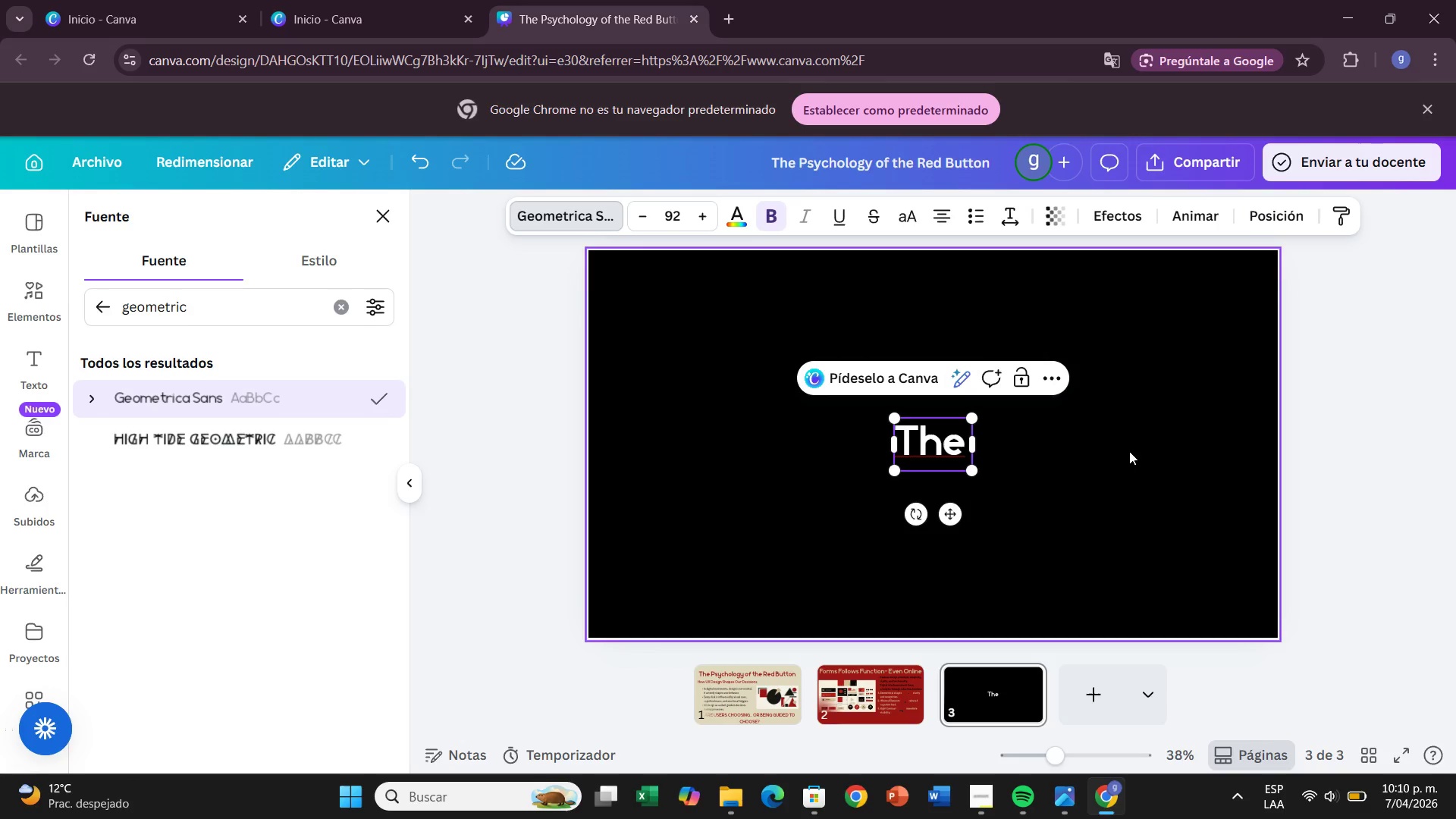 
wait(6.0)
 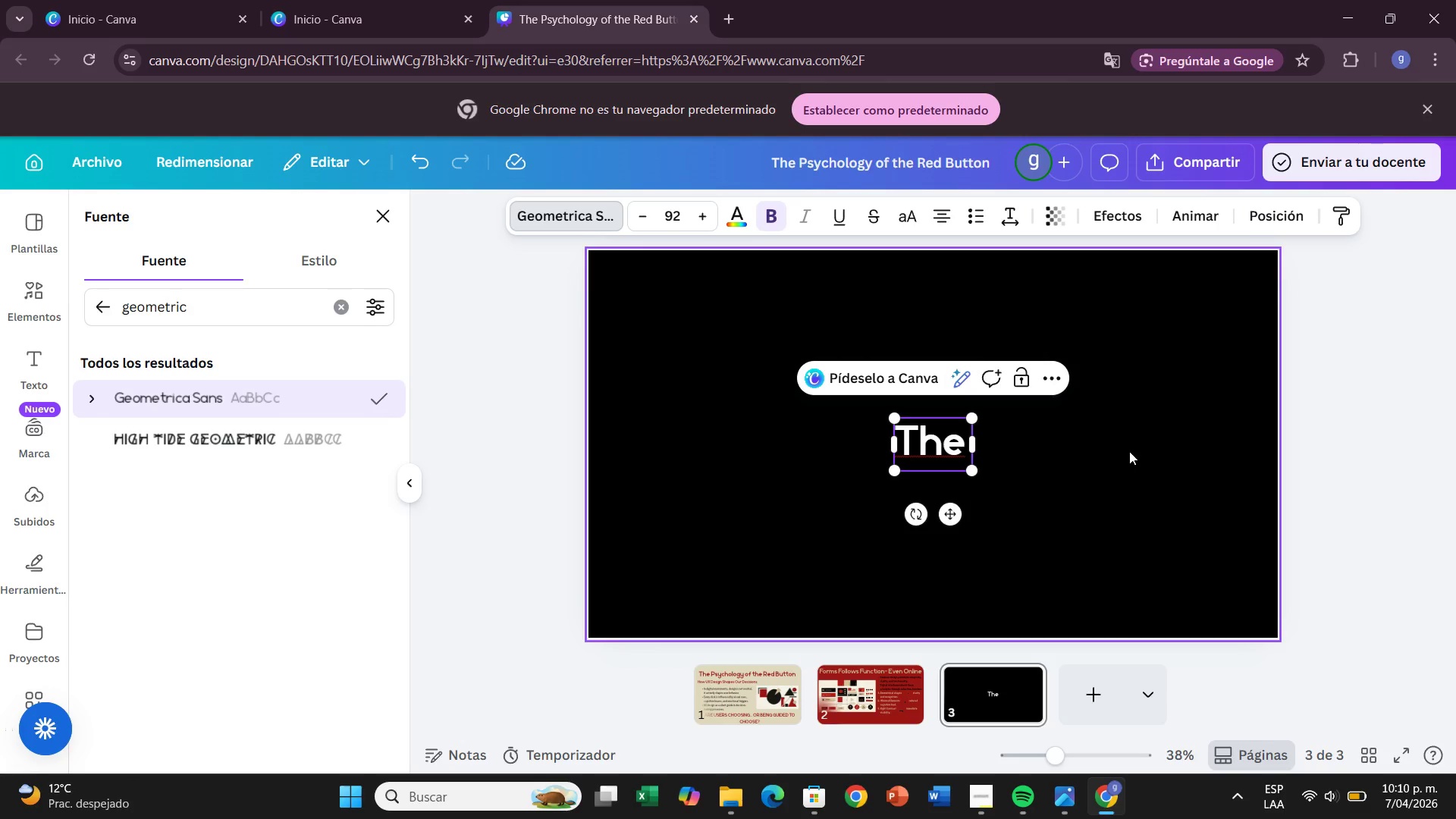 
type(@Red Effect@)
 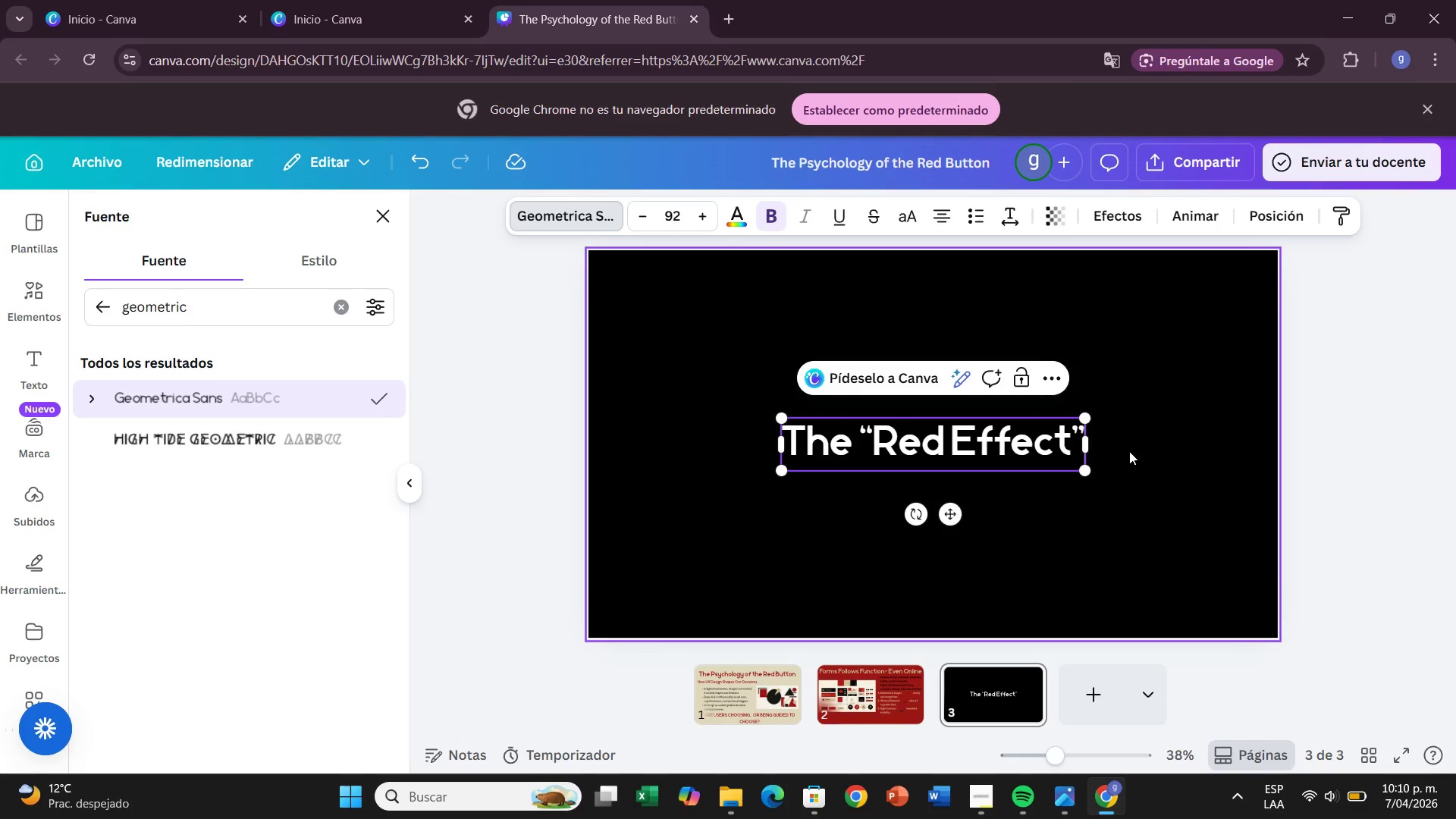 
key(Space)
 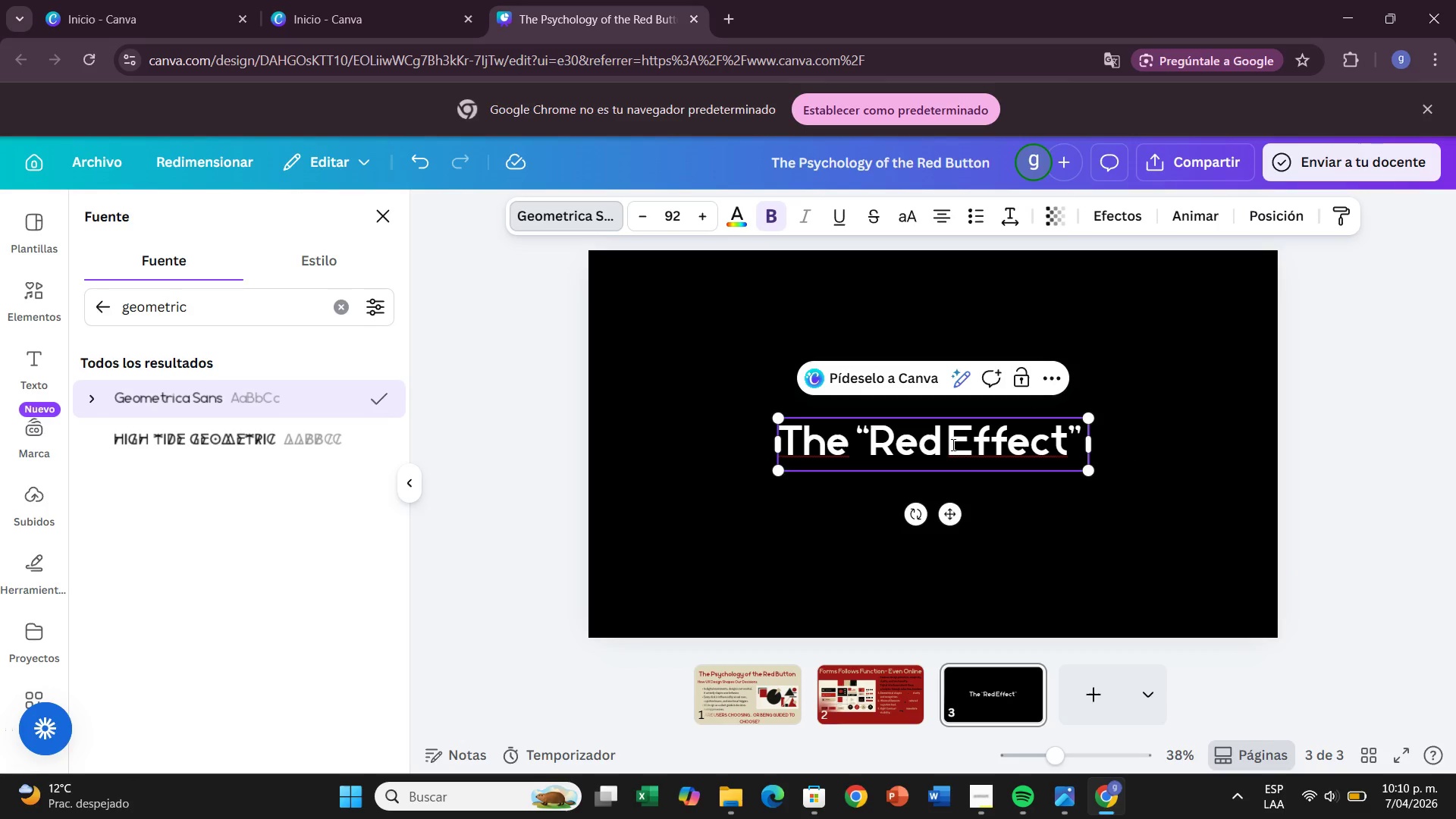 
key(Space)
 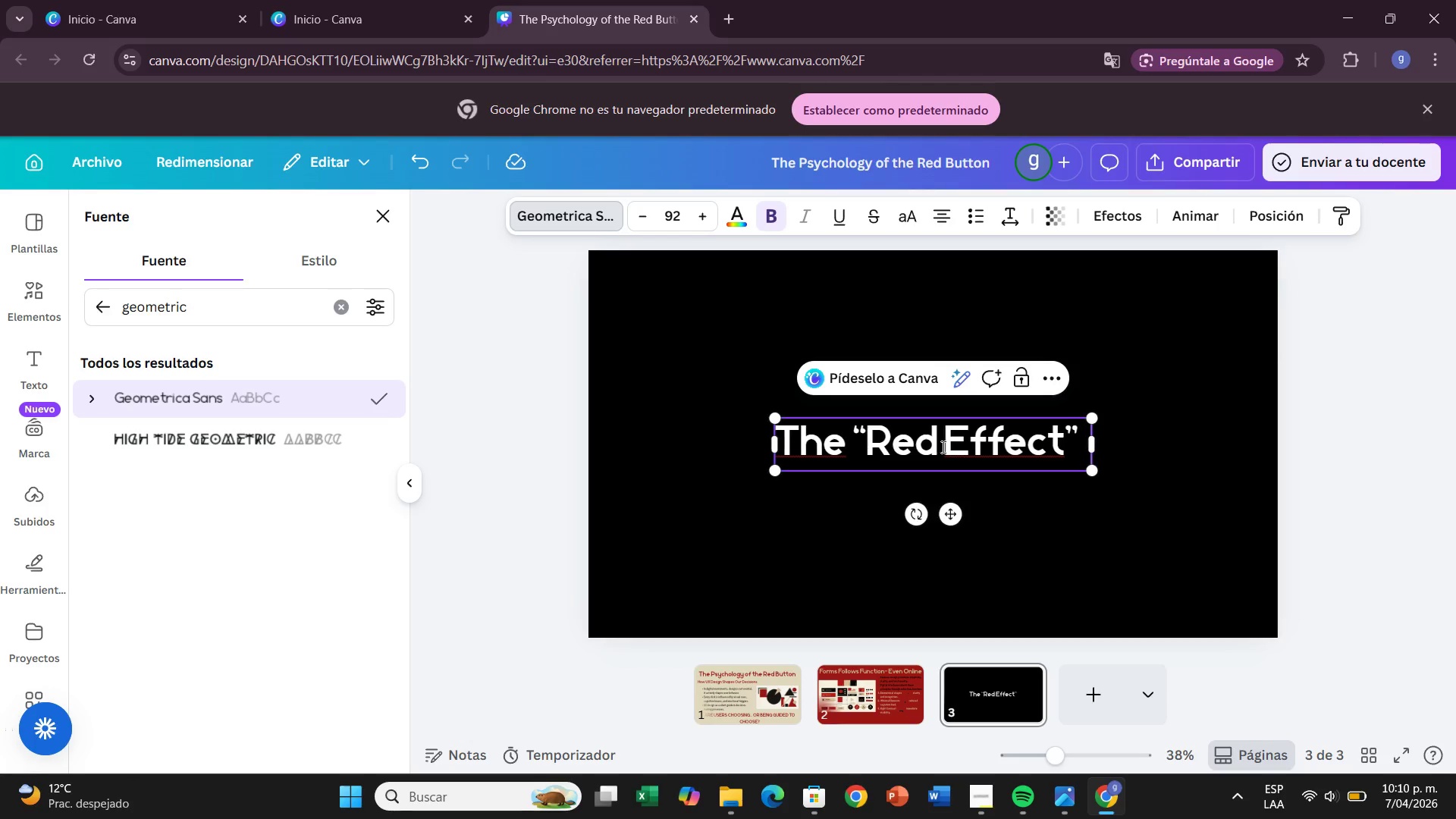 
left_click([942, 447])
 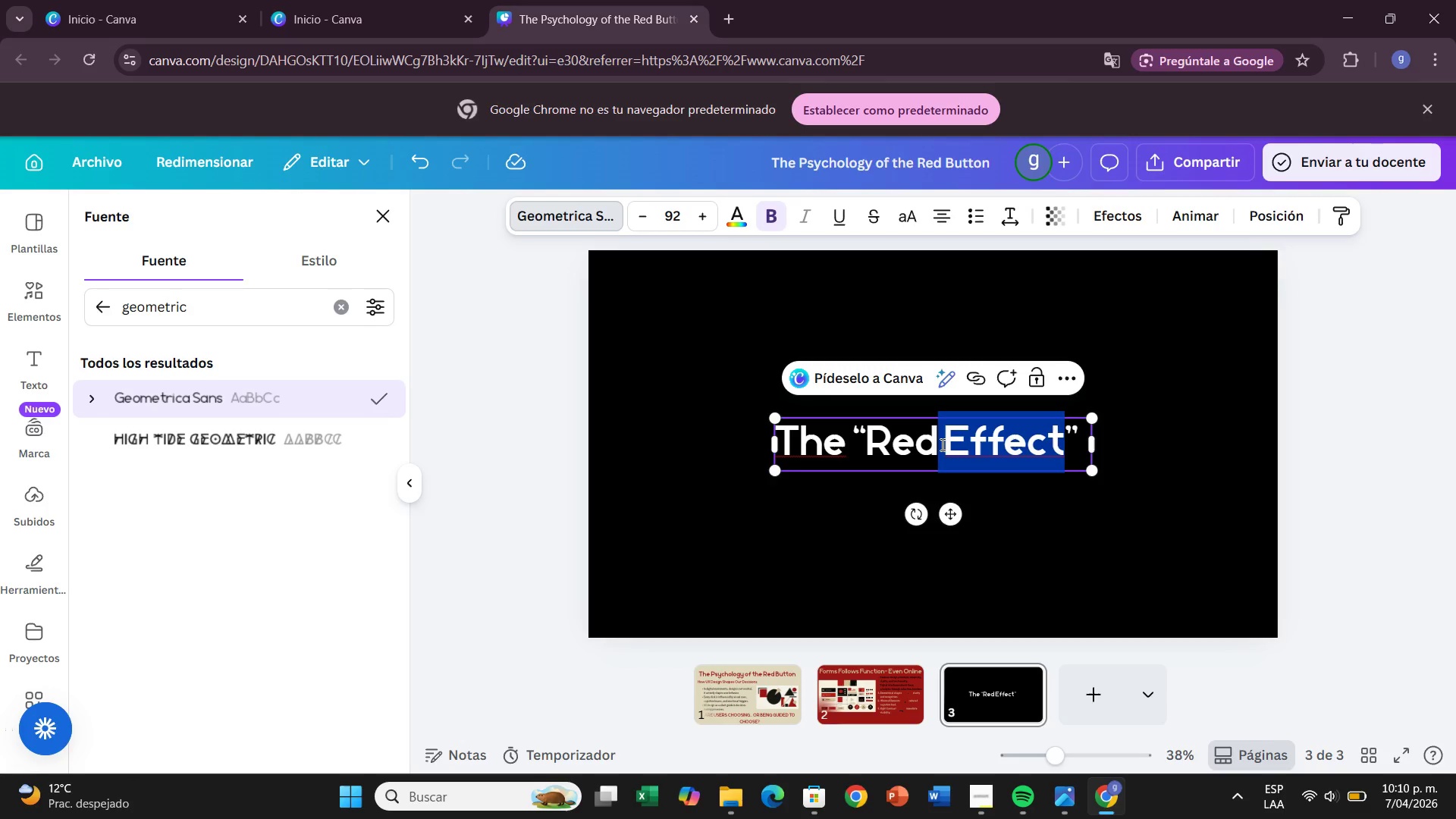 
left_click([941, 444])
 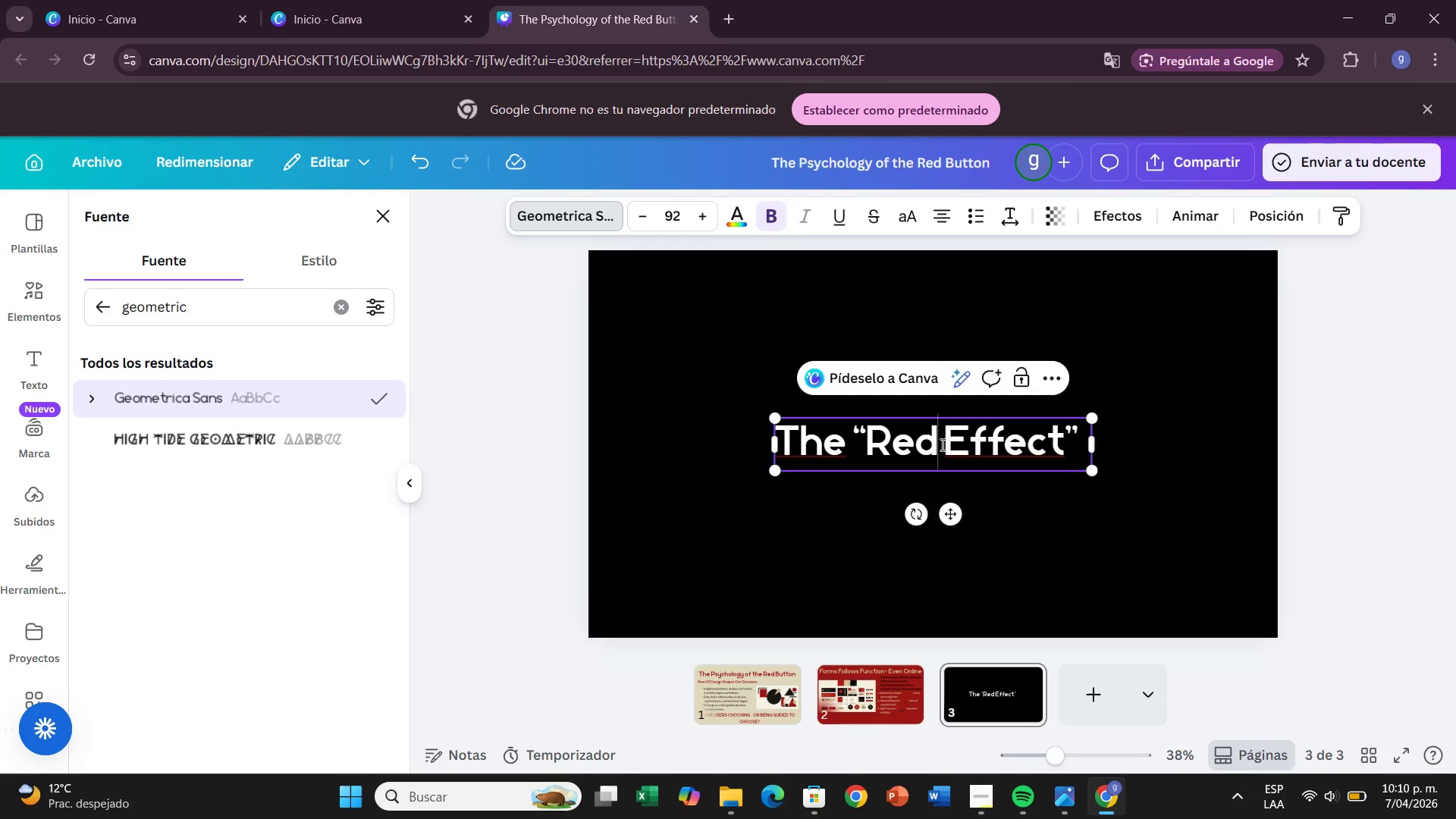 
key(Space)
 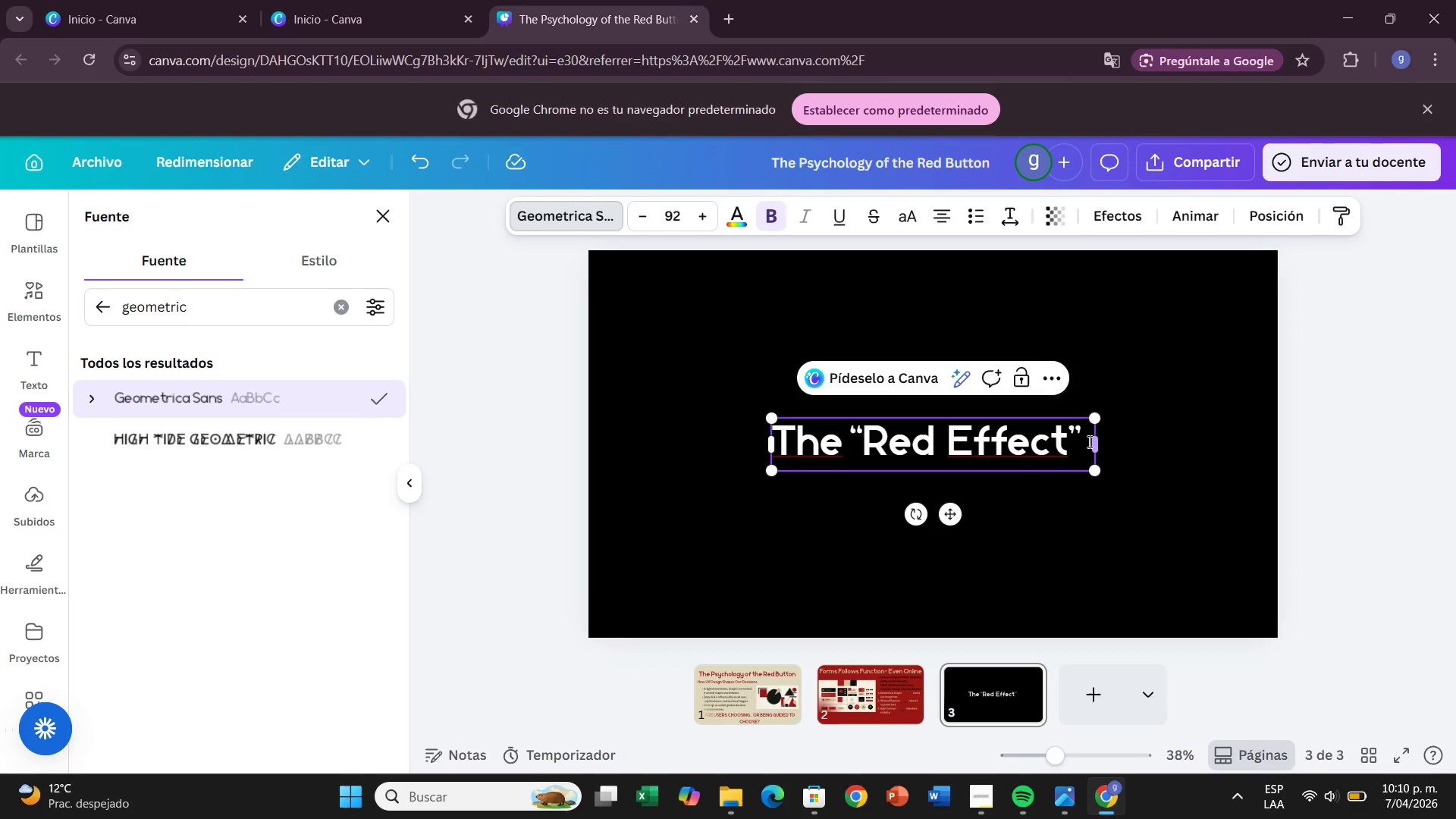 
left_click([1085, 441])
 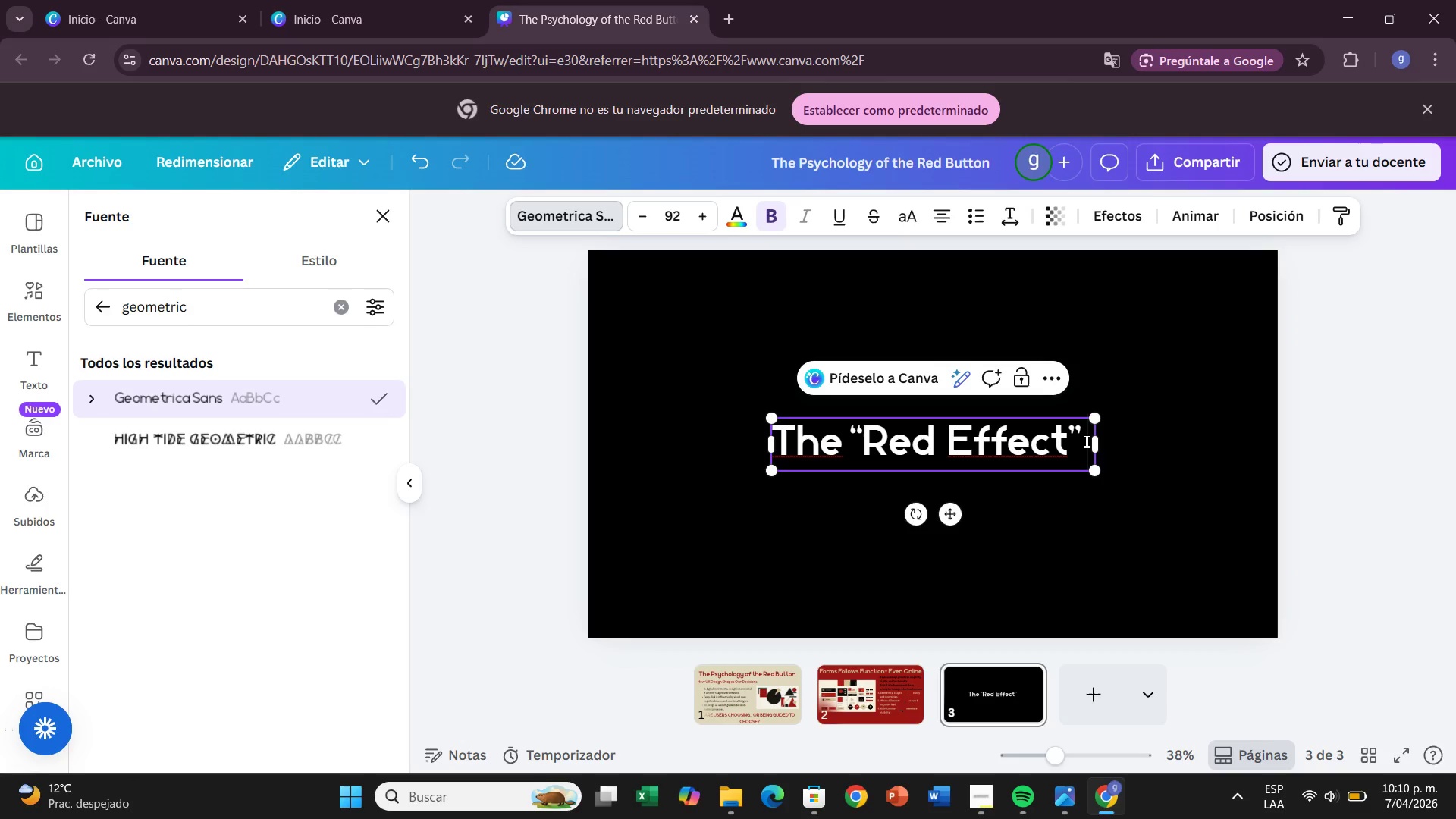 
type(in Cognitive Psyco)
key(Backspace)
type(hology)
 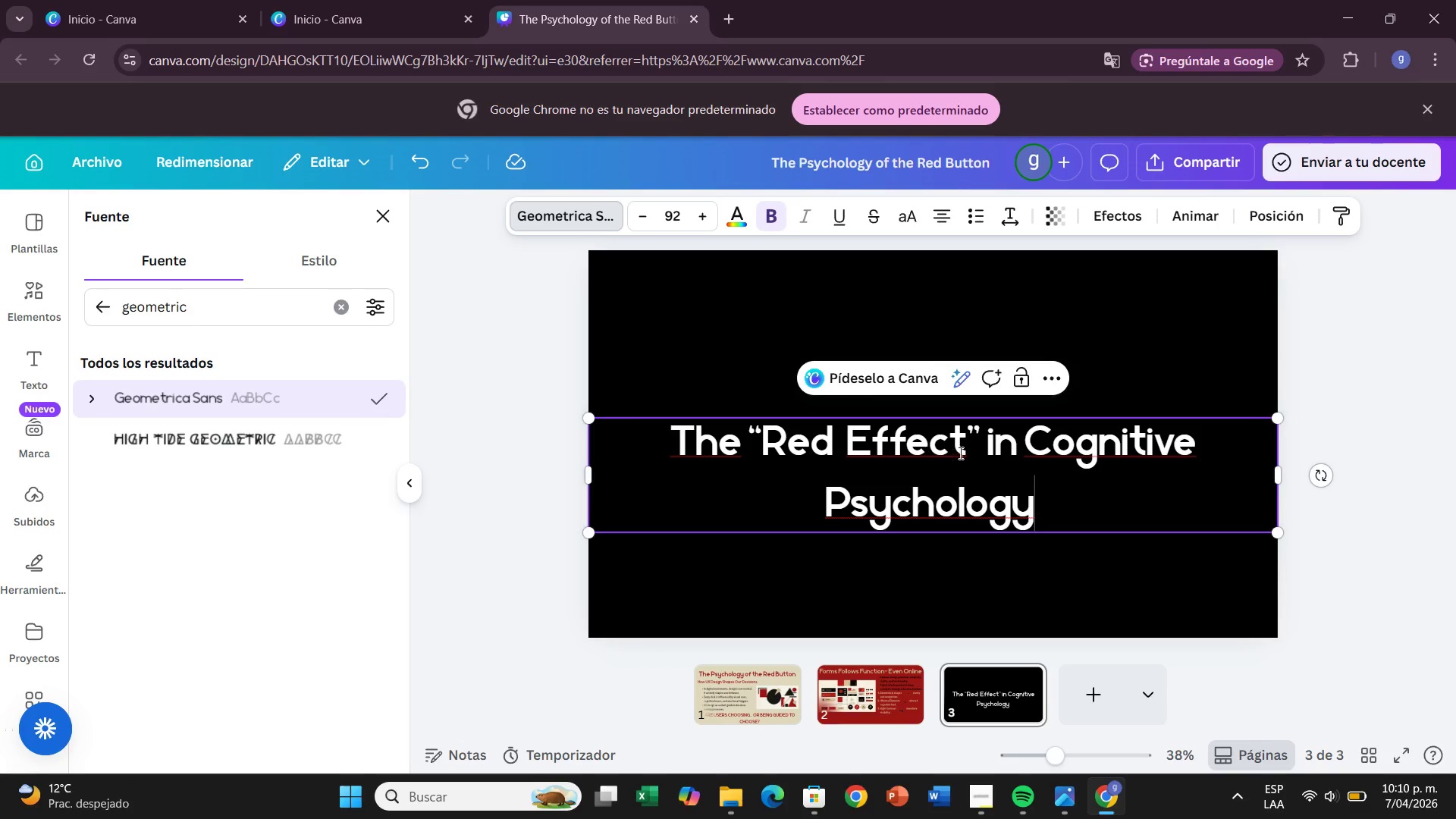 
left_click_drag(start_coordinate=[970, 447], to_coordinate=[837, 444])
 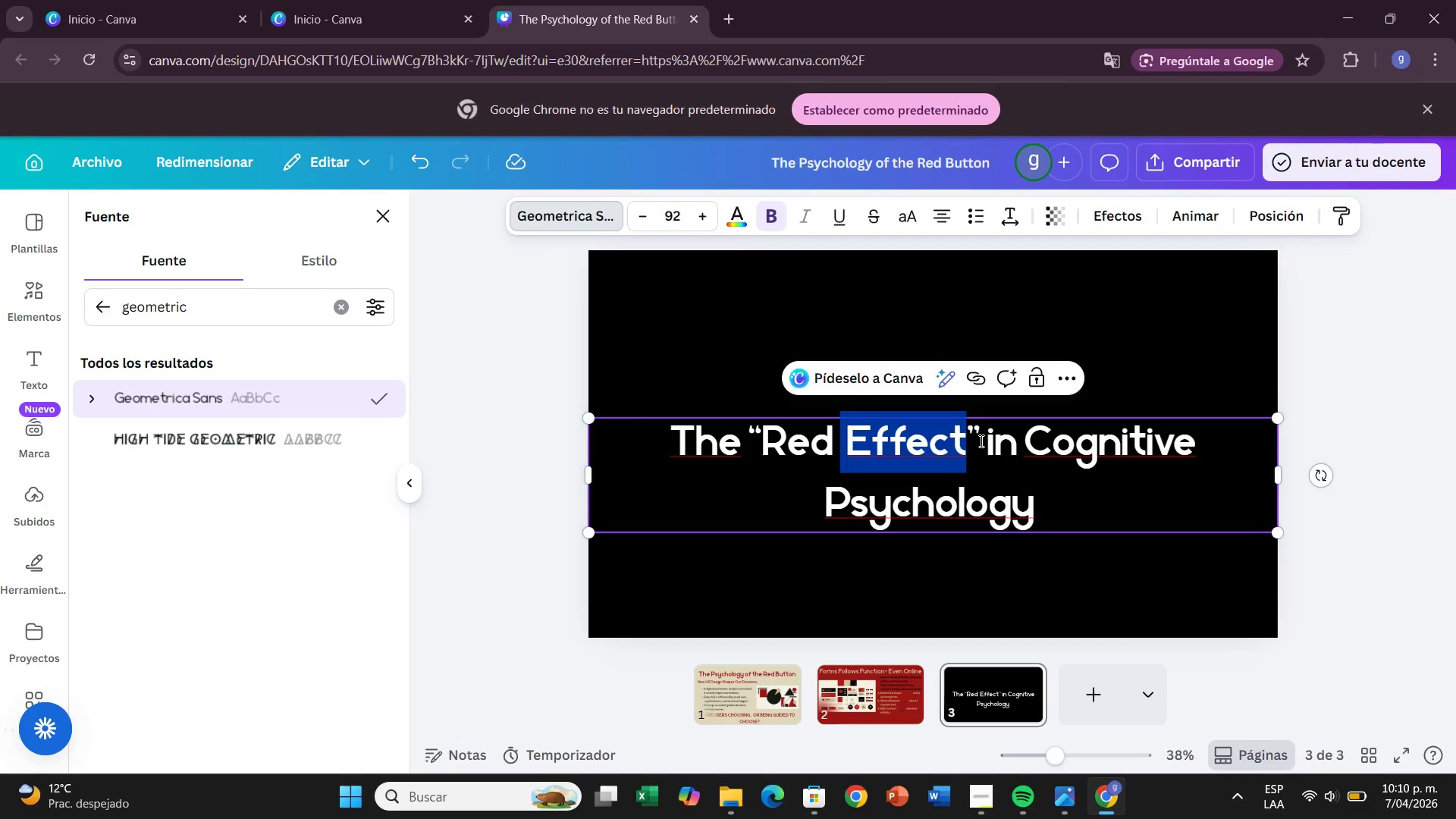 
left_click_drag(start_coordinate=[980, 441], to_coordinate=[753, 455])
 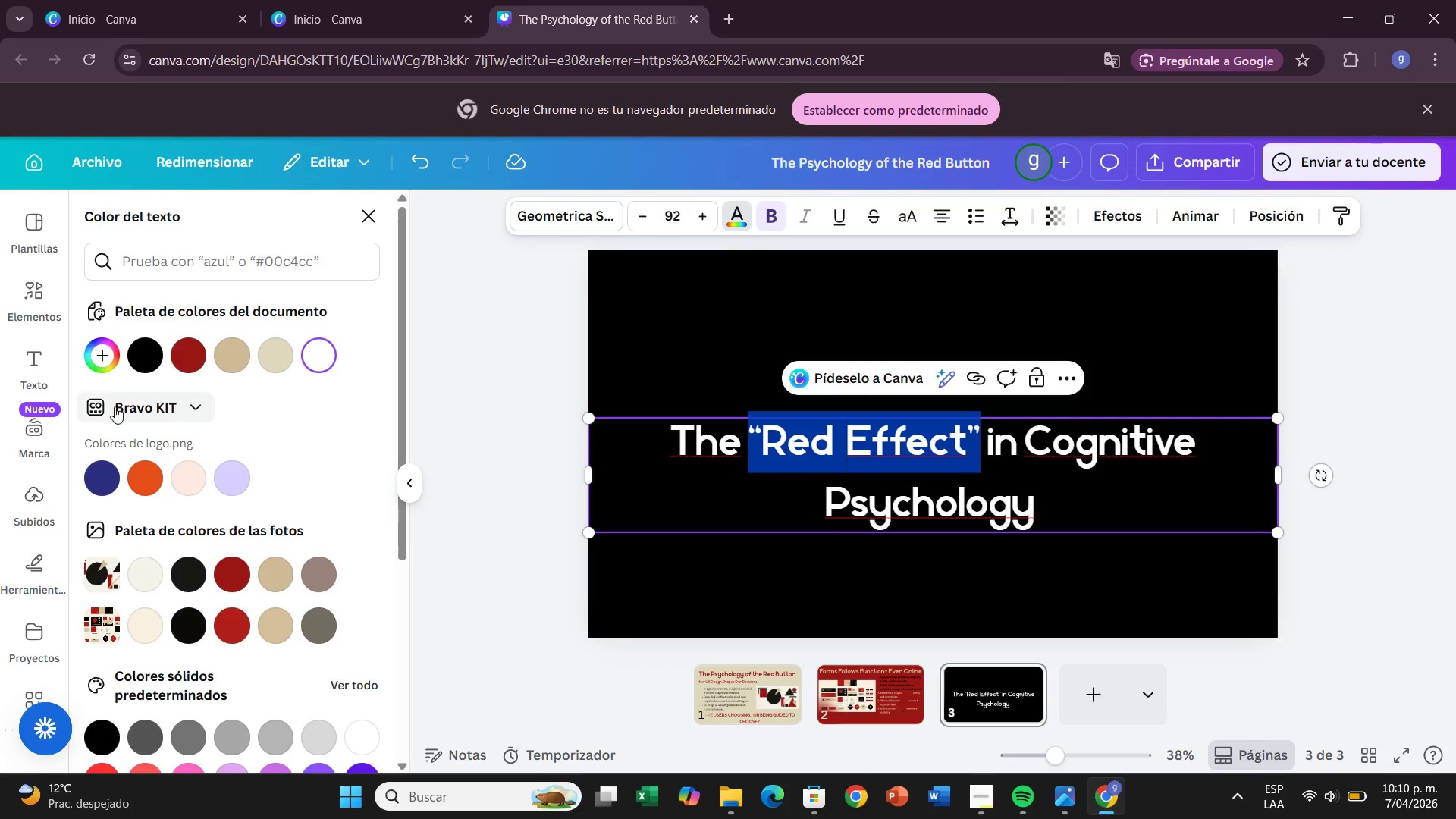 
left_click([189, 352])
 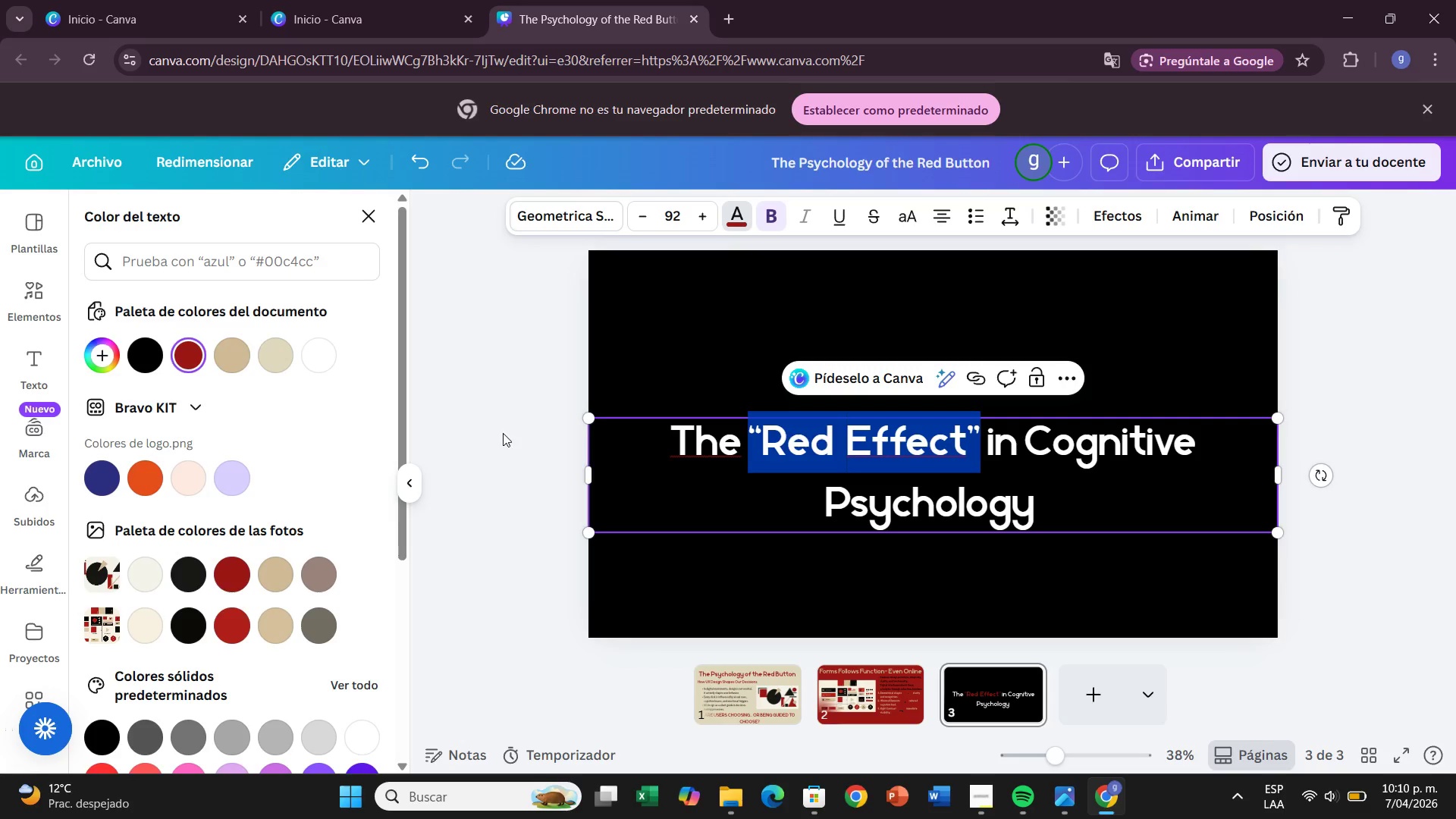 
left_click([488, 423])
 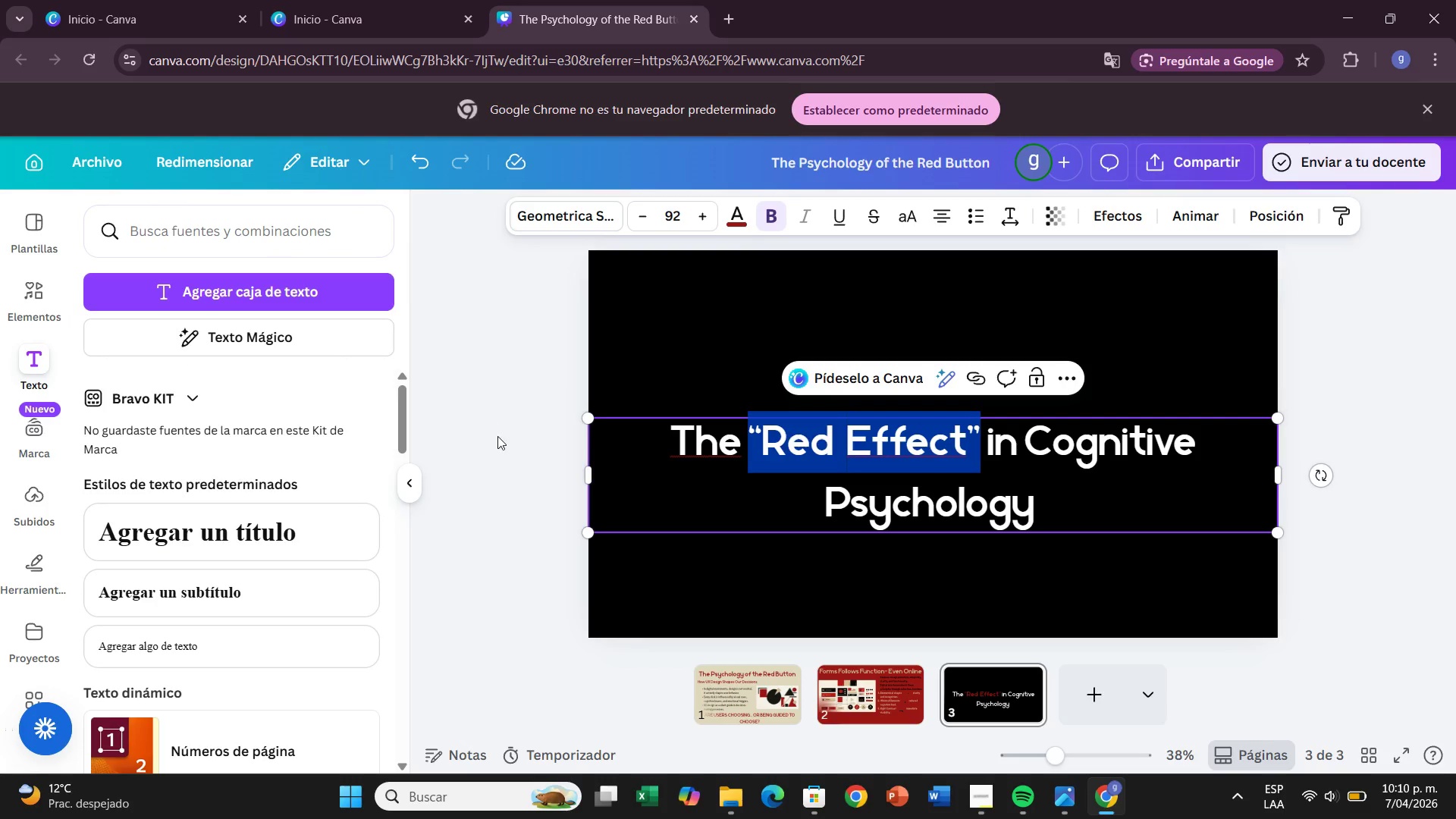 
left_click([498, 441])
 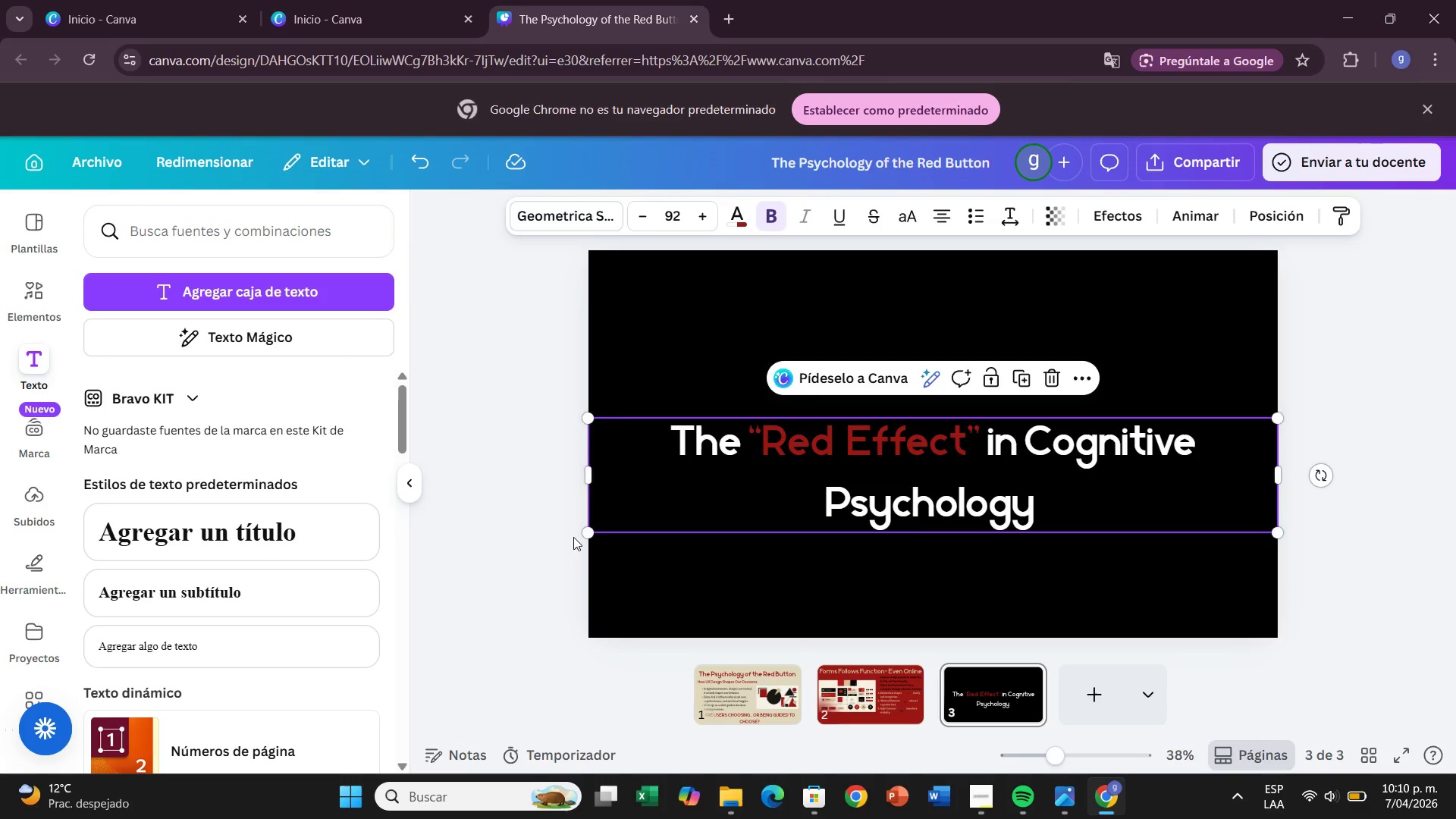 
left_click_drag(start_coordinate=[582, 533], to_coordinate=[686, 496])
 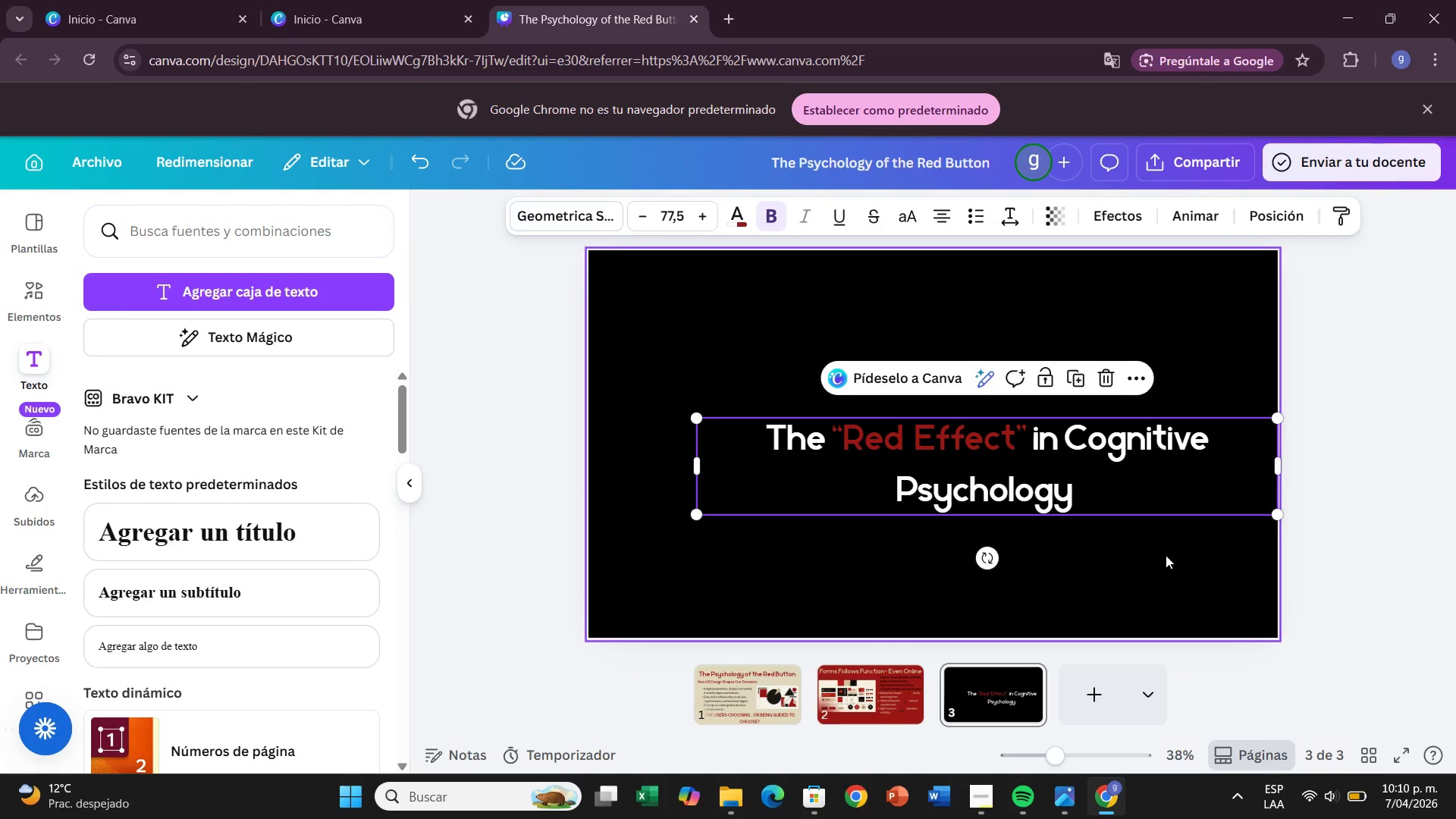 
left_click_drag(start_coordinate=[1152, 477], to_coordinate=[1094, 328])
 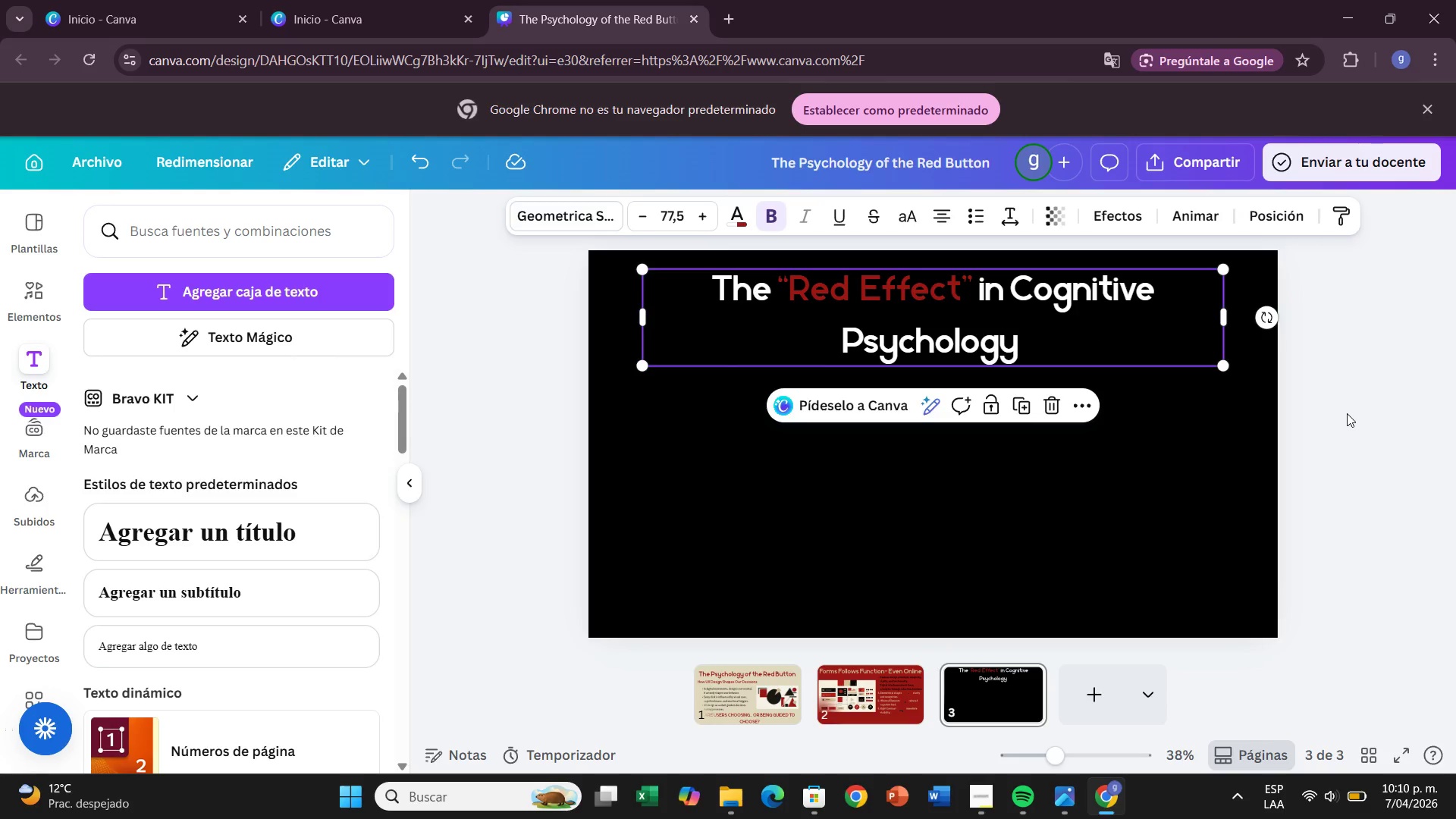 
left_click([1347, 413])
 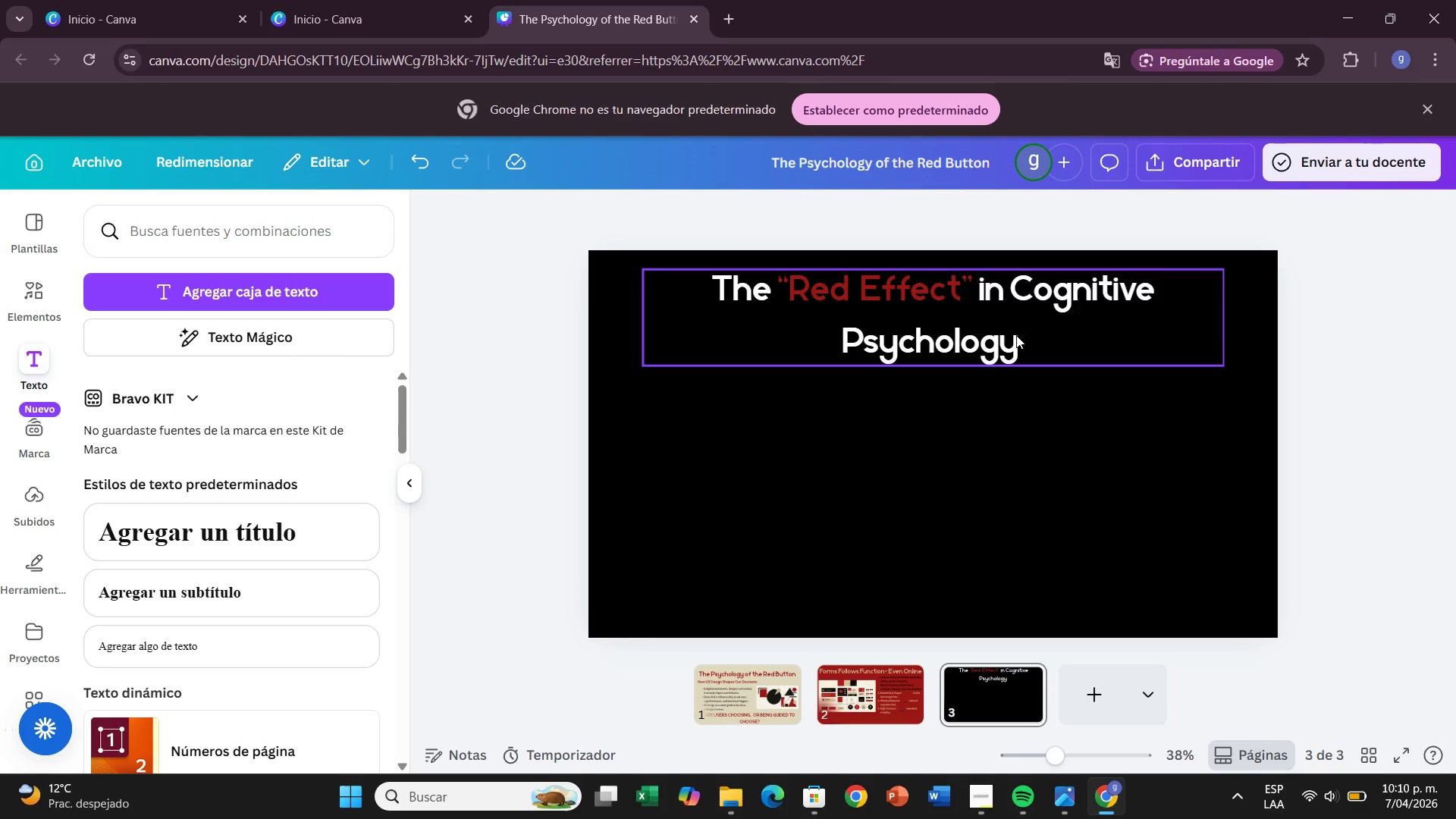 
wait(6.09)
 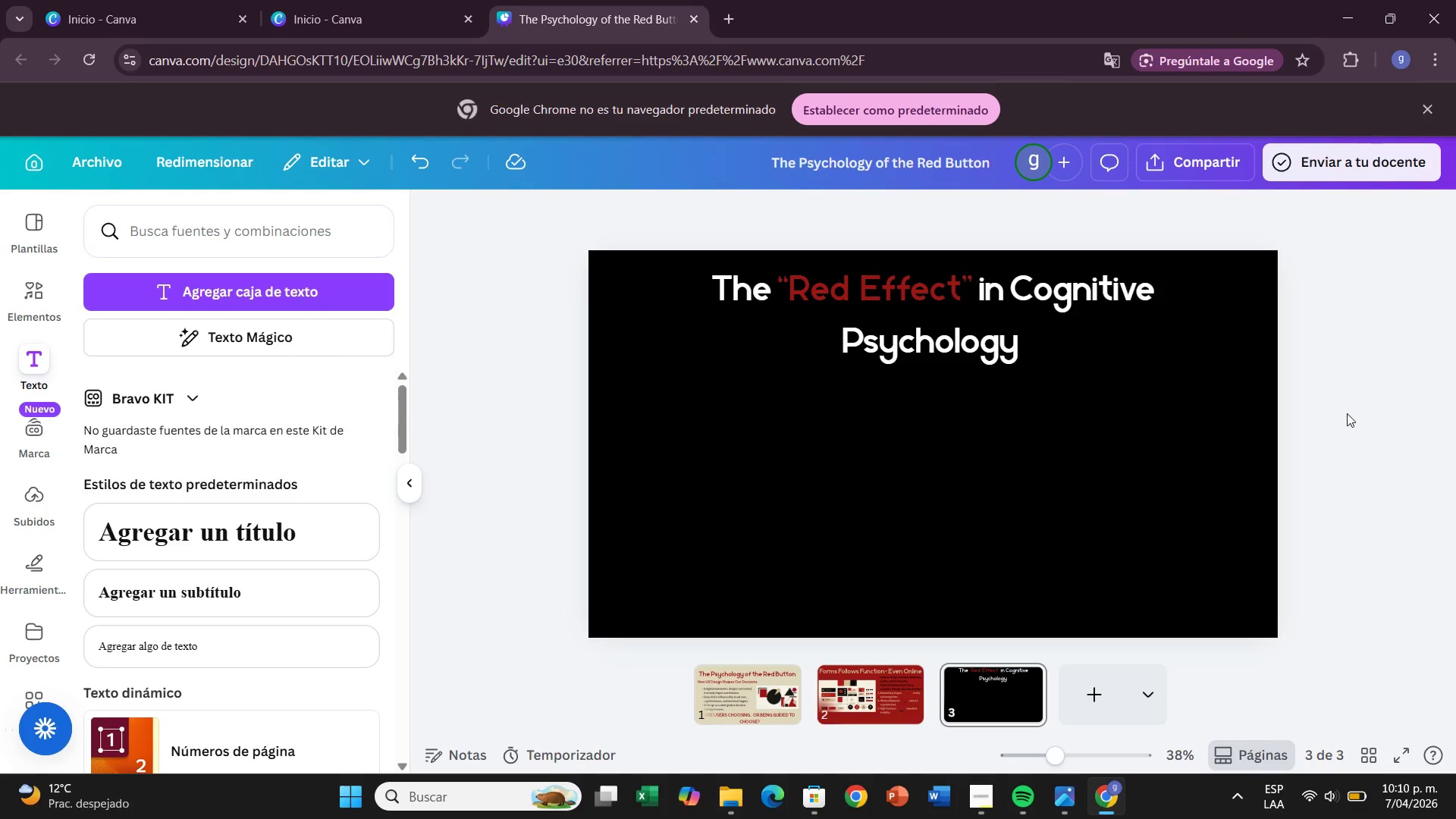 
left_click_drag(start_coordinate=[645, 371], to_coordinate=[708, 335])
 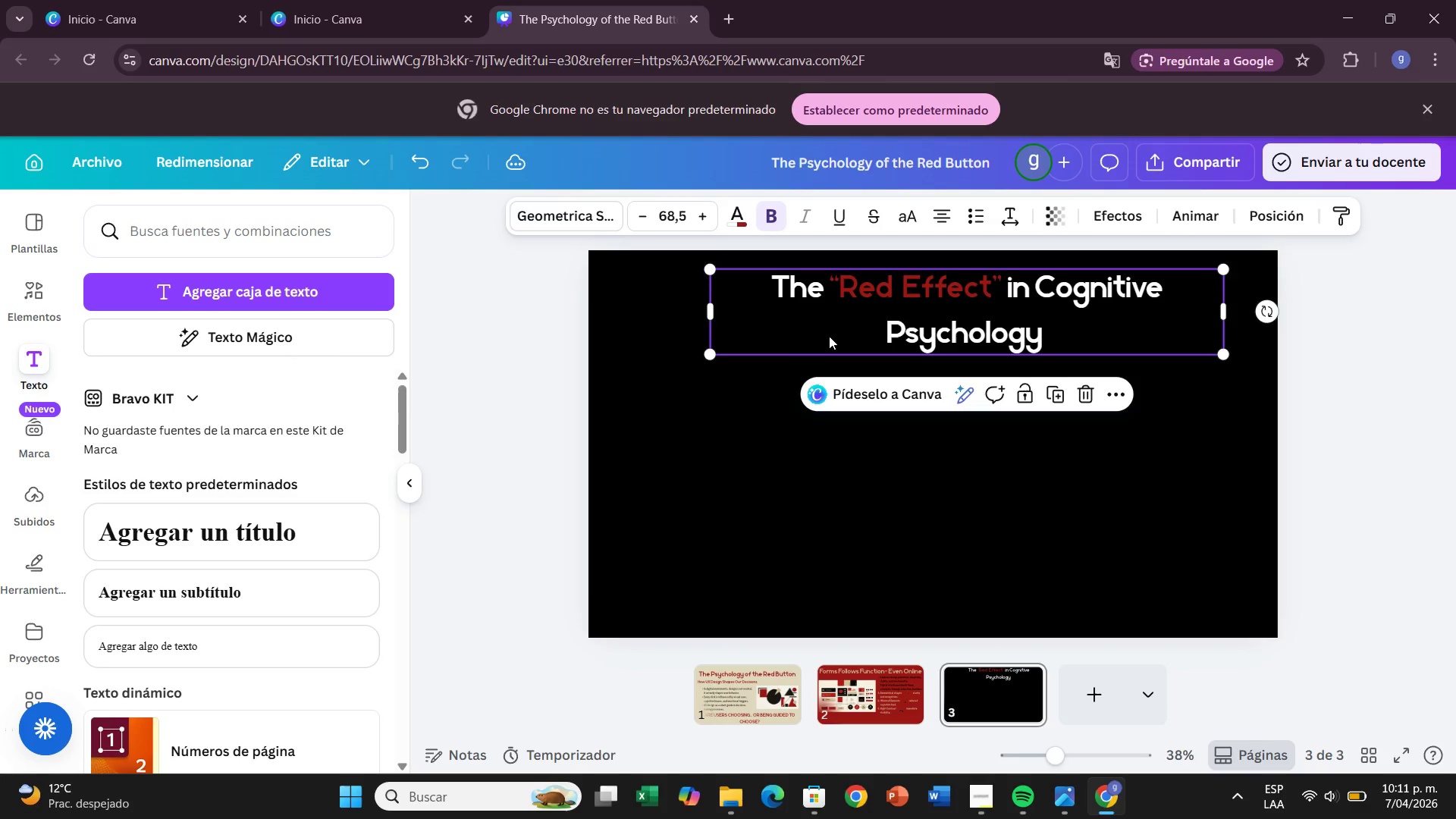 
left_click_drag(start_coordinate=[829, 336], to_coordinate=[792, 328])
 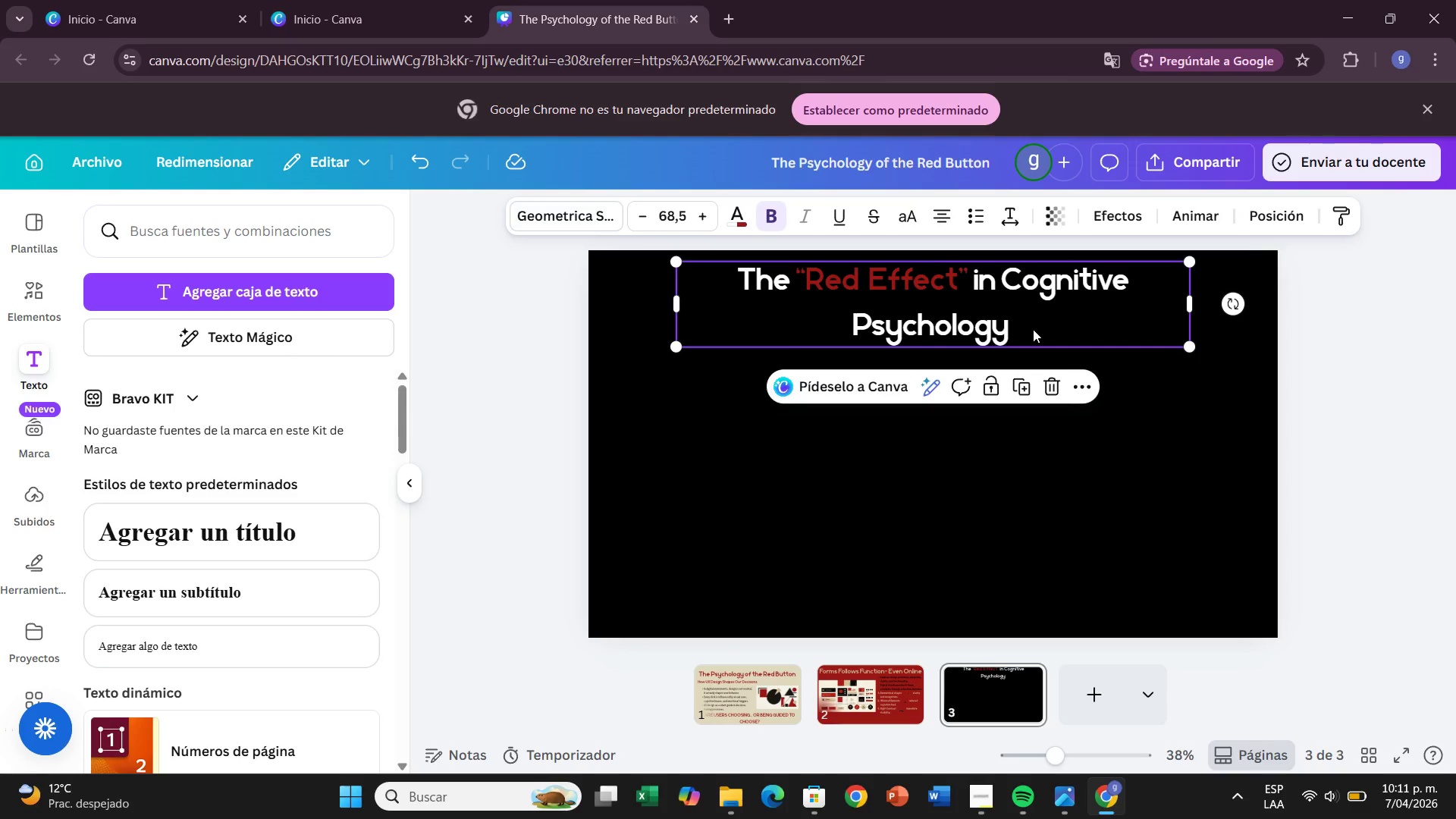 
double_click([1033, 329])
 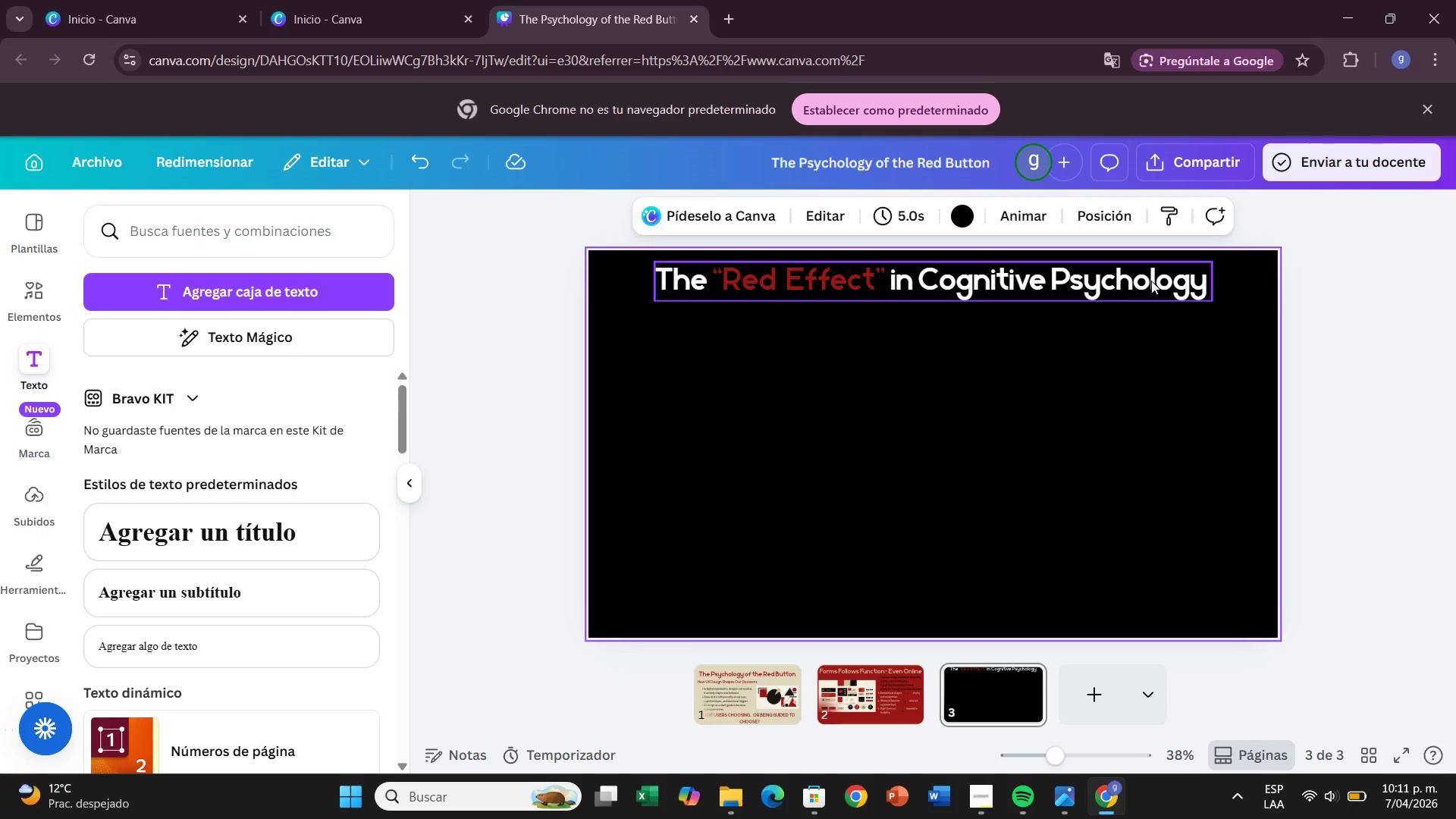 
left_click([1151, 281])
 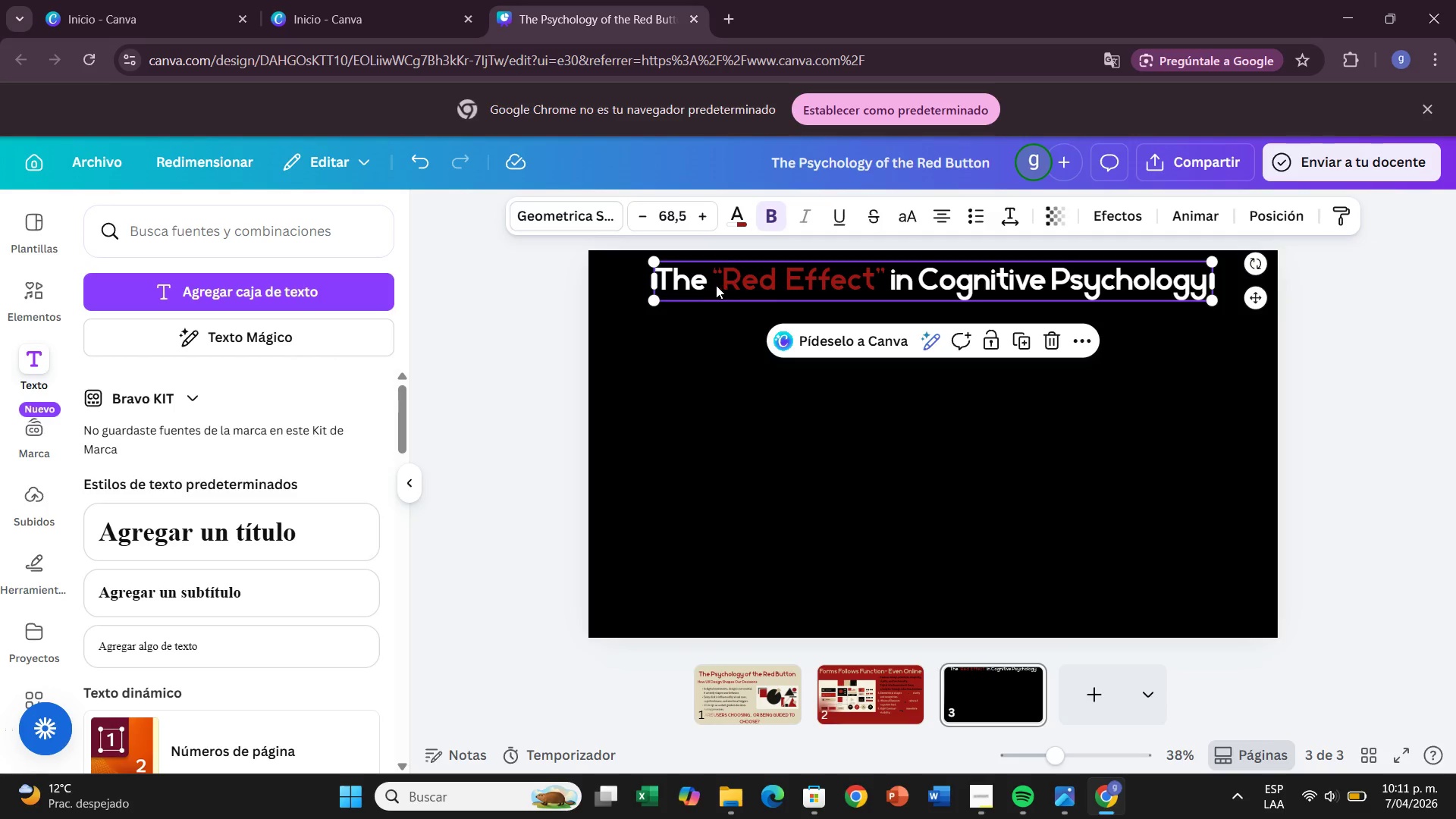 
left_click([710, 287])
 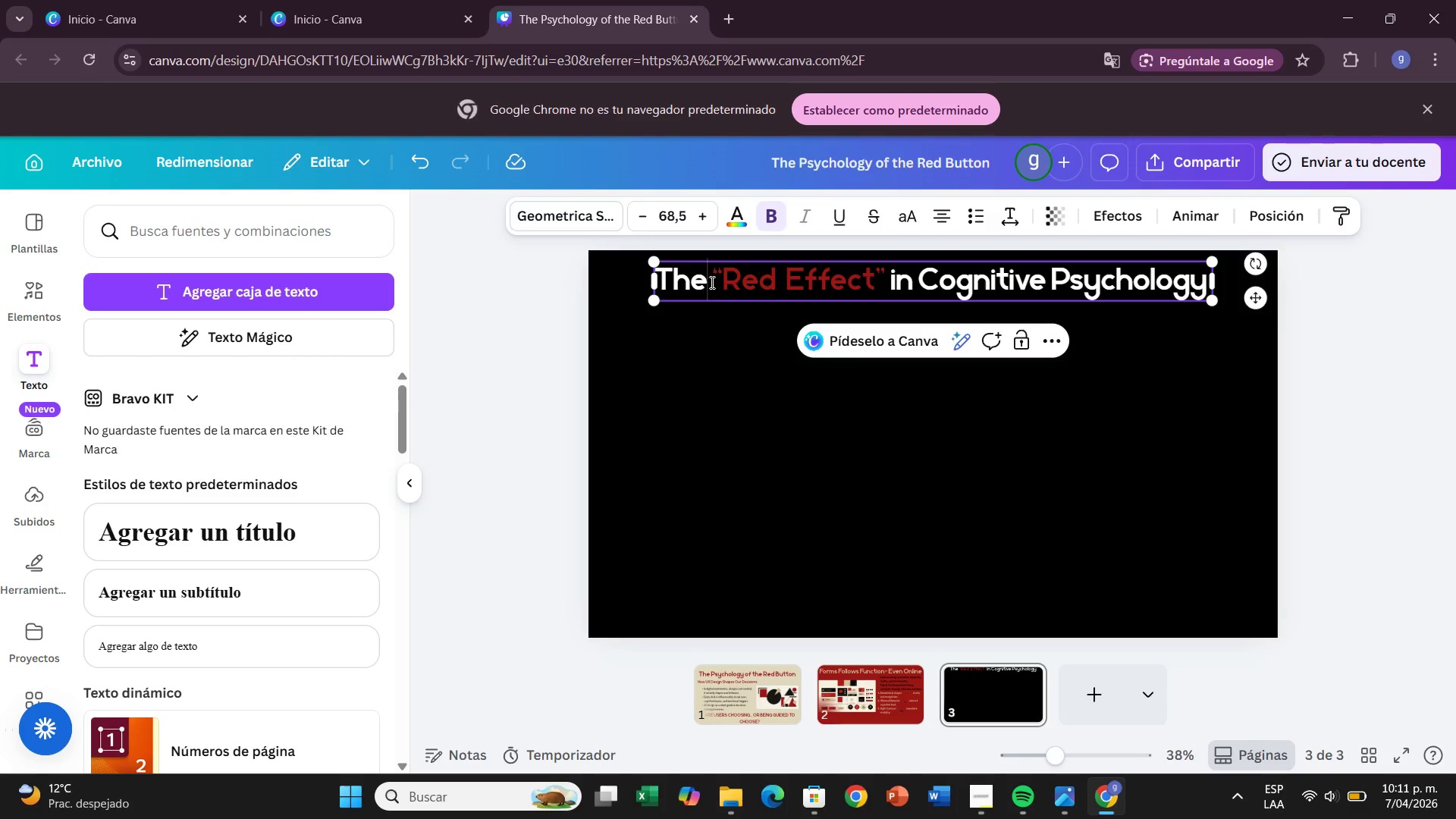 
left_click_drag(start_coordinate=[711, 282], to_coordinate=[662, 292])
 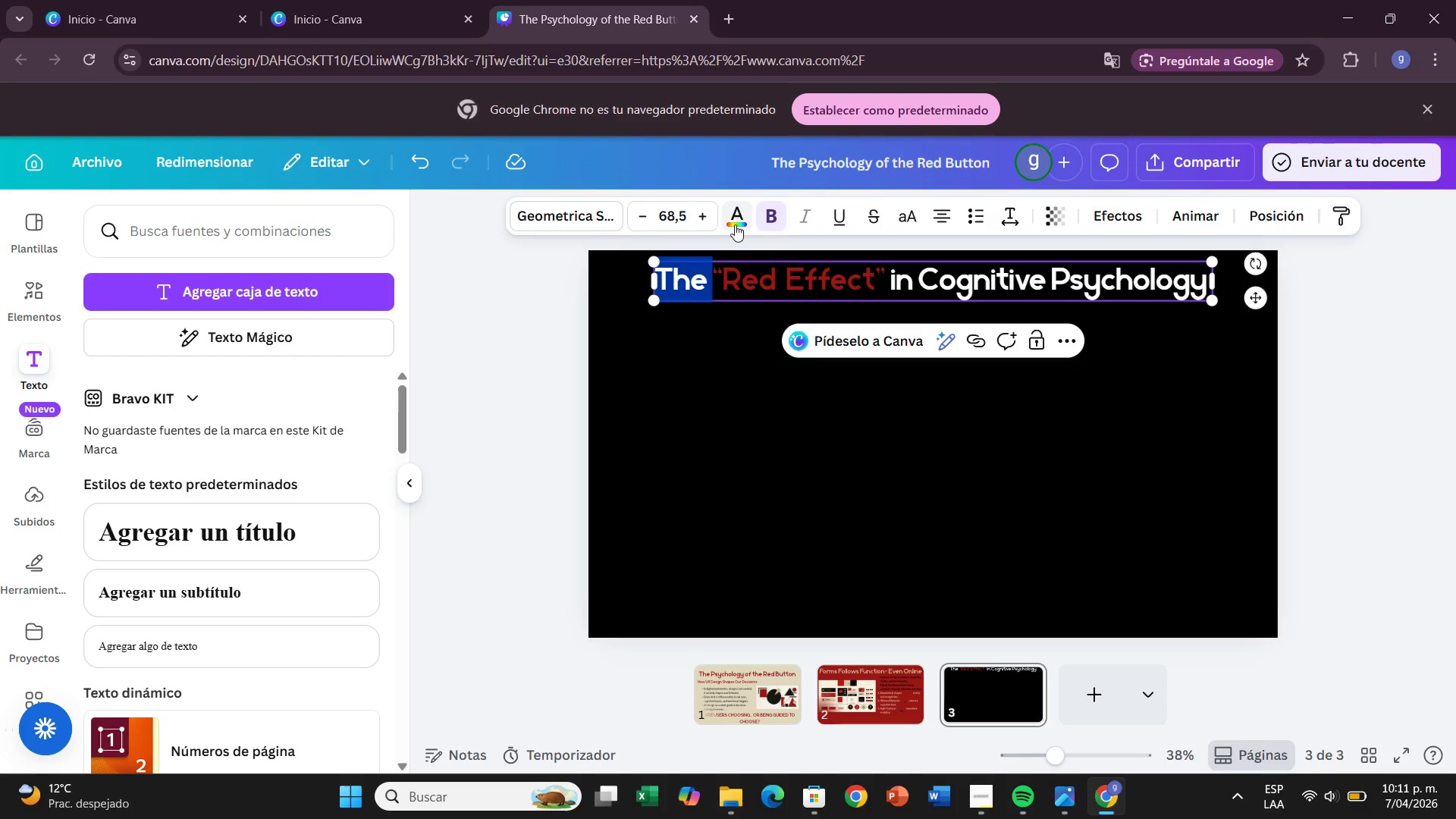 
left_click([735, 224])
 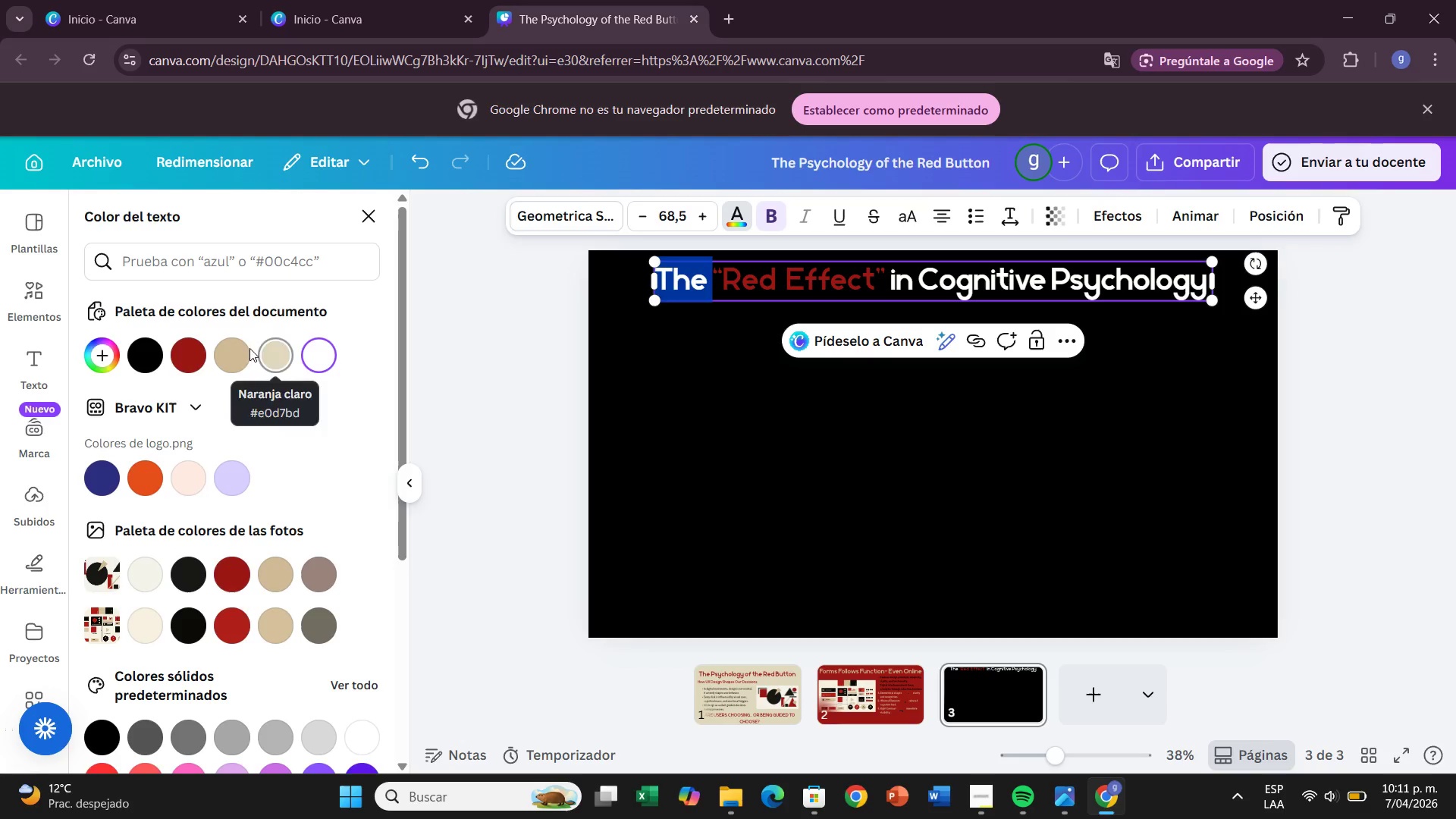 
left_click([242, 350])
 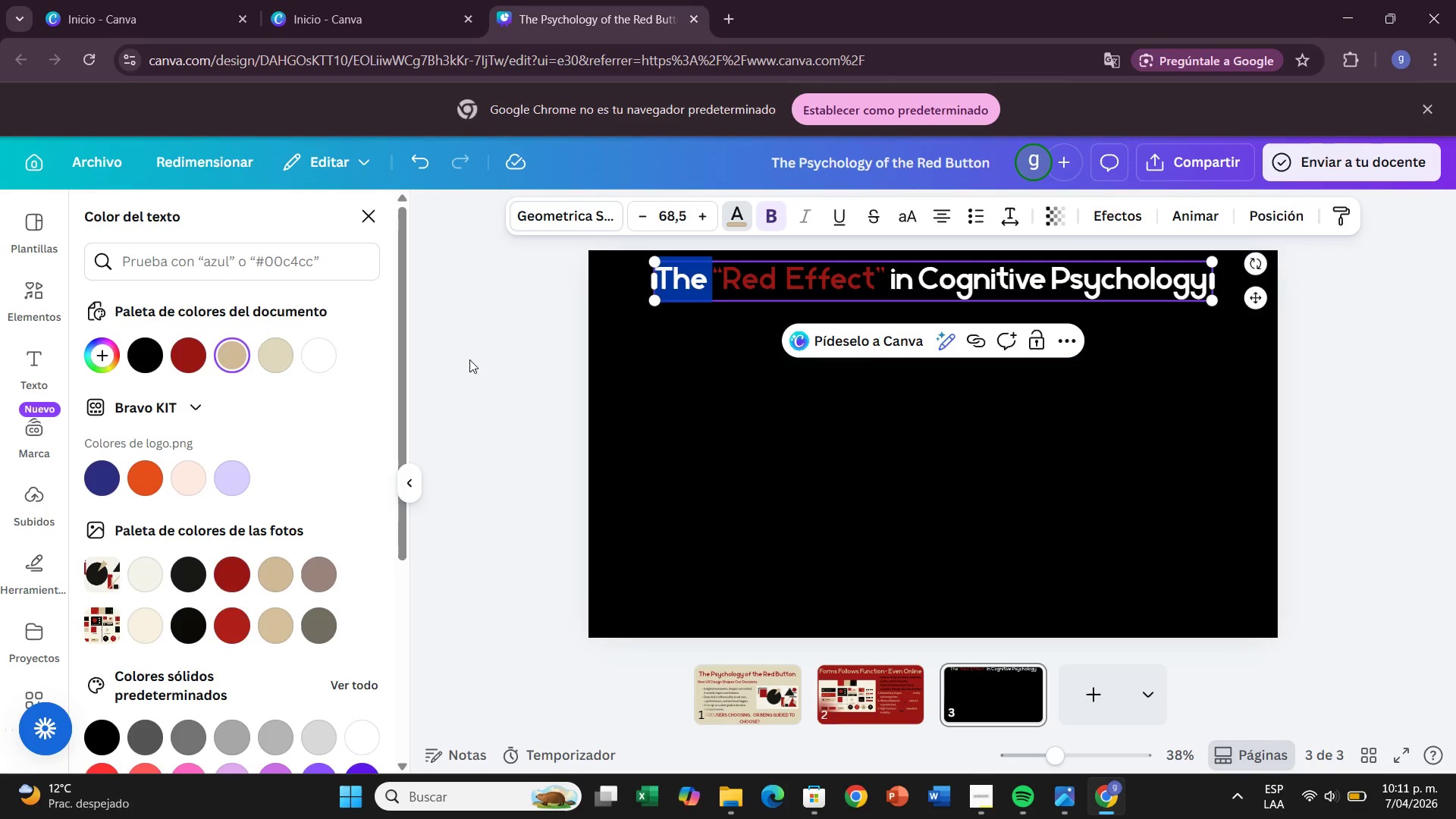 
left_click([489, 365])
 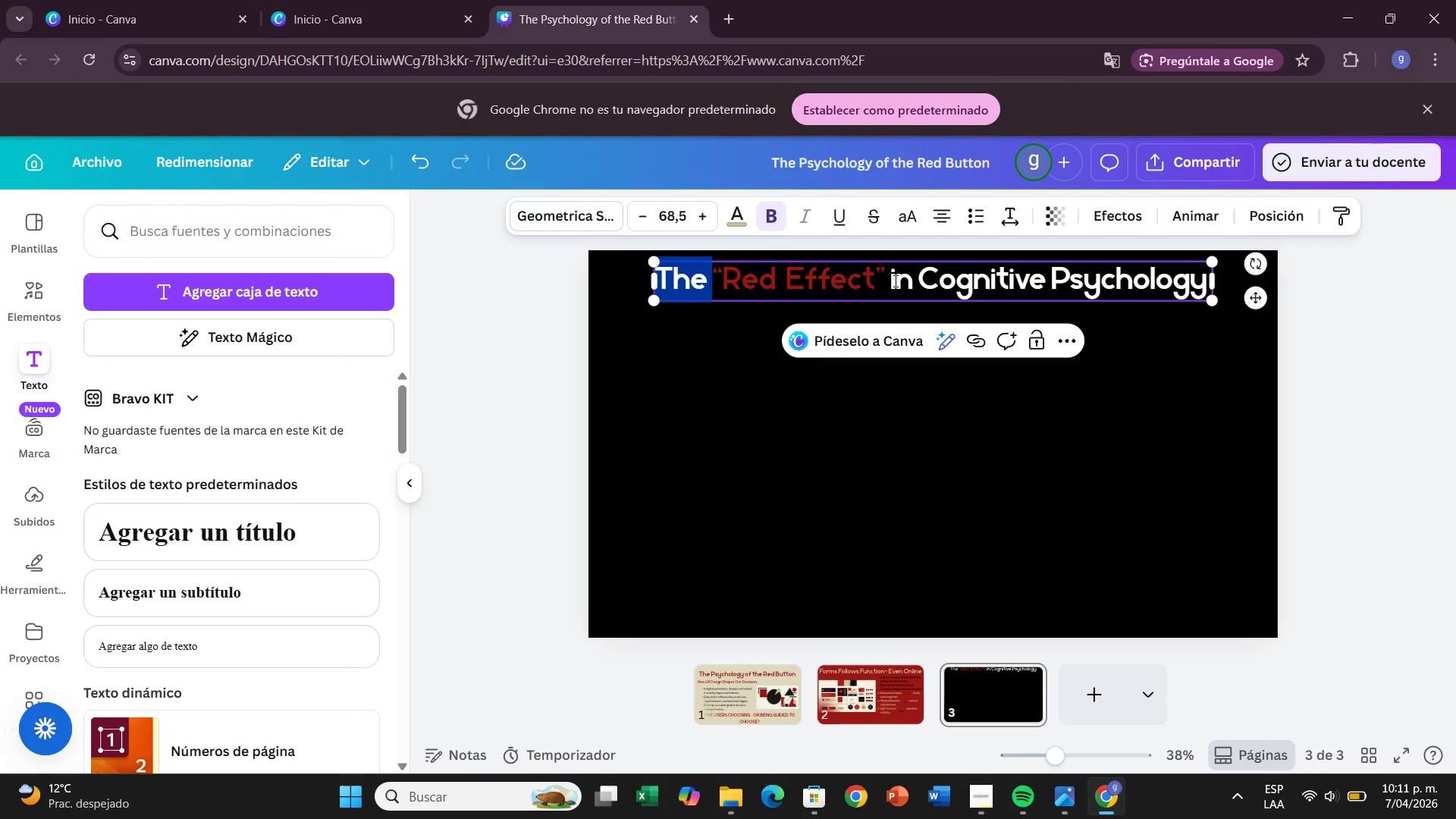 
left_click_drag(start_coordinate=[889, 281], to_coordinate=[1202, 287])
 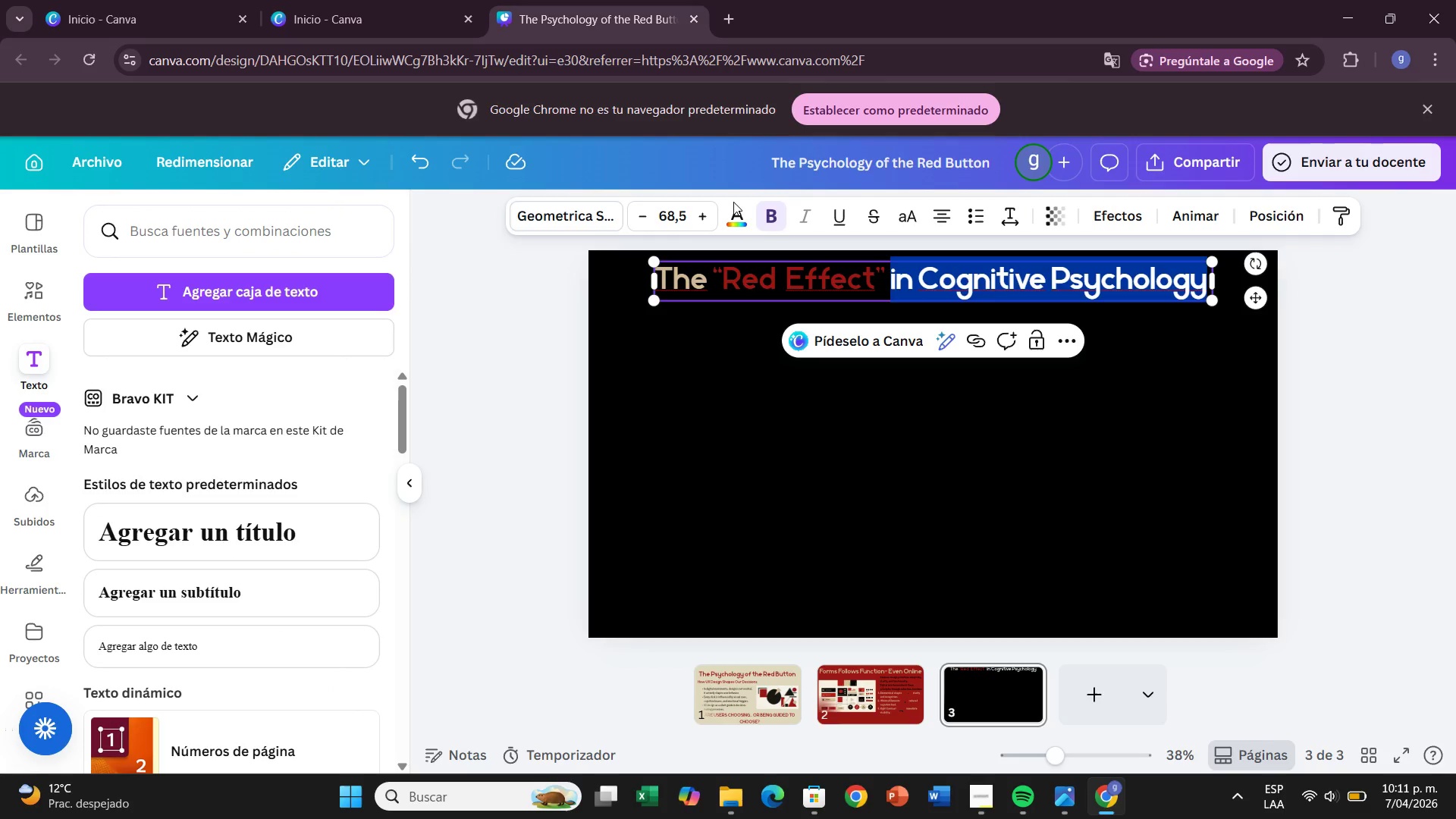 
left_click([736, 212])
 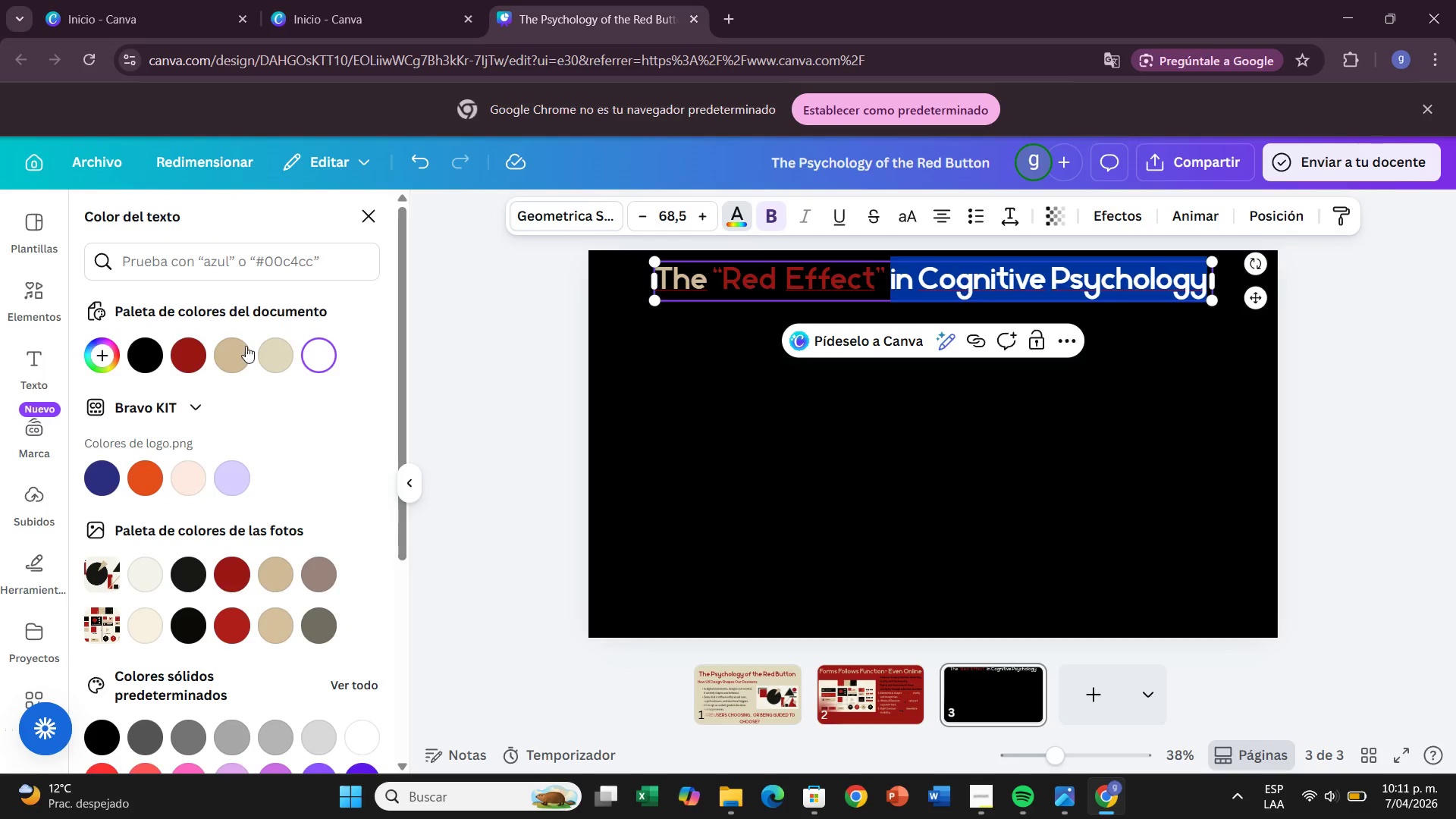 
left_click([236, 352])
 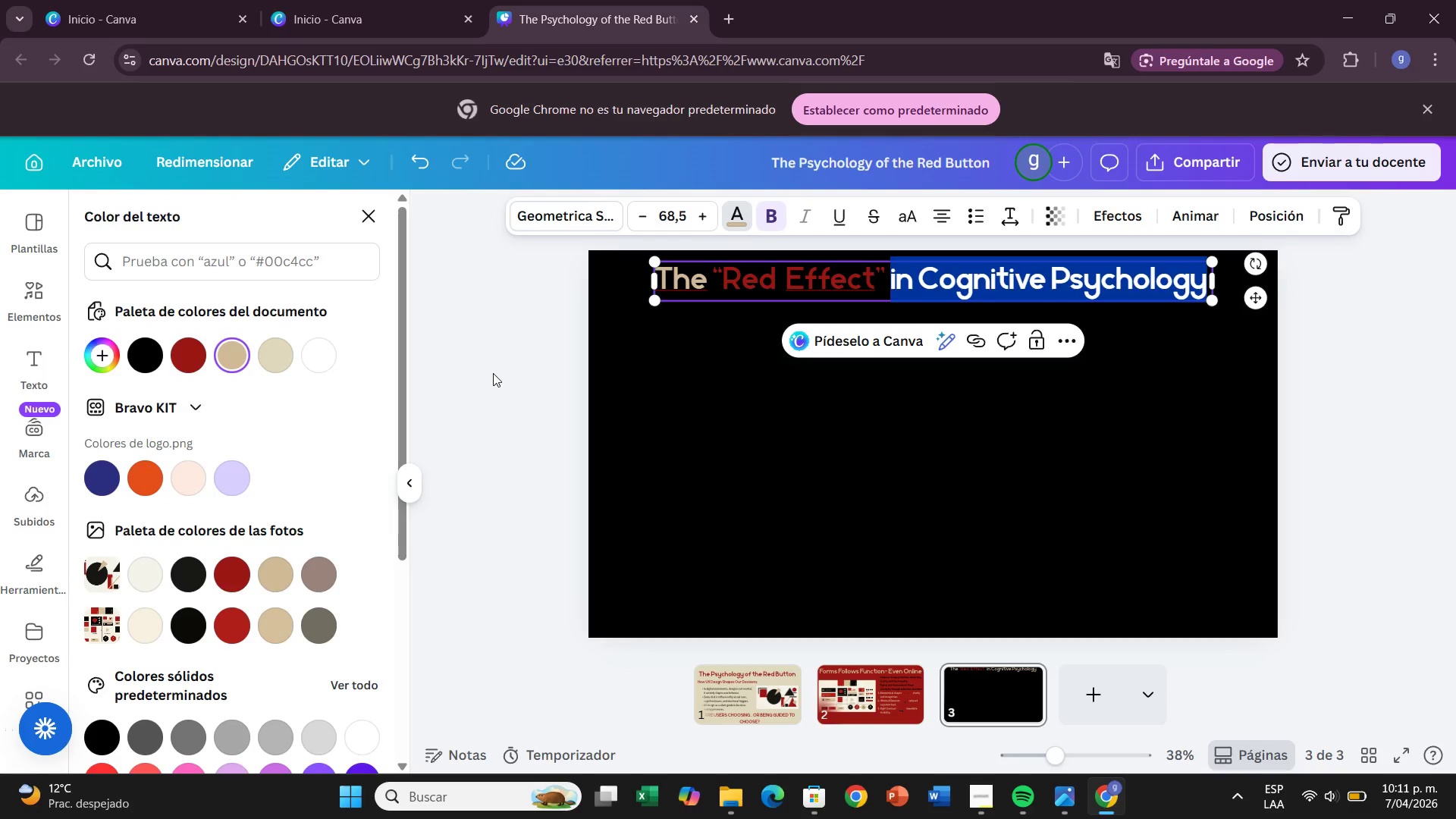 
left_click([493, 373])
 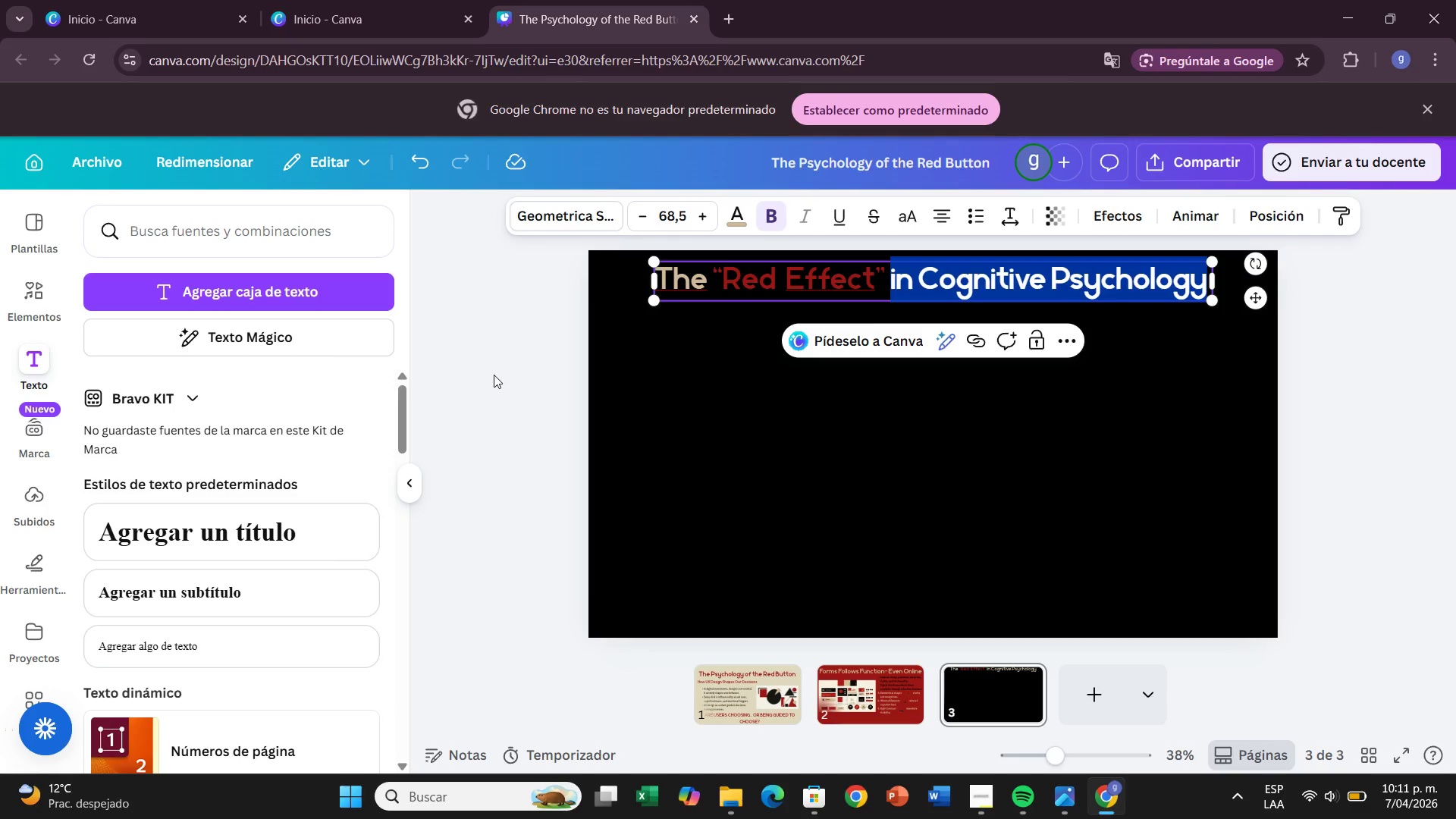 
left_click_drag(start_coordinate=[494, 375], to_coordinate=[494, 380])
 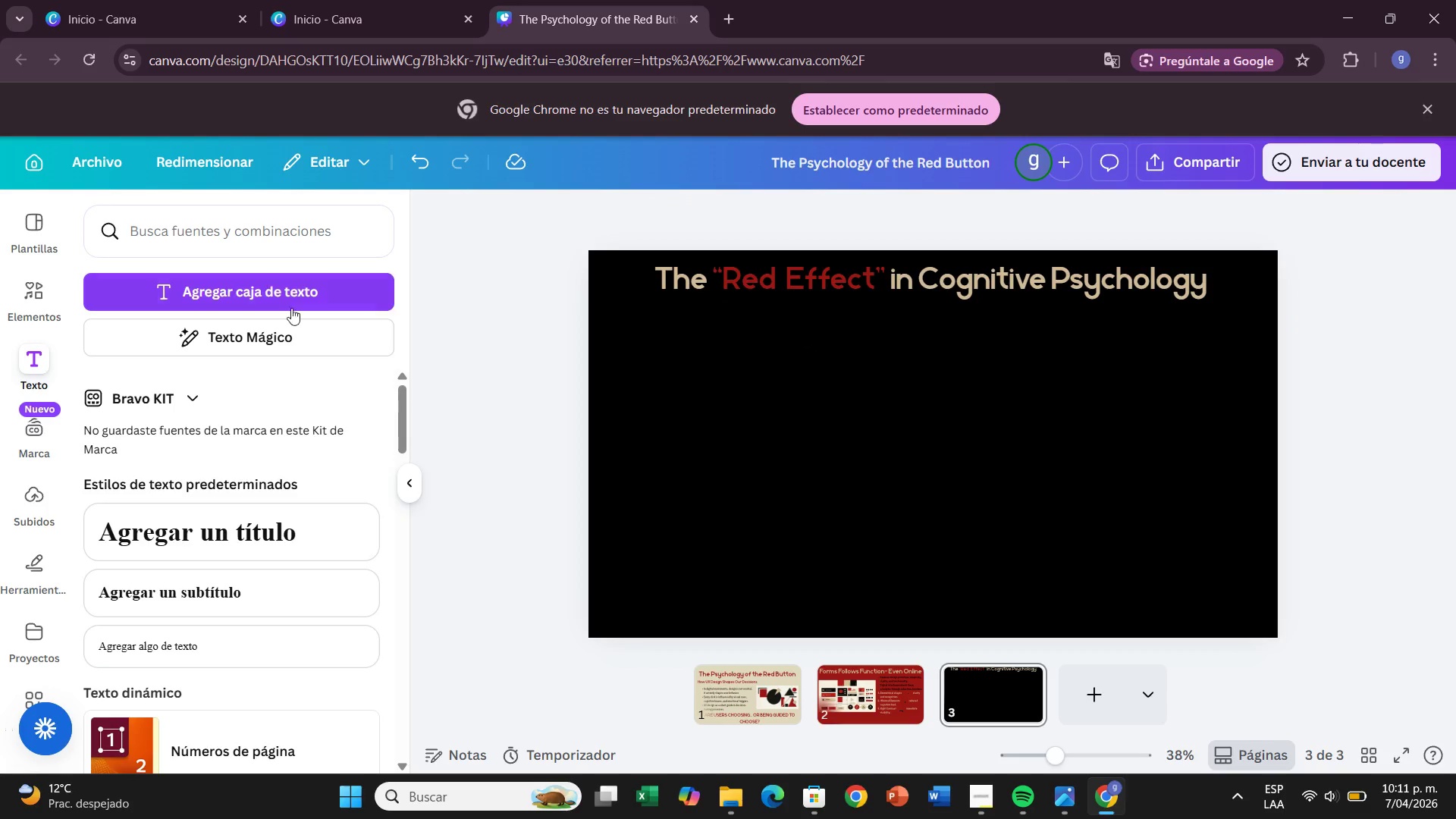 
wait(9.7)
 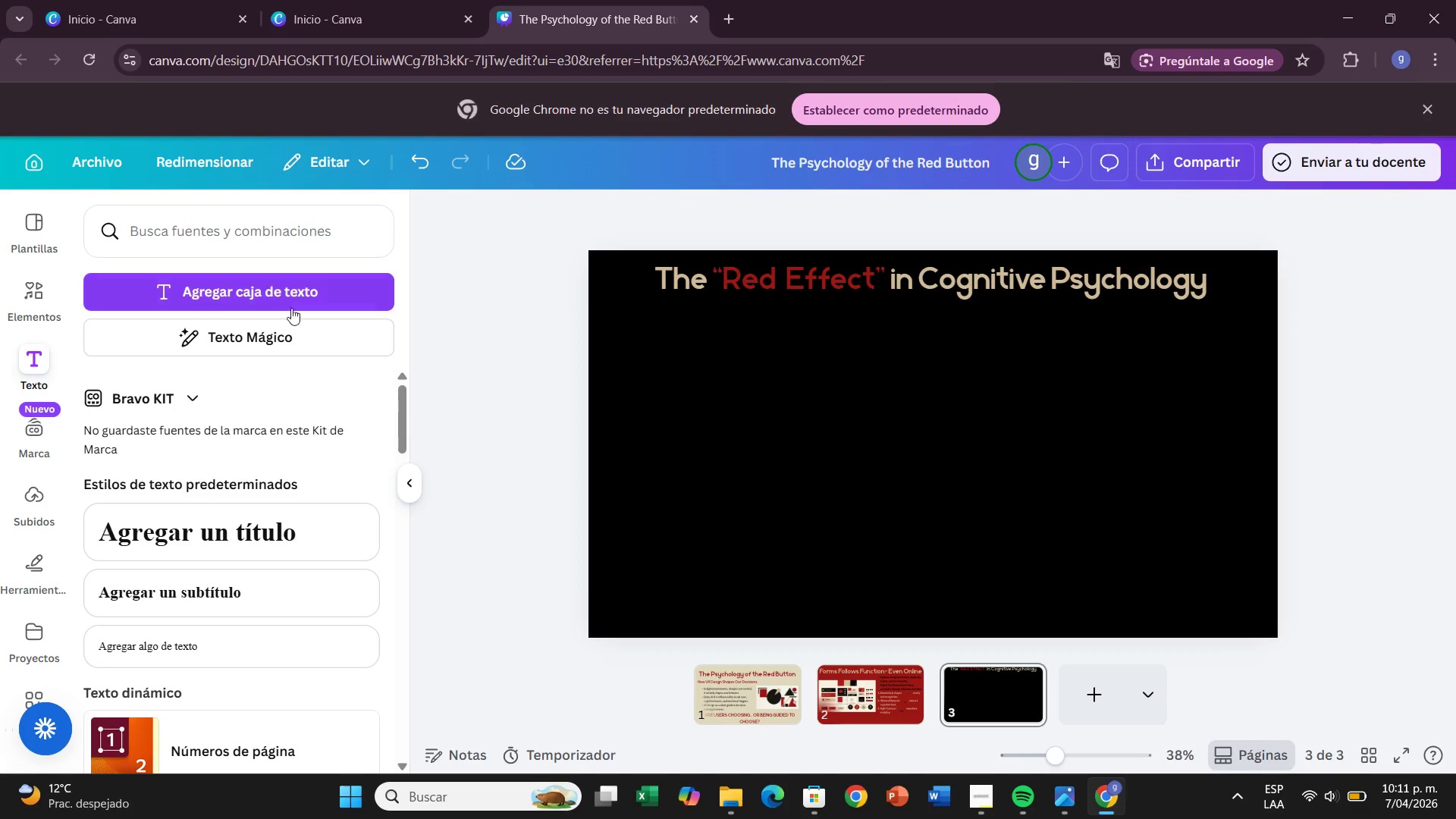 
left_click([212, 594])
 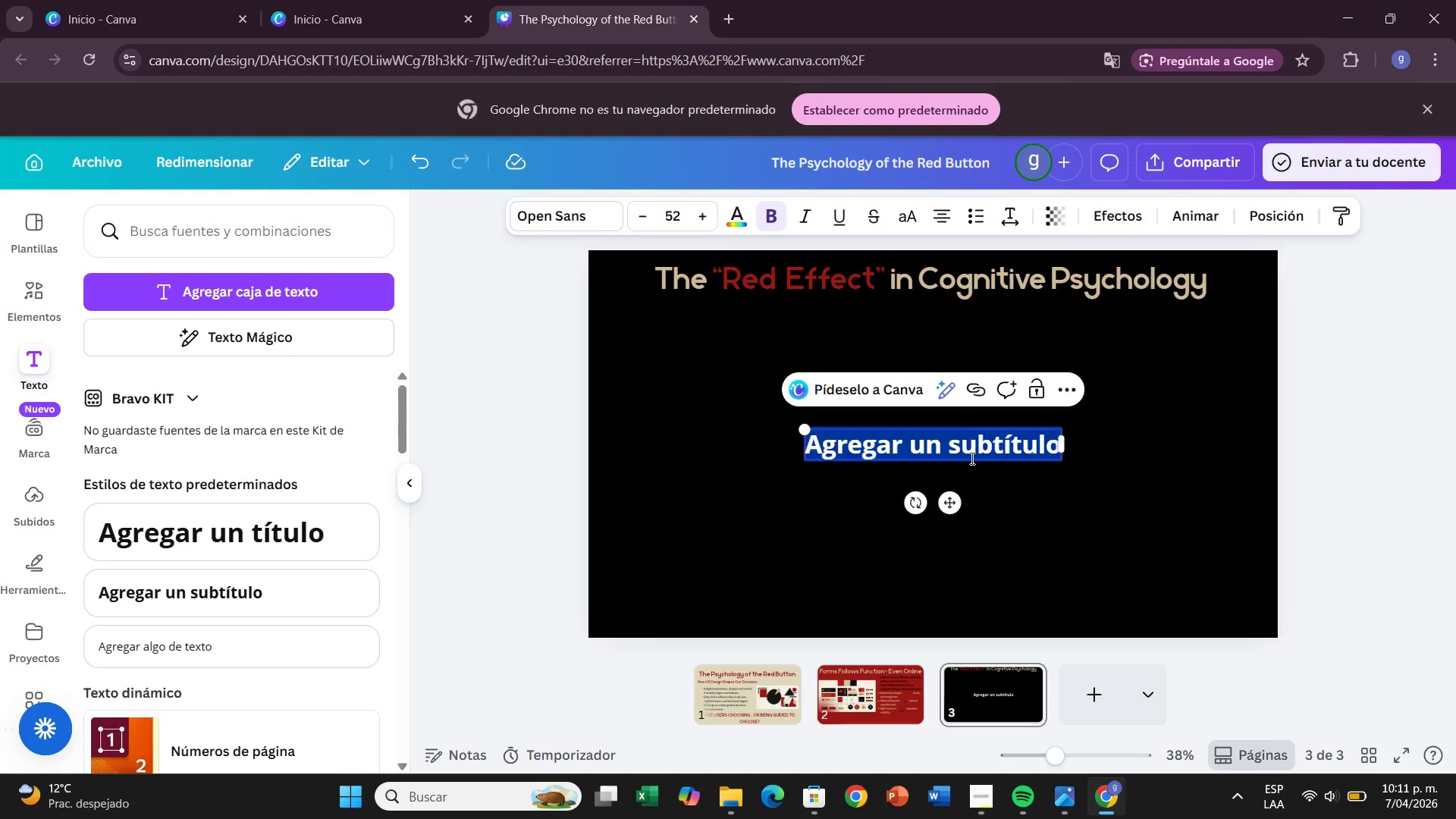 
left_click_drag(start_coordinate=[944, 504], to_coordinate=[783, 416])
 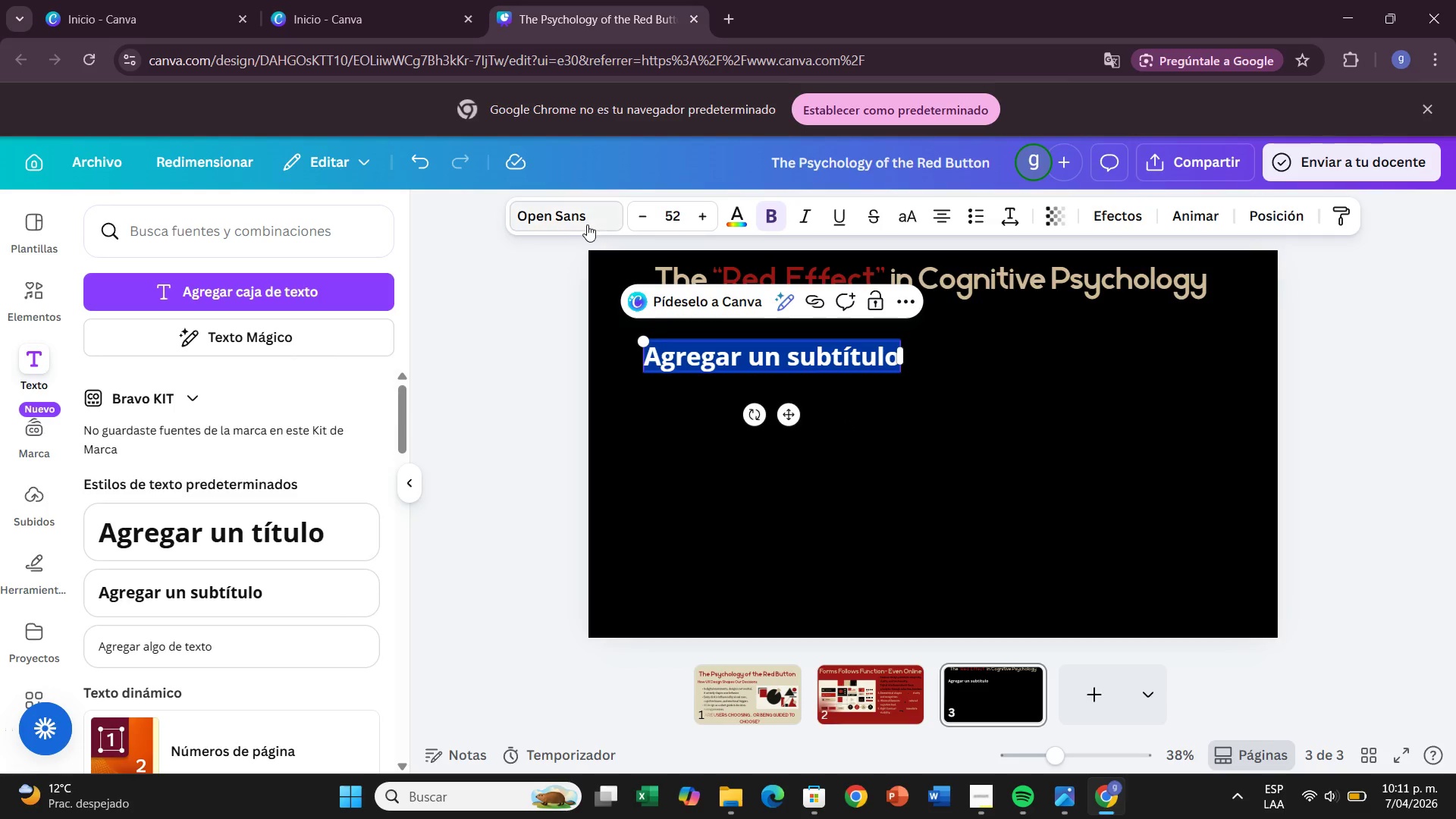 
left_click([585, 223])
 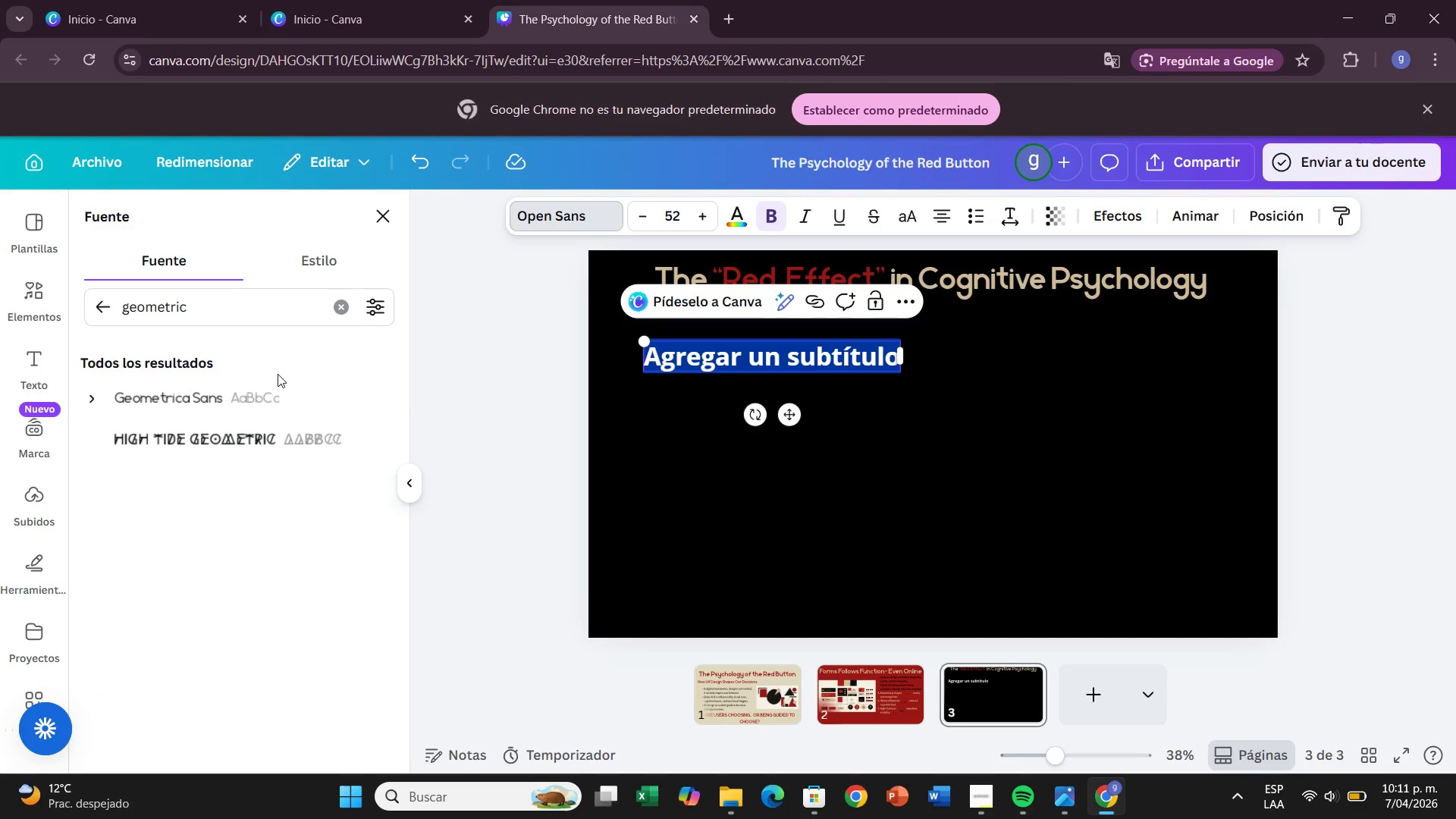 
left_click([271, 392])
 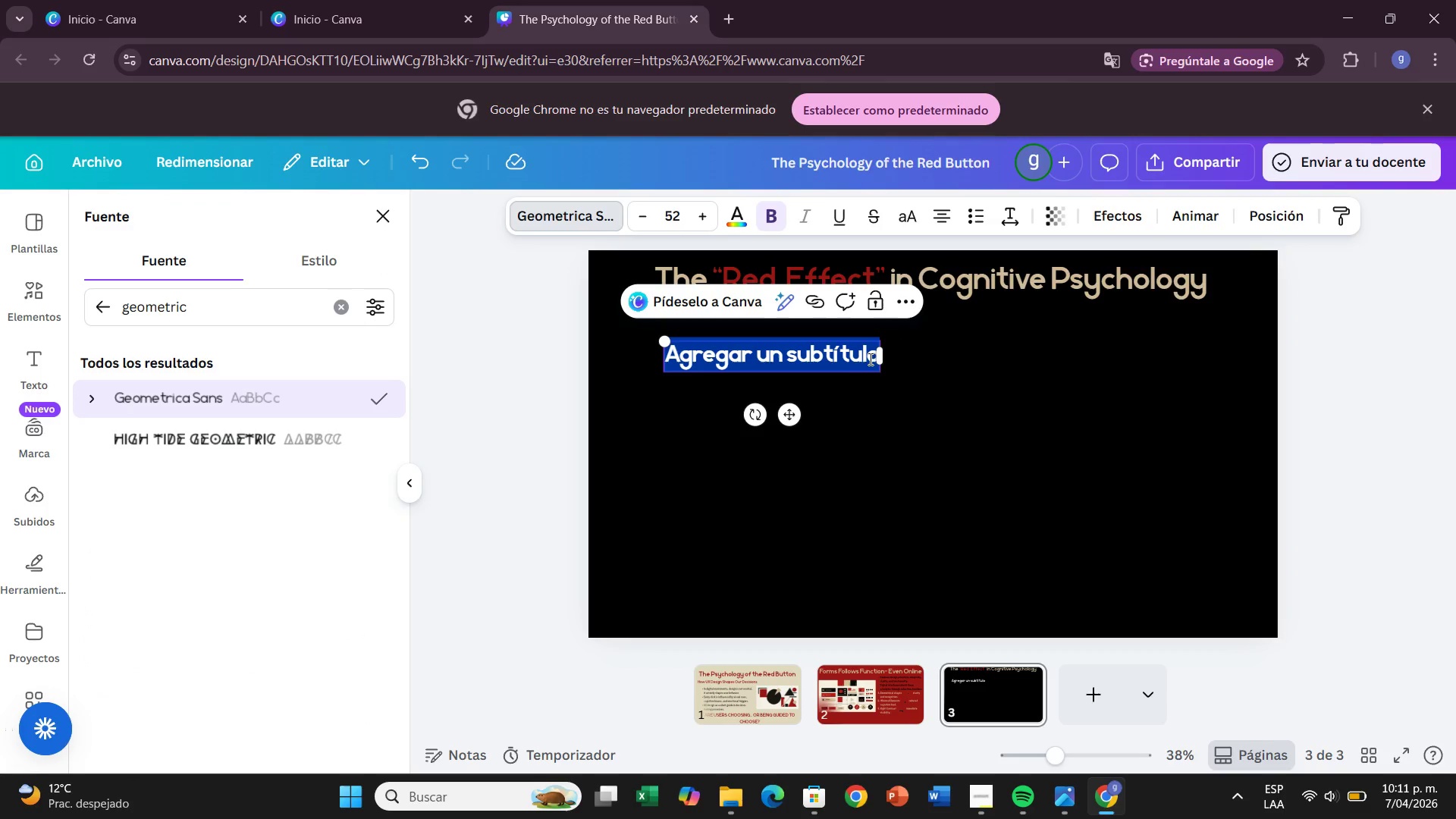 
left_click([874, 358])
 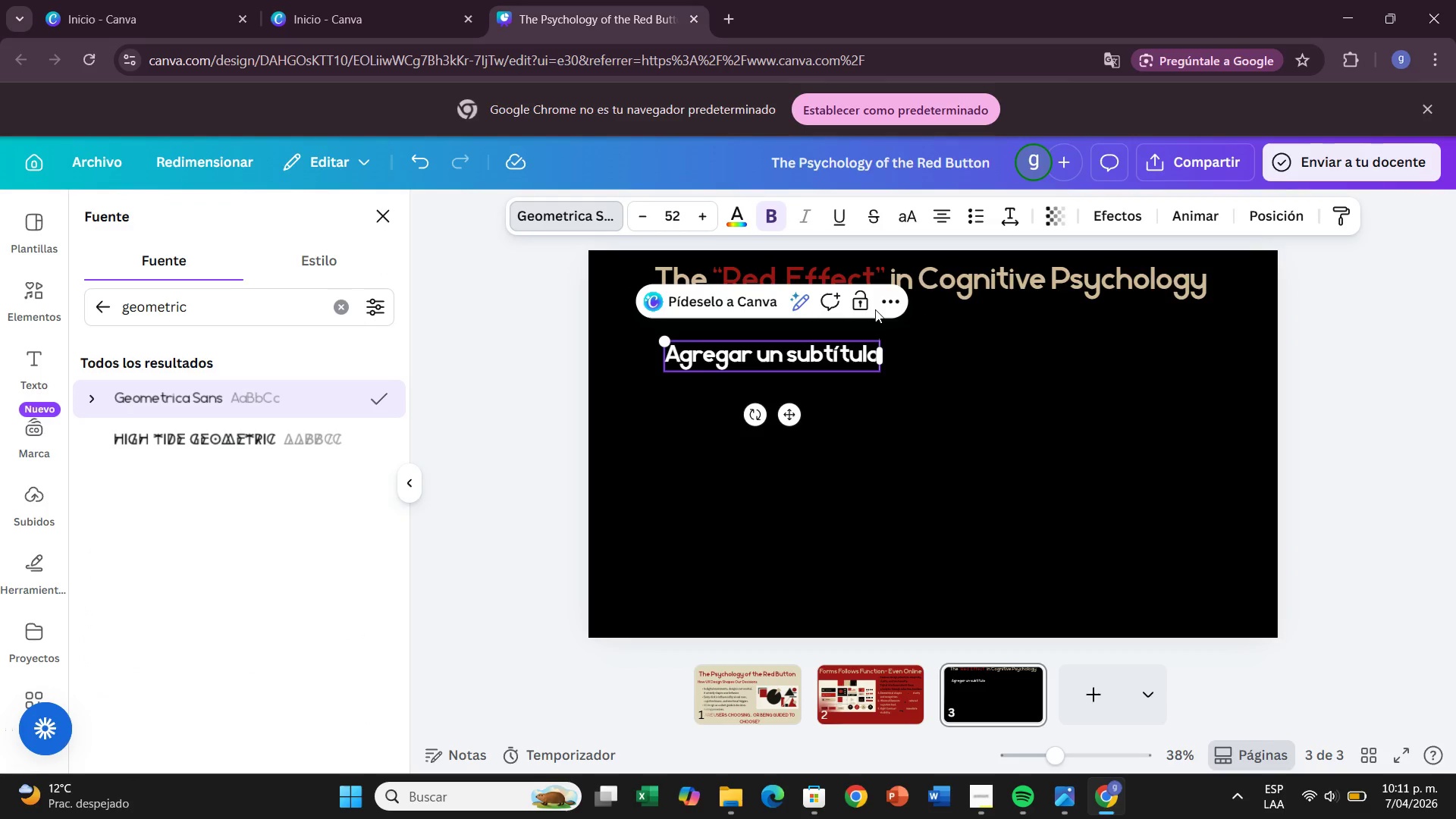 
hold_key(key=Backspace, duration=0.73)
 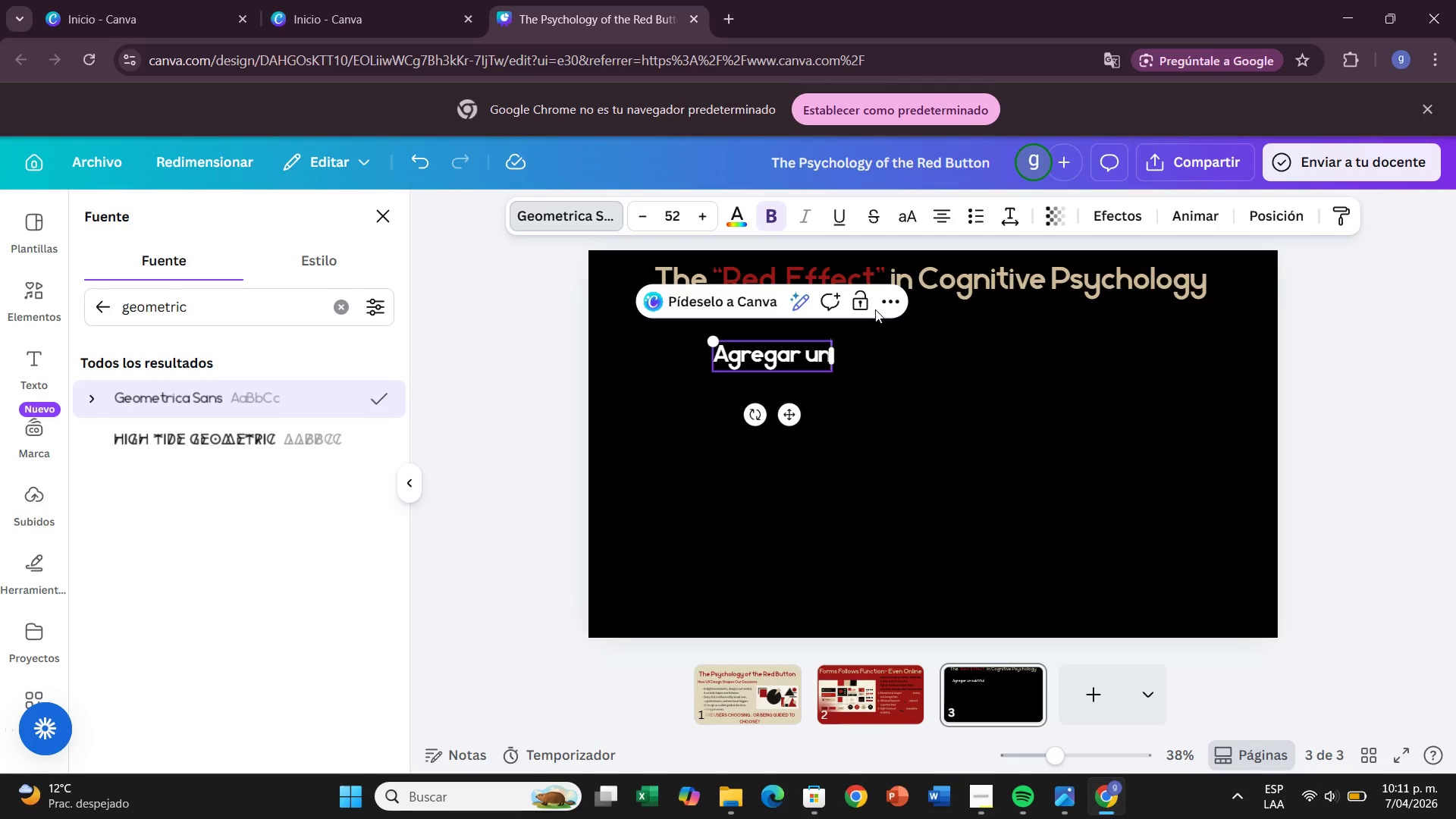 
hold_key(key=Backspace, duration=0.84)
 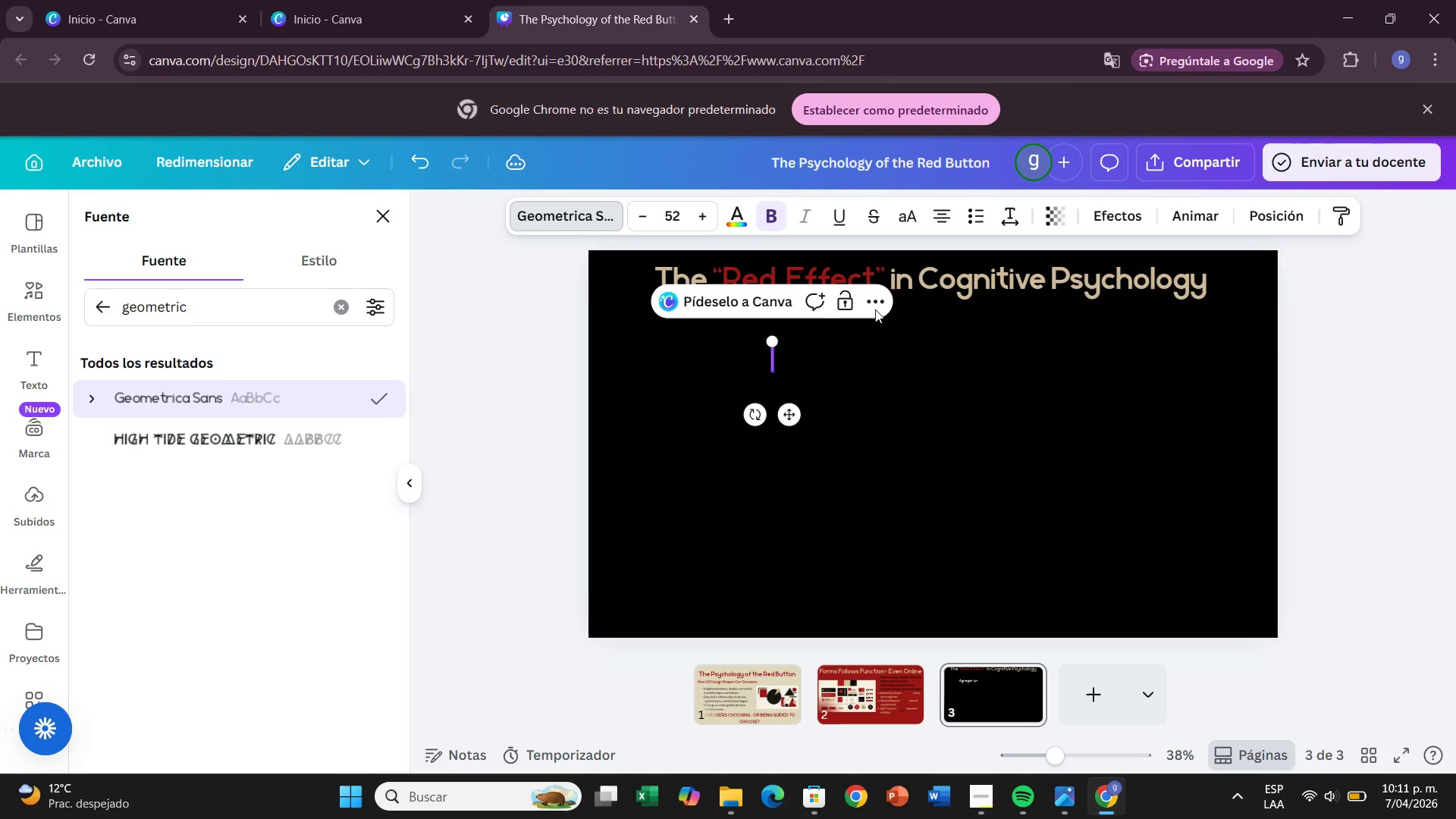 
key(Backspace)
 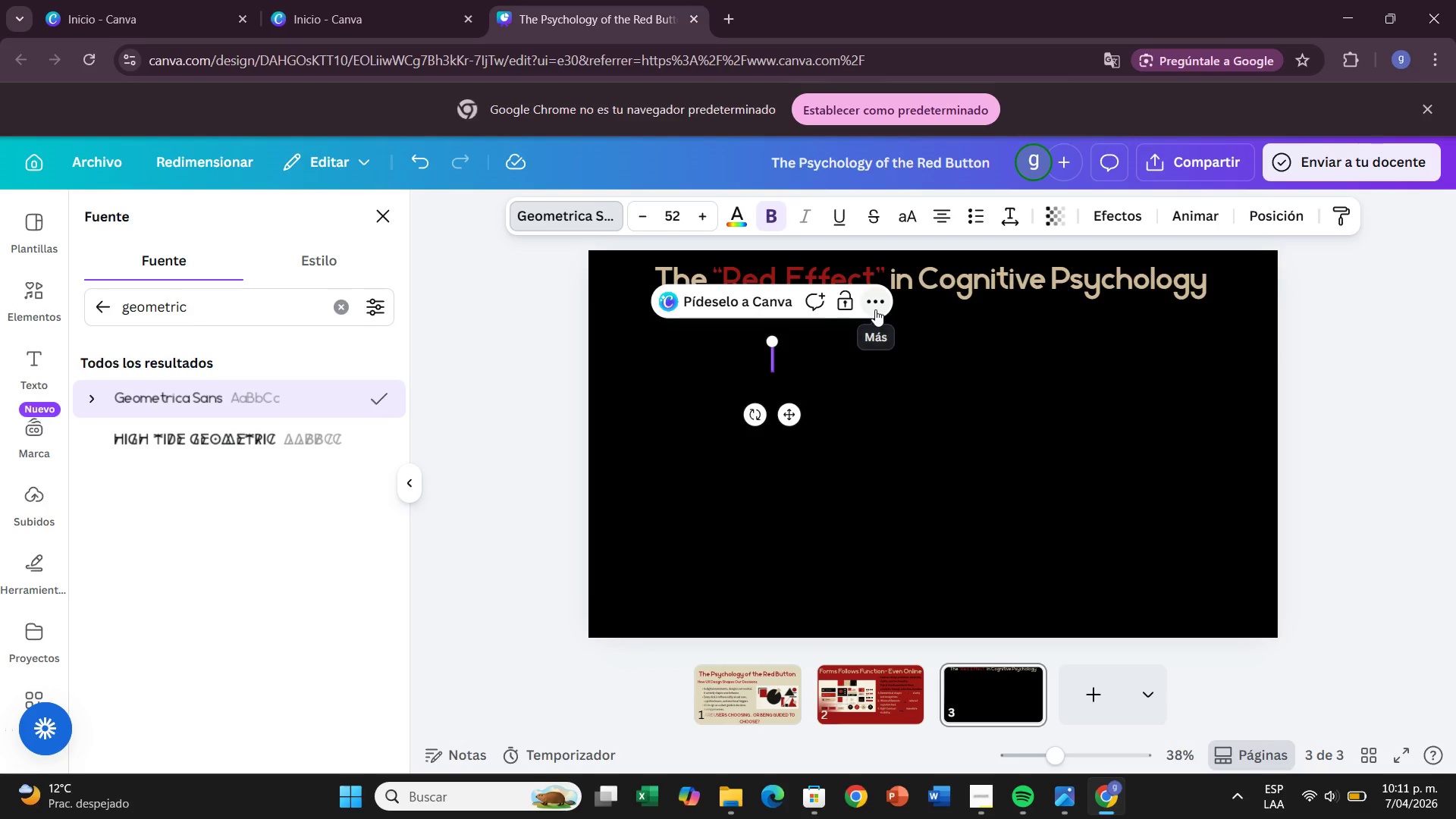 
key(Tab)
 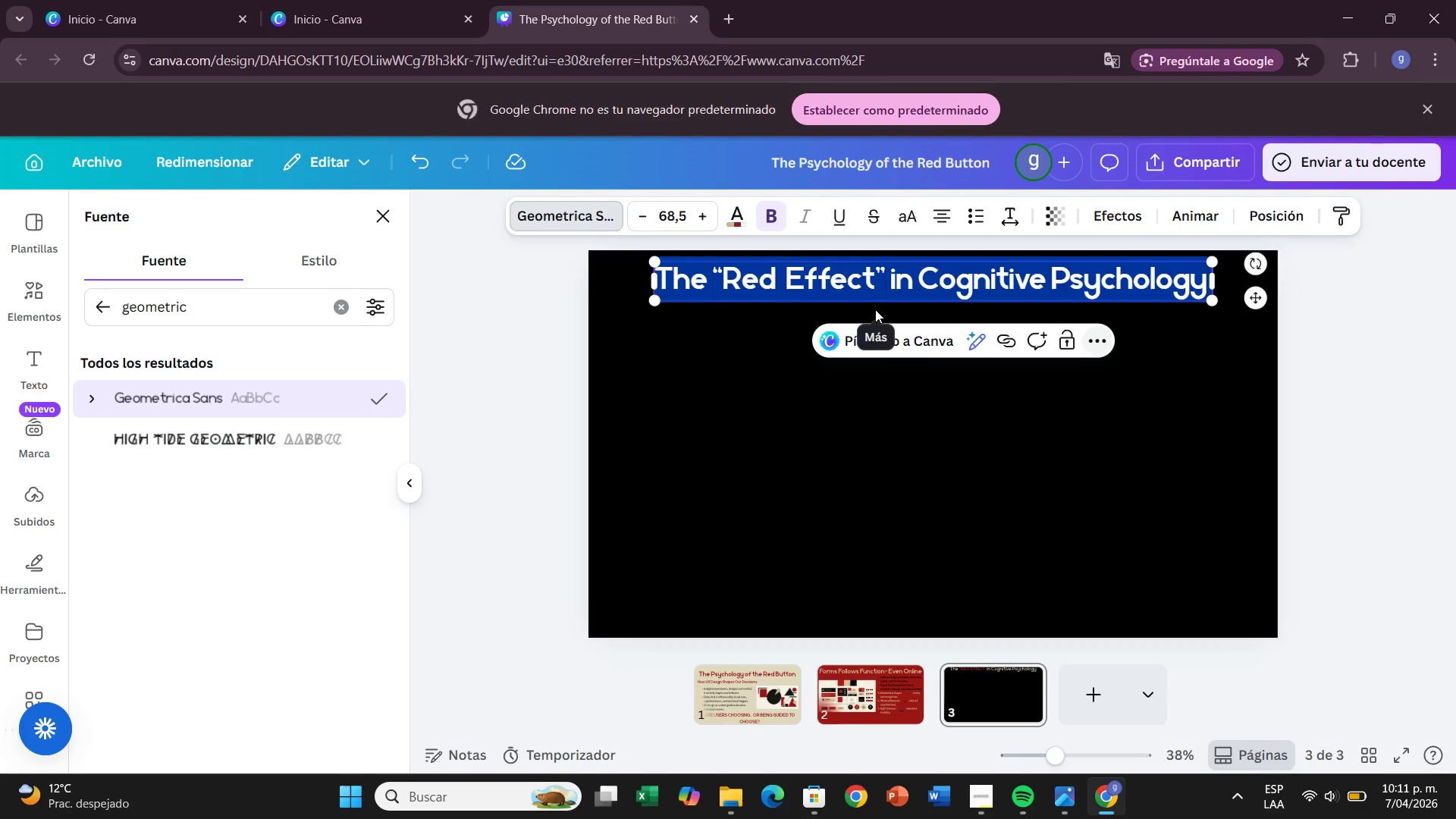 
key(Backspace)
 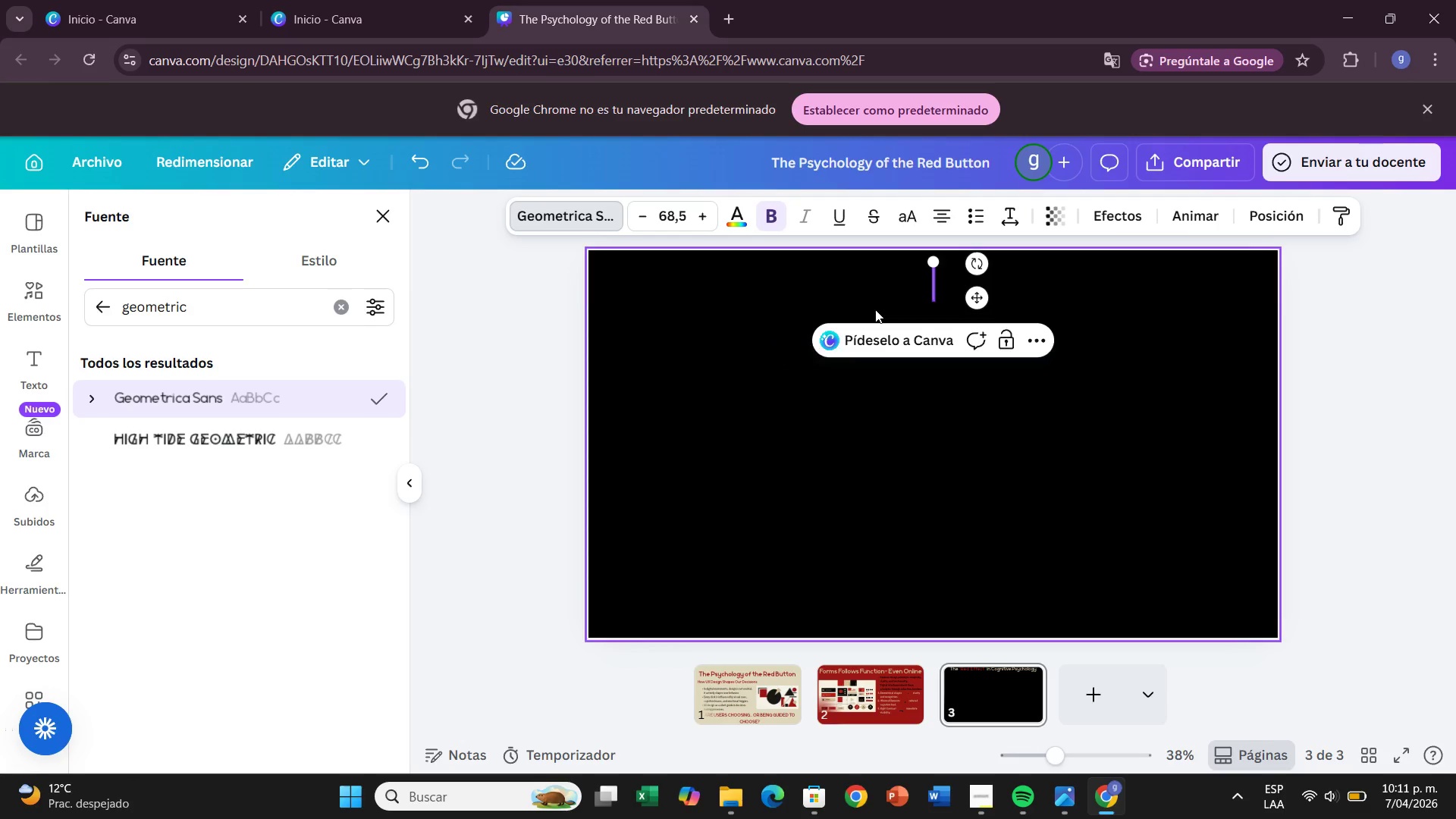 
key(CapsLock)
 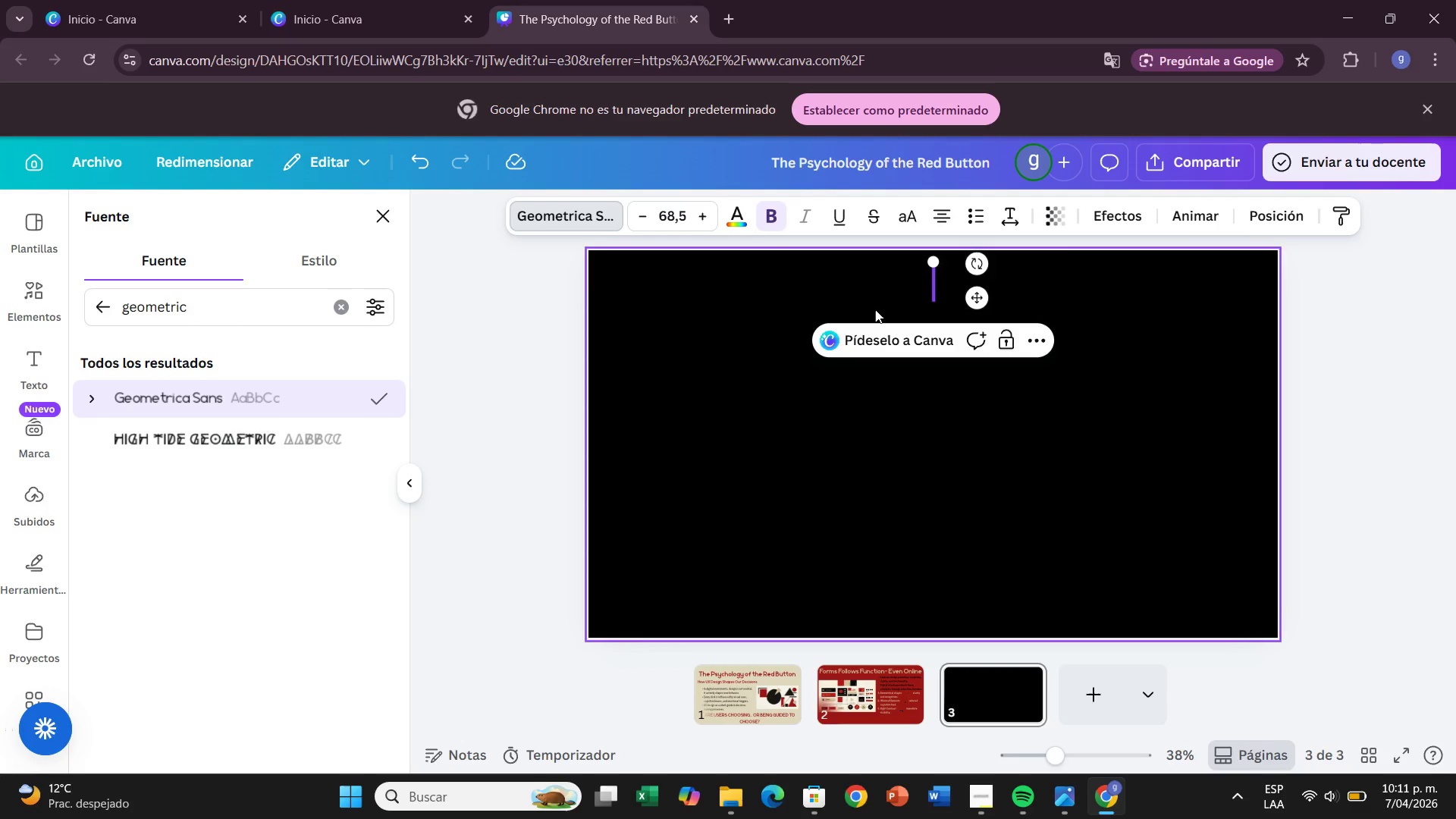 
key(Control+Z)
 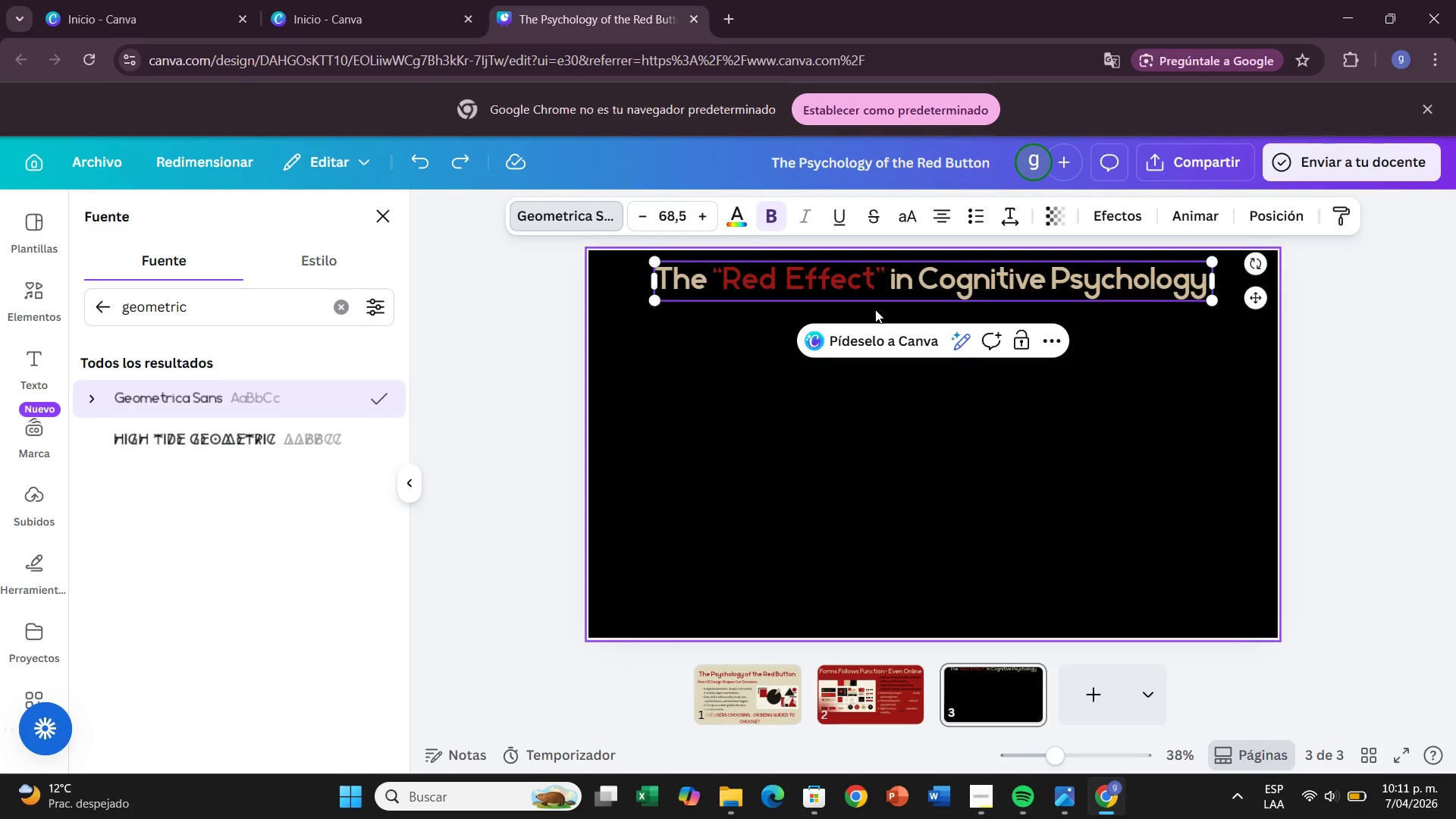 
key(Control+Z)
 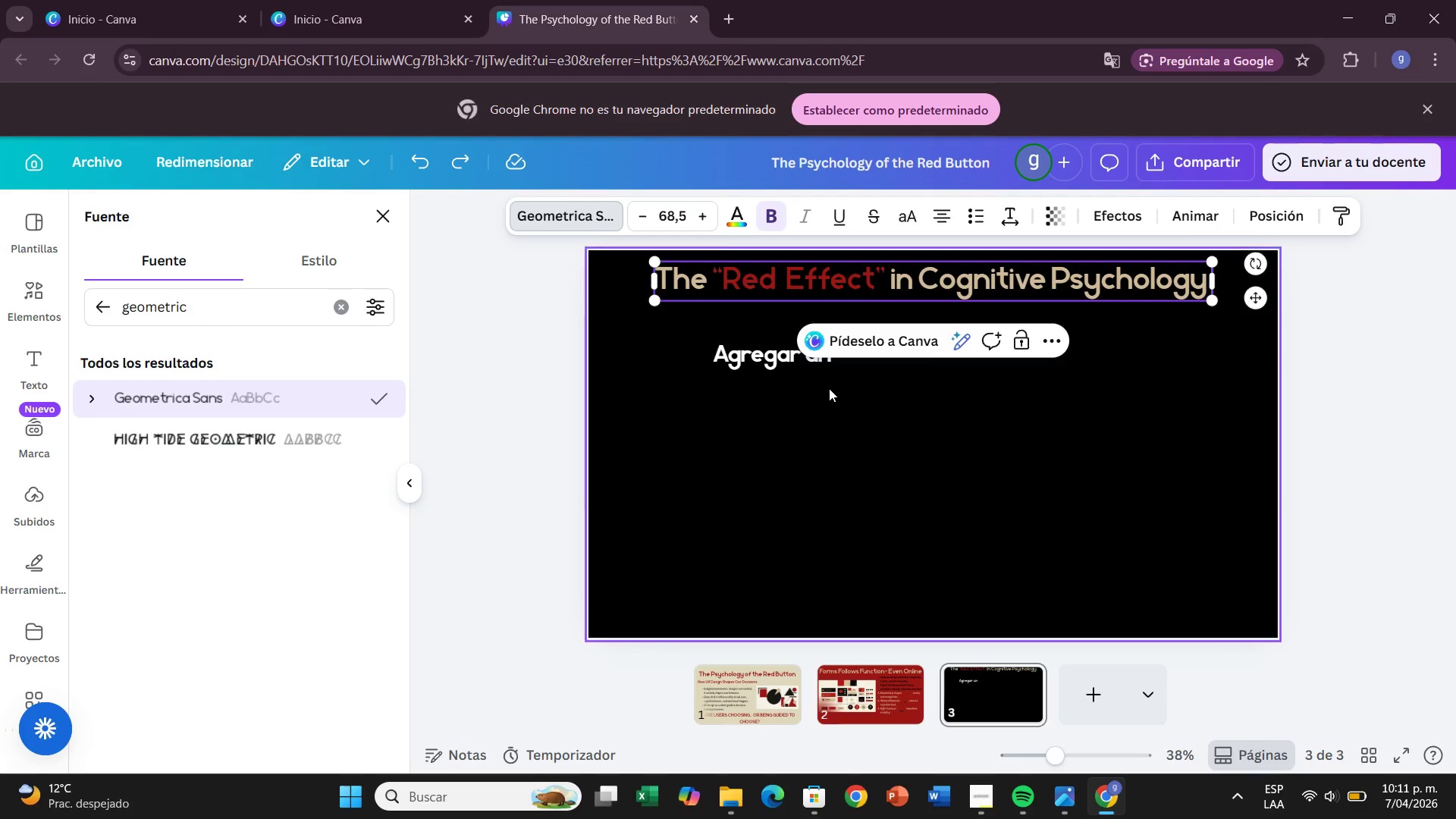 
double_click([825, 366])
 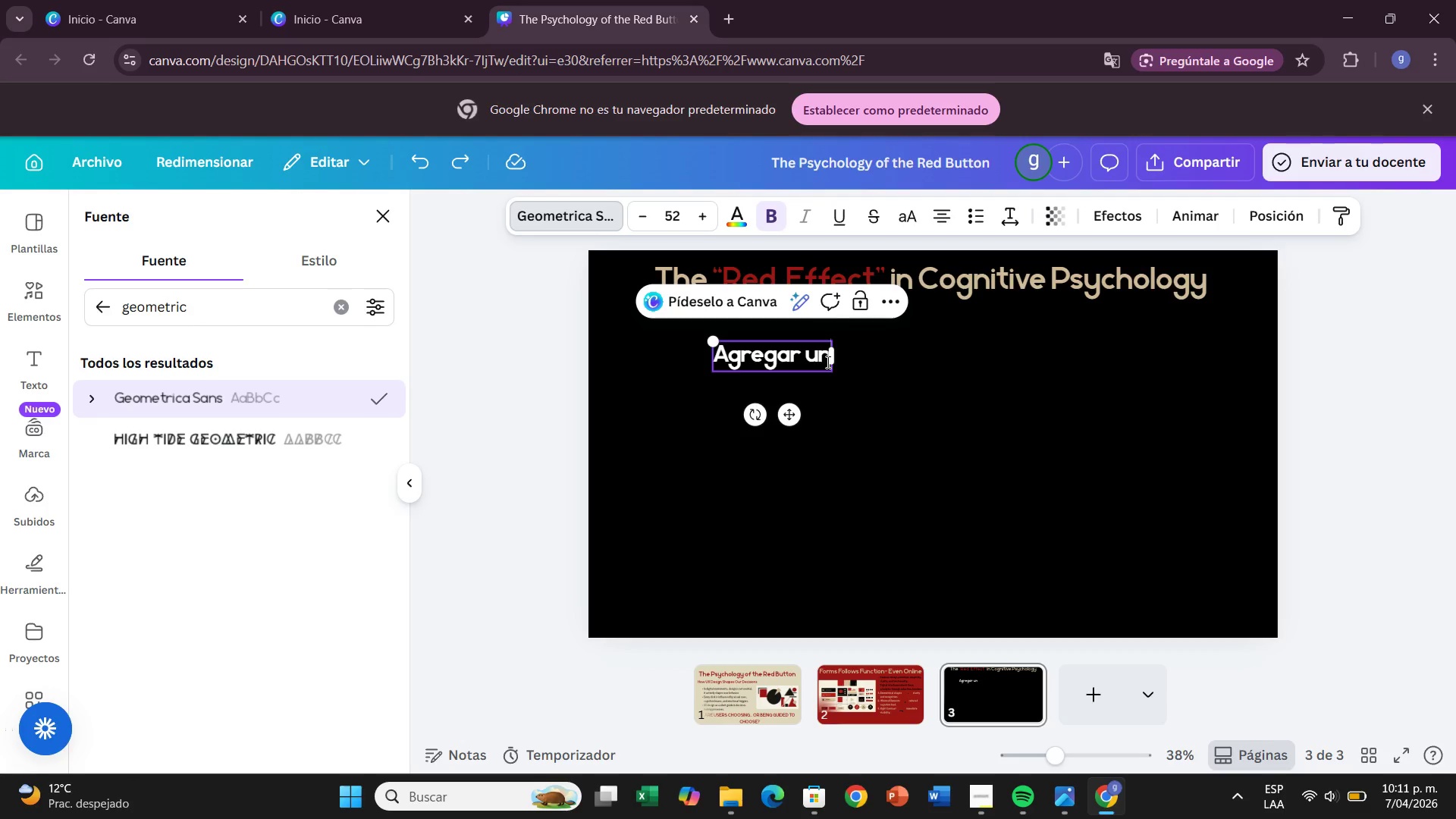 
double_click([827, 362])
 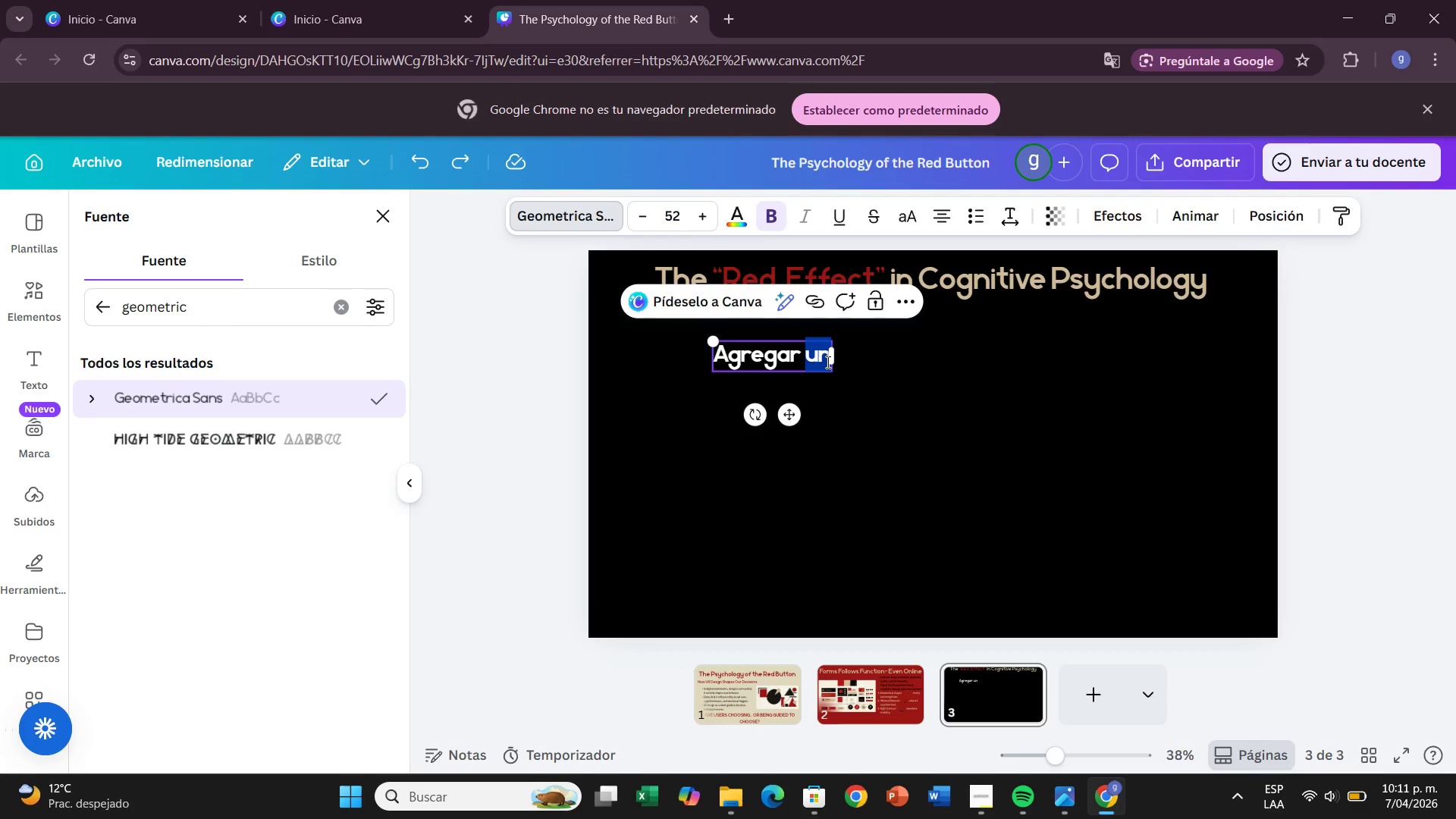 
key(Backspace)
key(Backspace)
key(Backspace)
key(Backspace)
key(Backspace)
key(Backspace)
key(Backspace)
type(WHY RED DRIVES ACTION)
 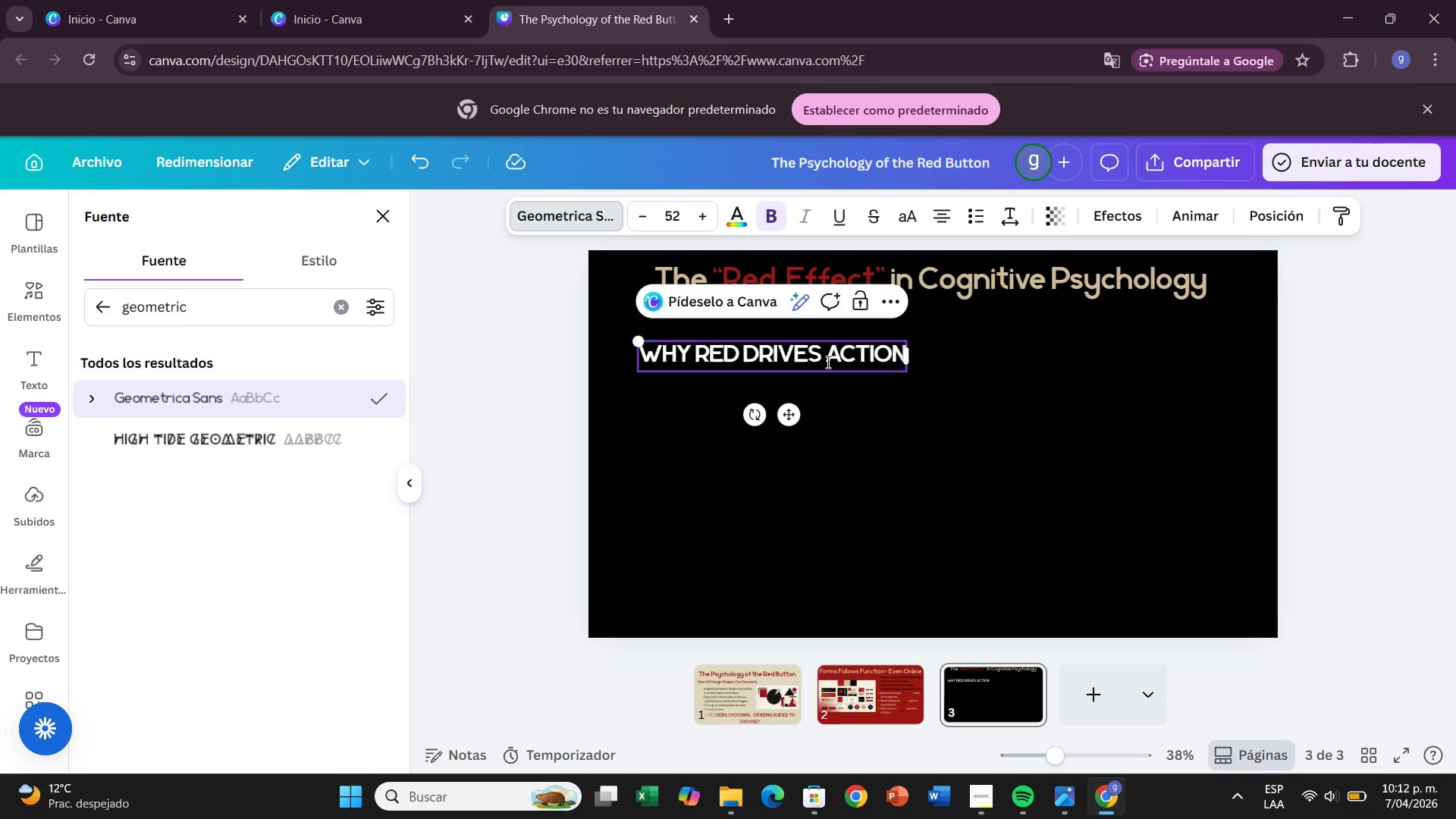 
left_click_drag(start_coordinate=[645, 358], to_coordinate=[901, 364])
 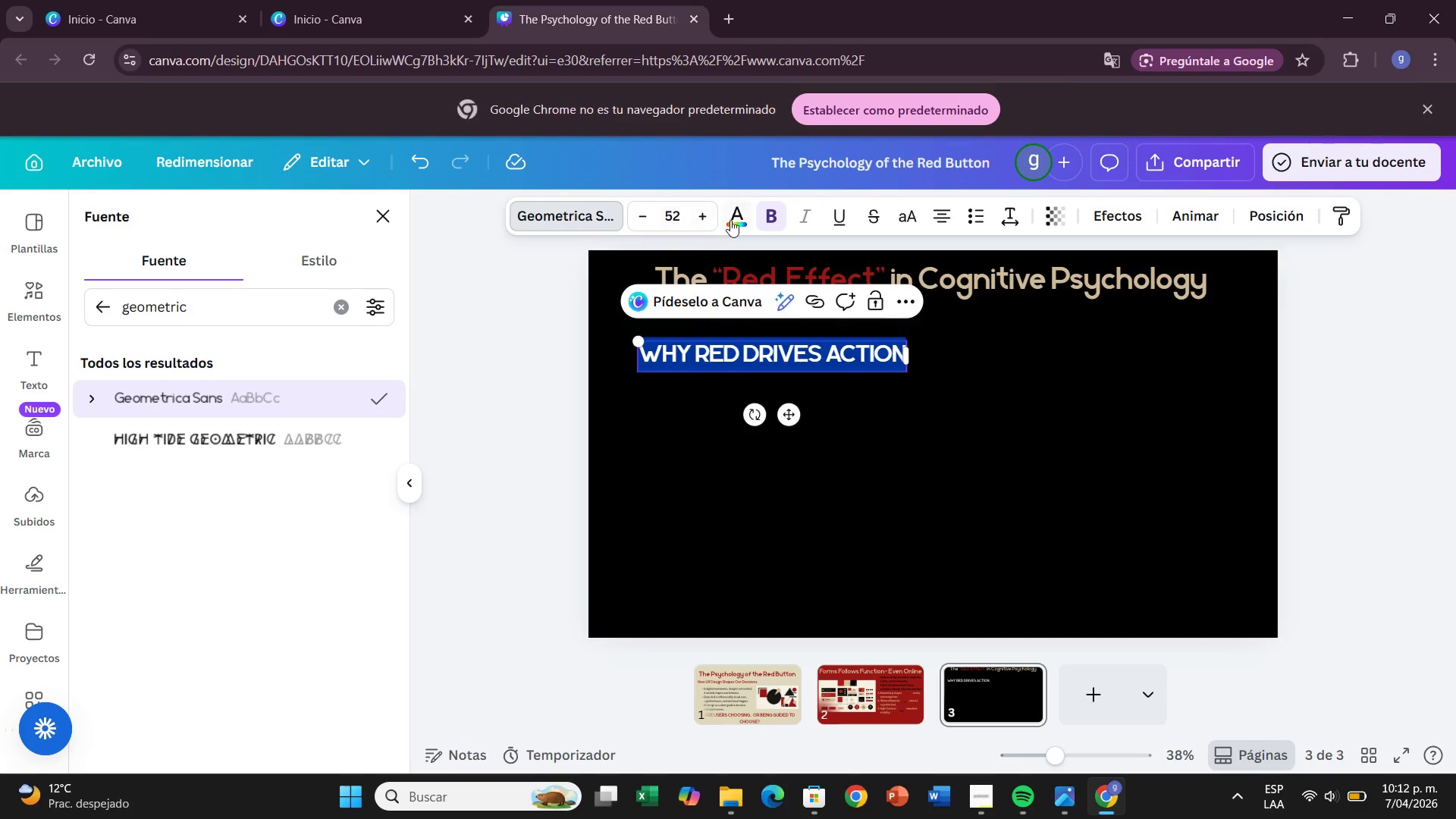 
left_click([733, 221])
 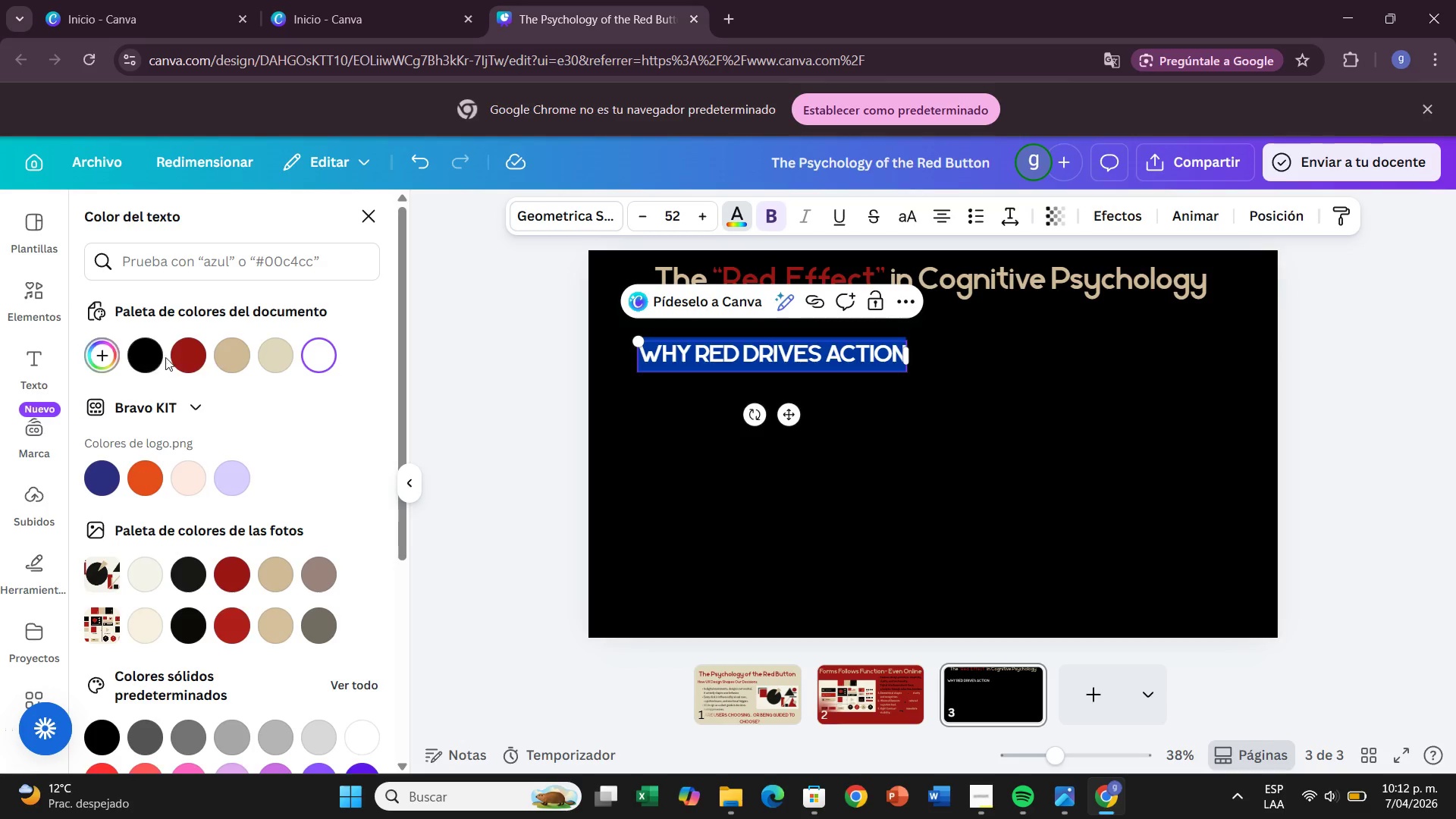 
left_click([183, 356])
 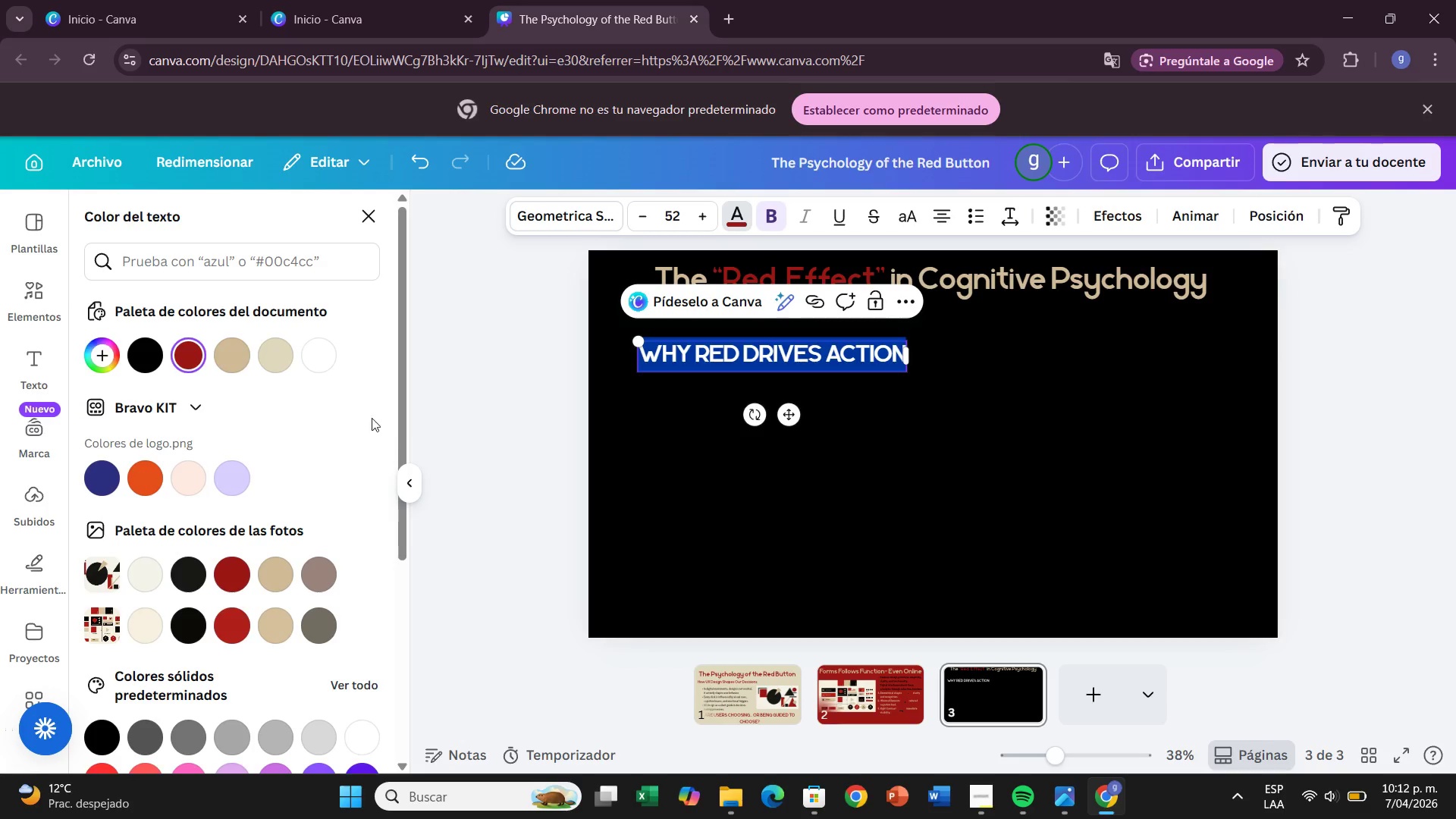 
left_click([398, 426])
 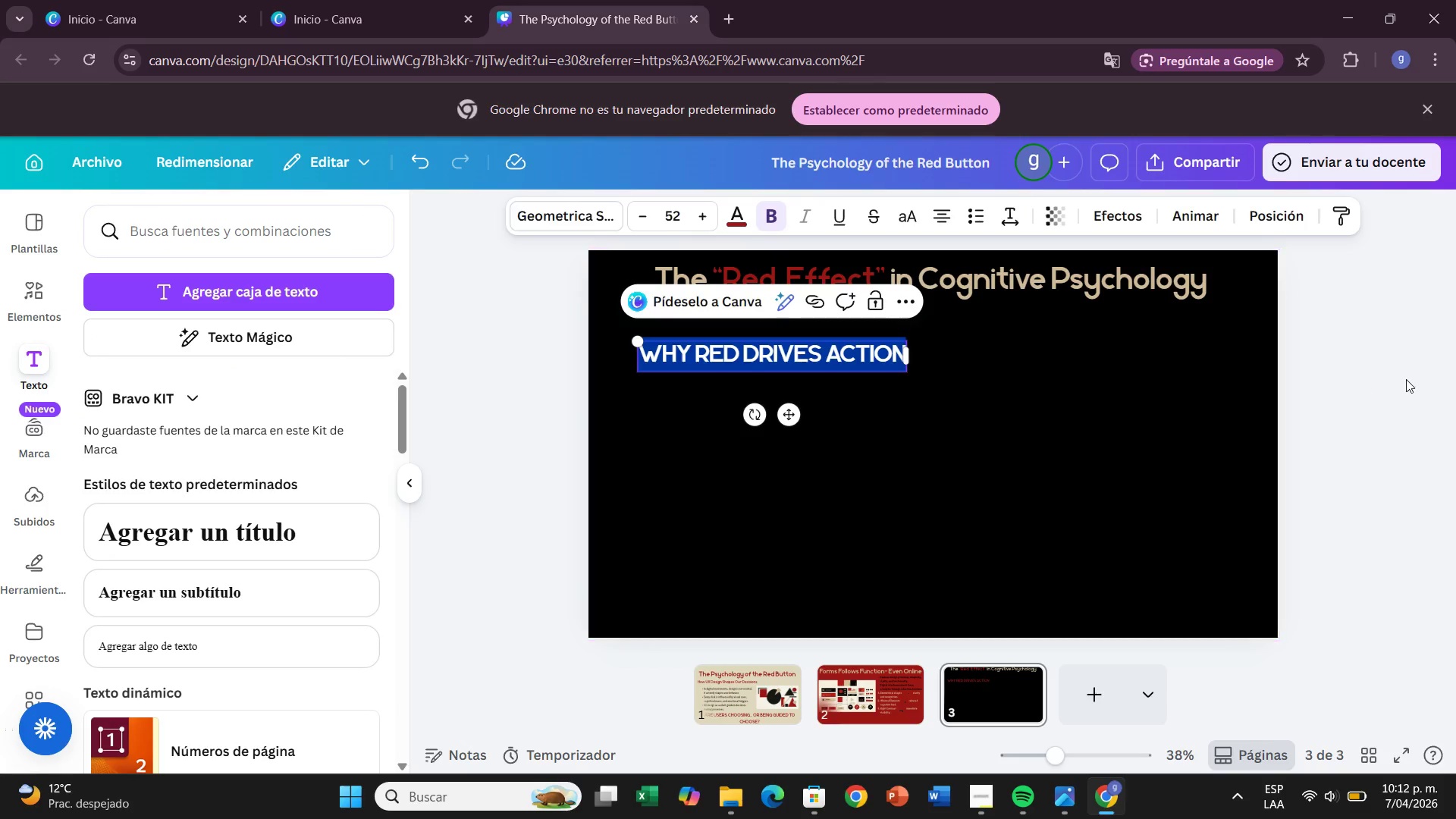 
left_click([1015, 413])
 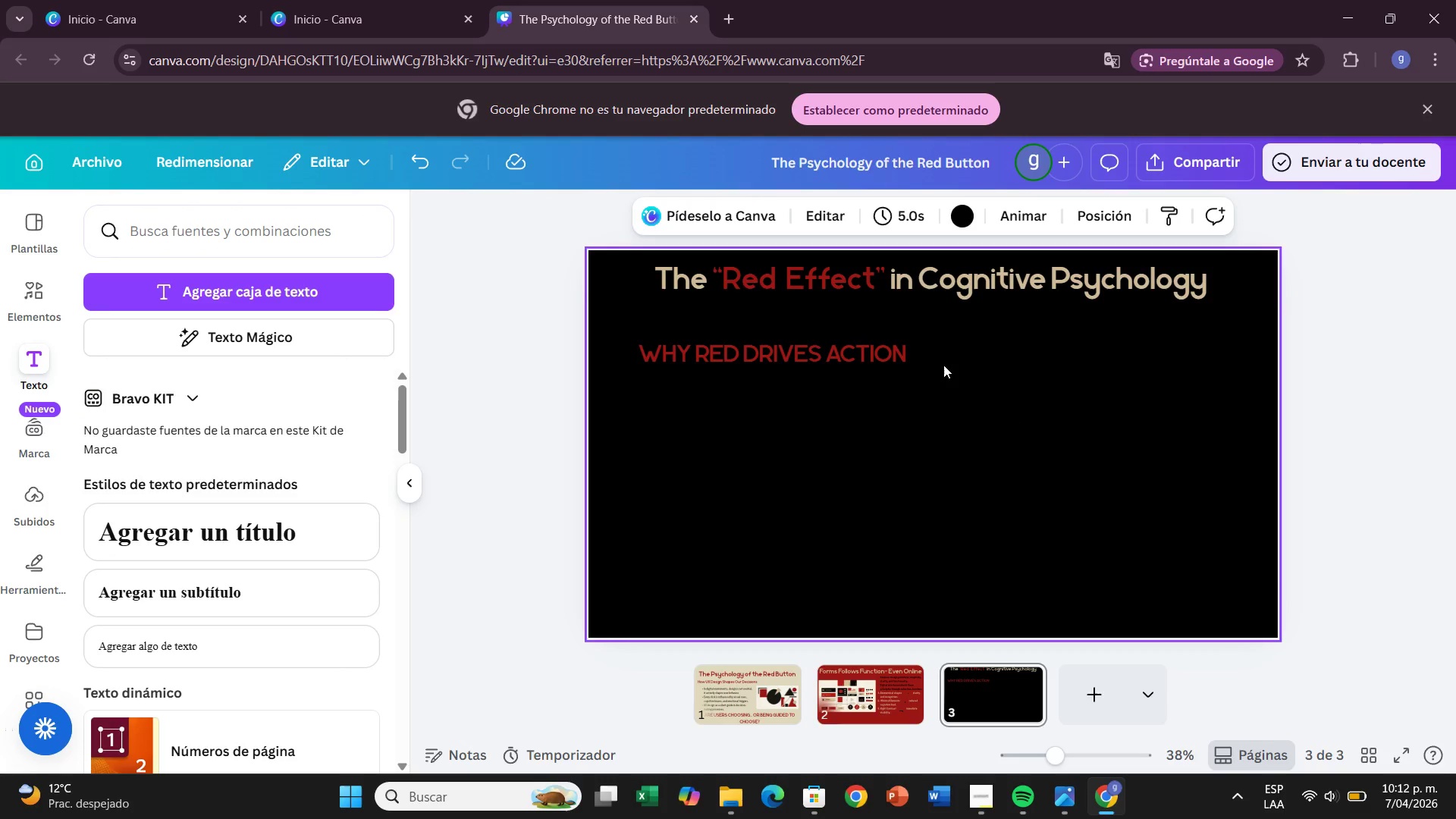 
left_click([943, 364])
 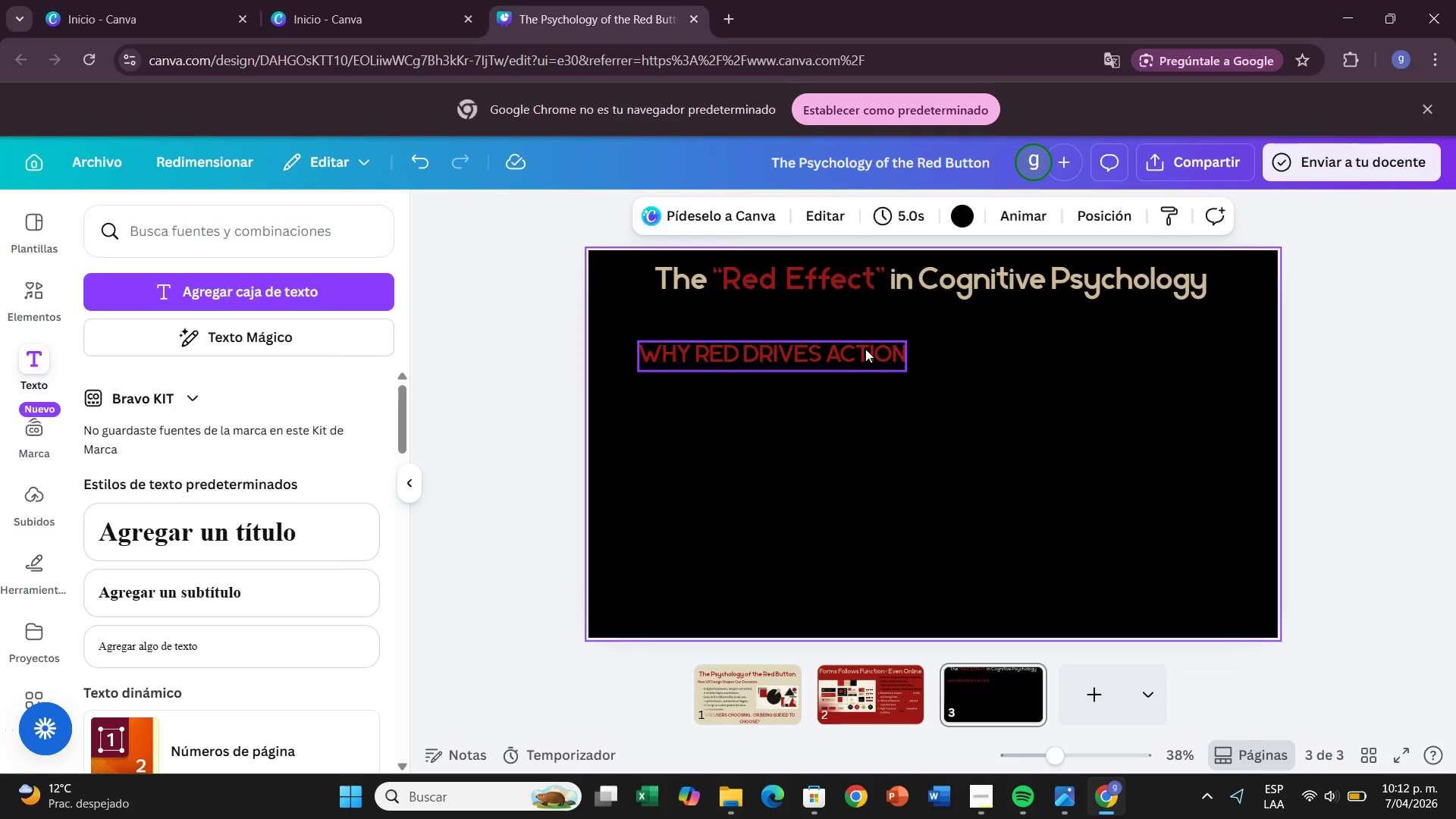 
left_click_drag(start_coordinate=[871, 351], to_coordinate=[861, 333])
 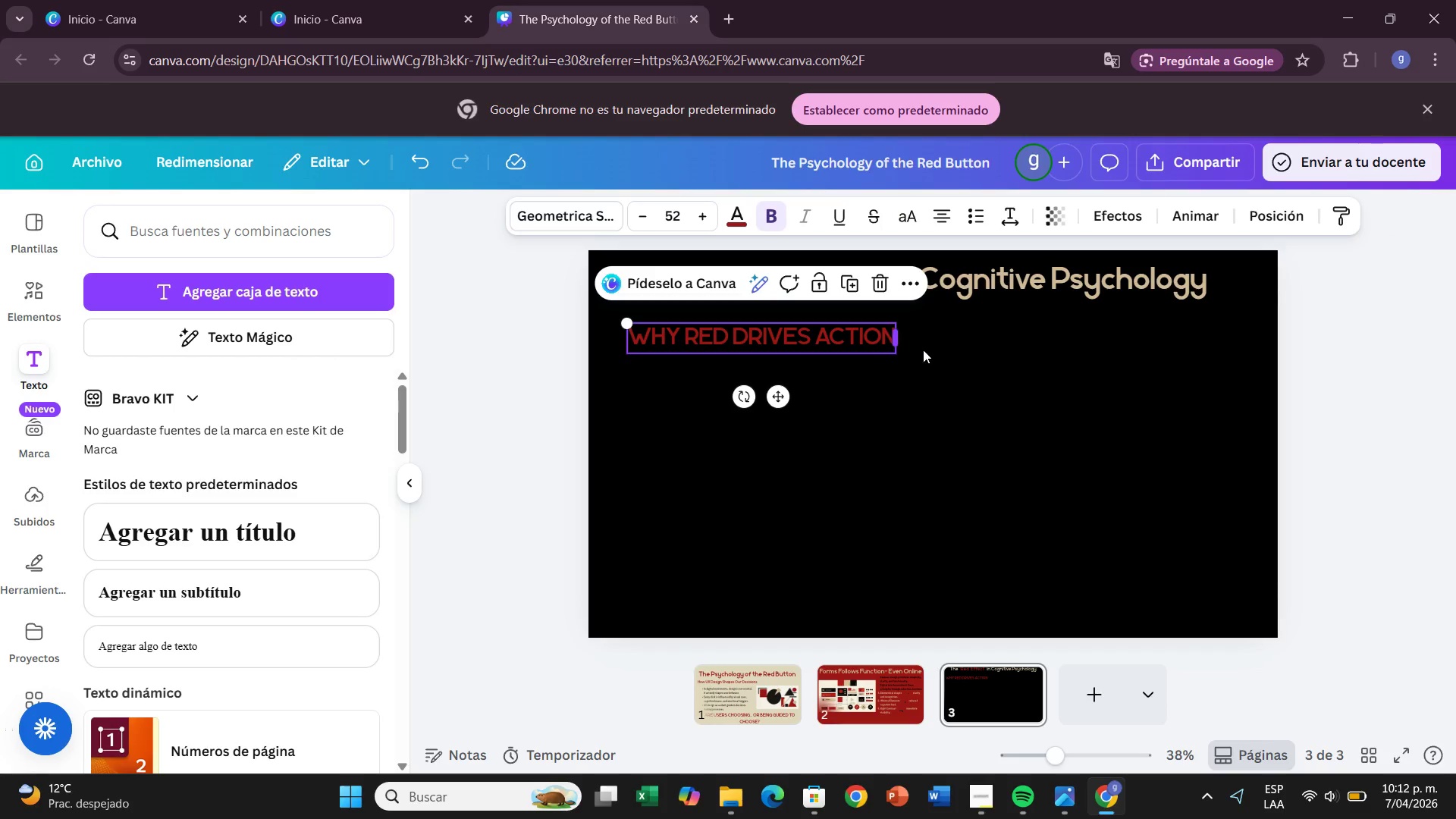 
left_click([924, 350])
 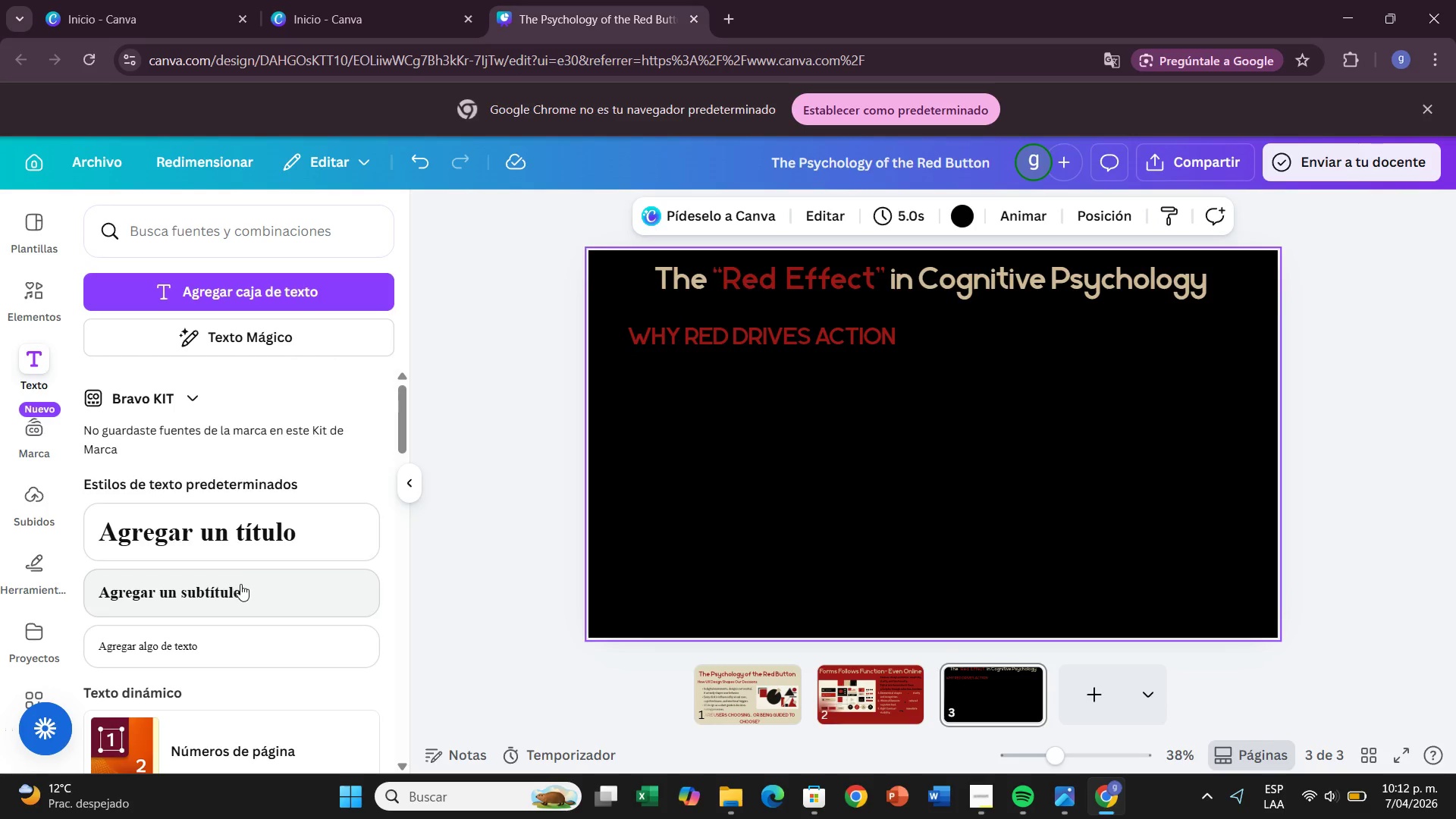 
left_click([212, 645])
 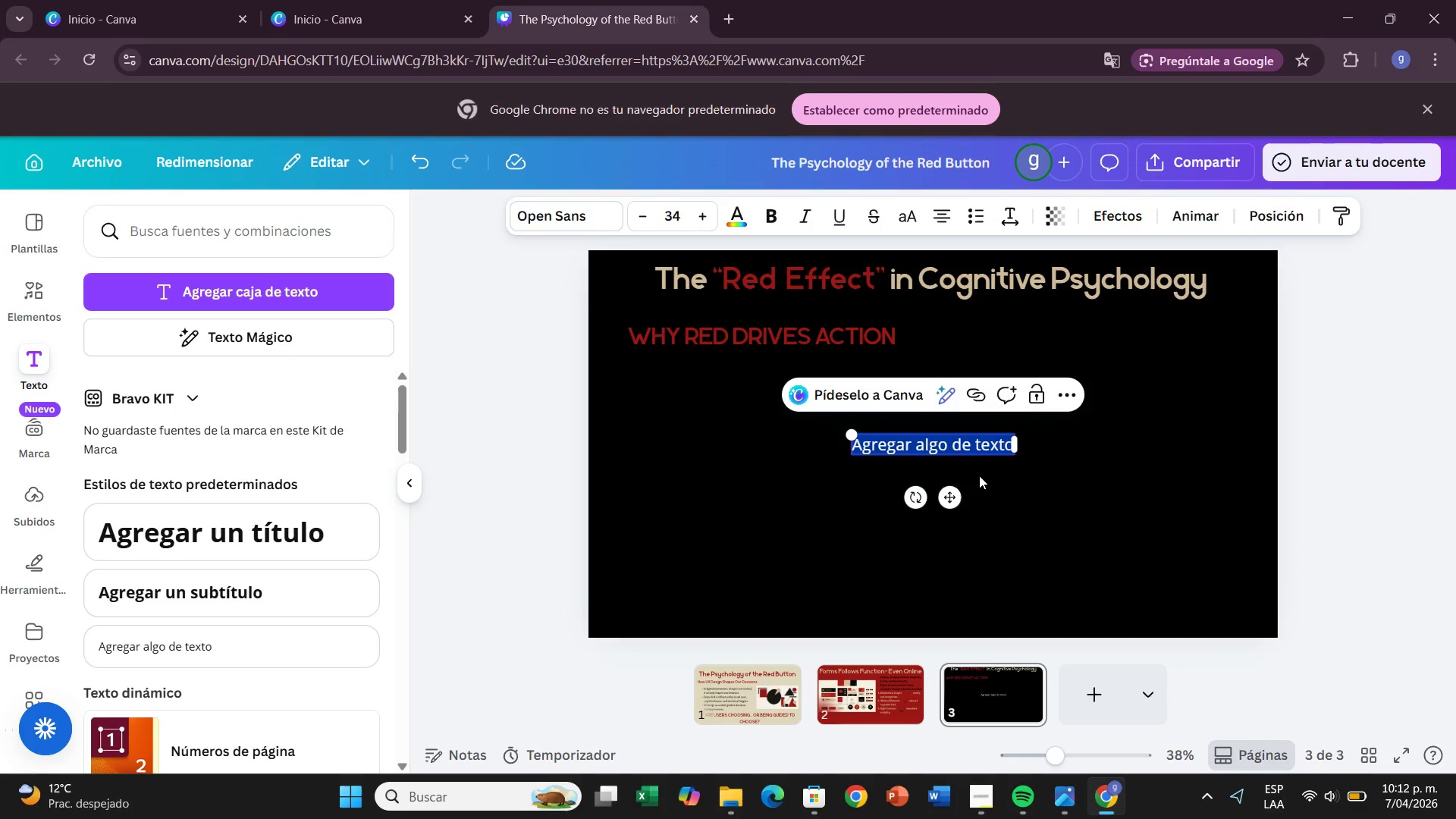 
left_click_drag(start_coordinate=[944, 500], to_coordinate=[741, 444])
 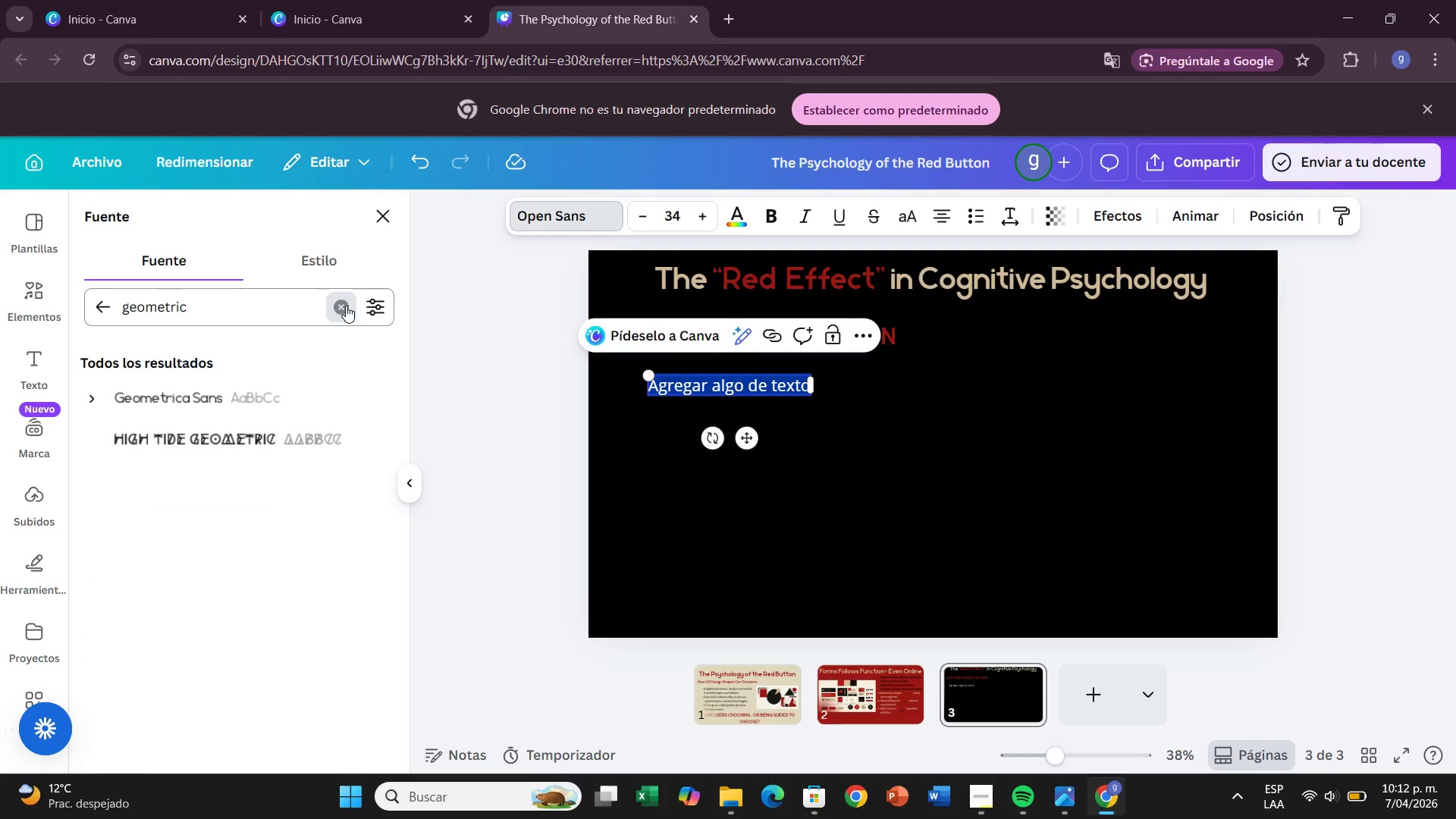 
left_click([189, 480])
 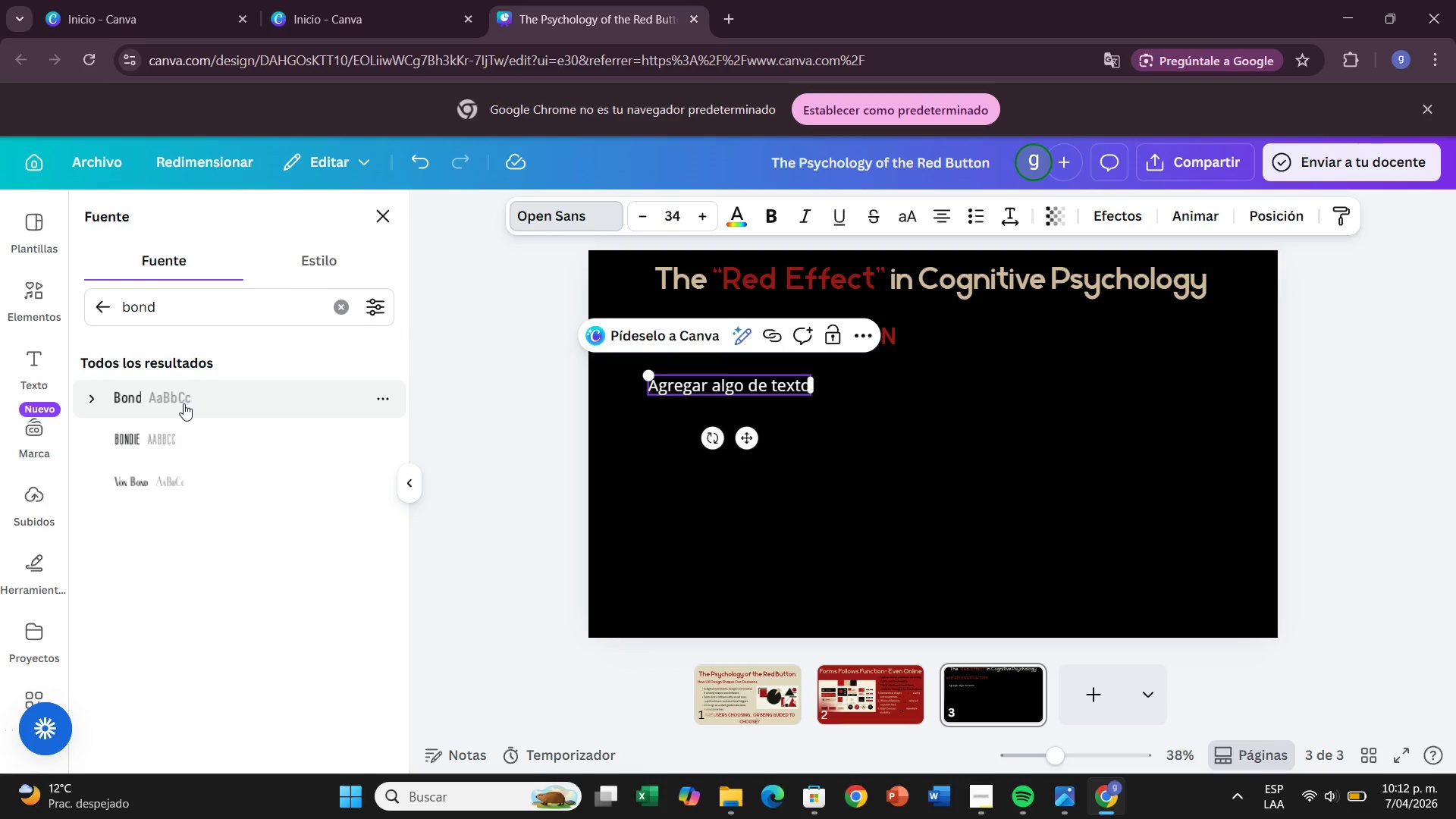 
double_click([184, 403])
 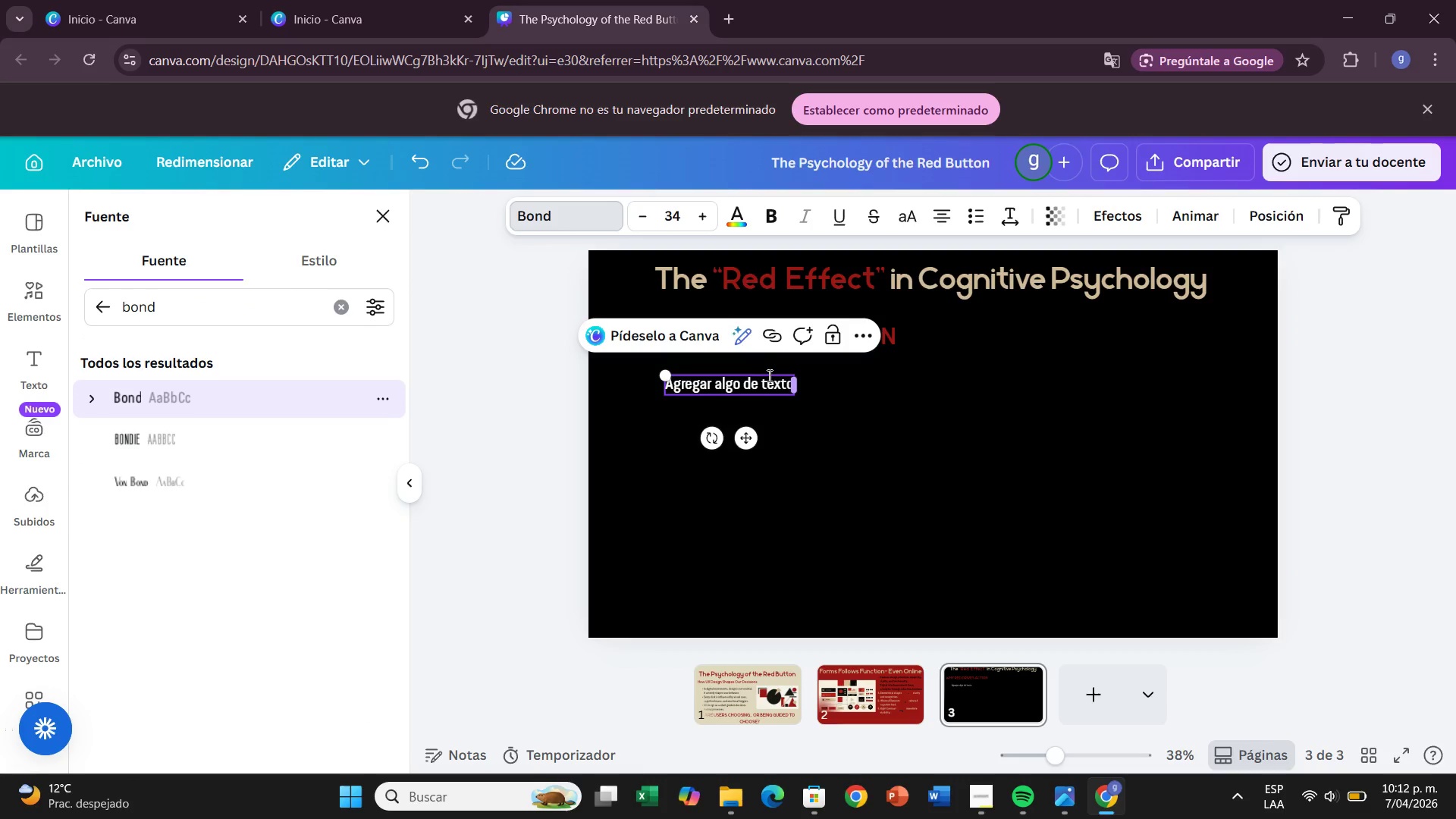 
left_click([761, 380])
 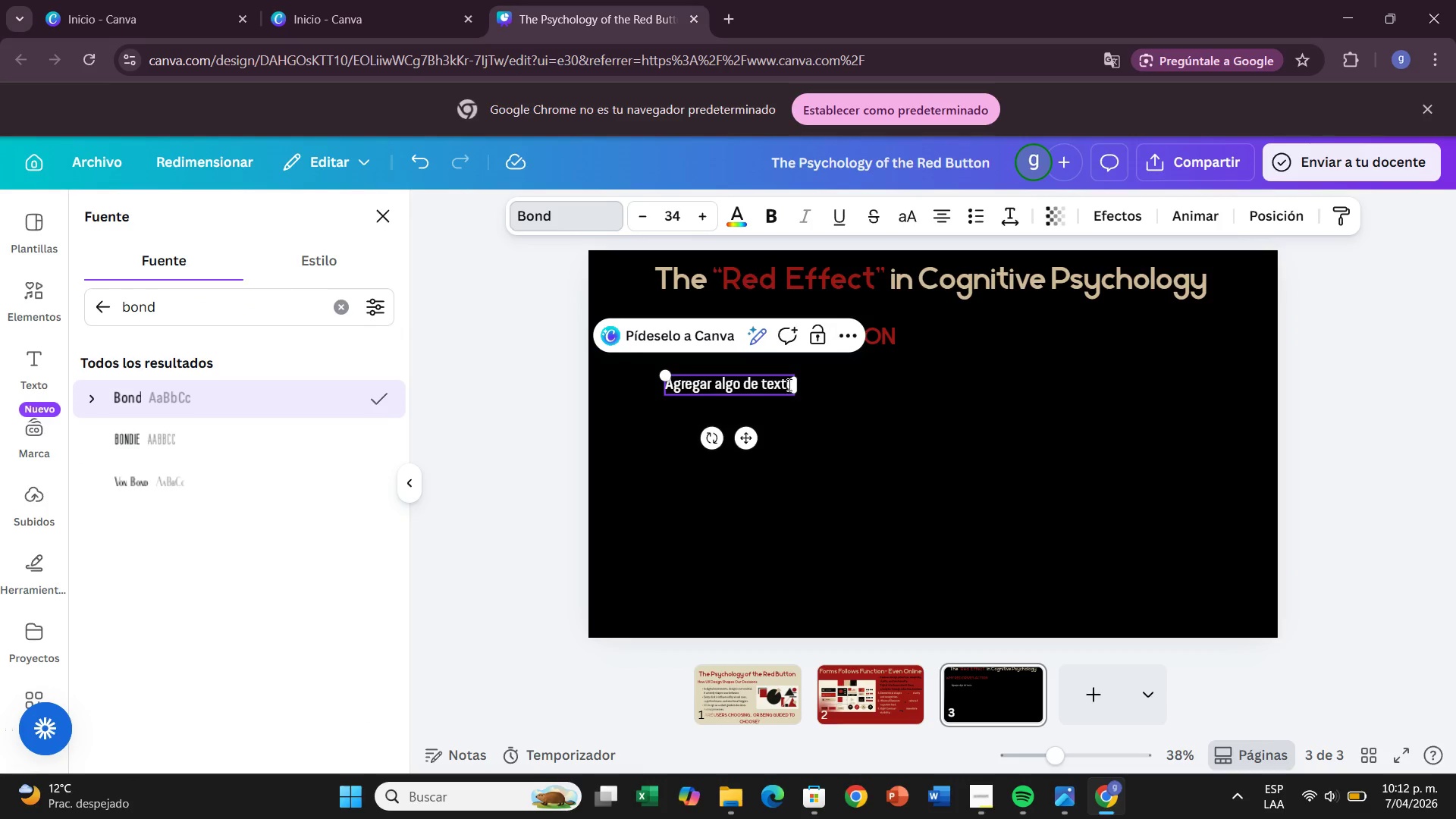 
left_click_drag(start_coordinate=[788, 384], to_coordinate=[672, 397])
 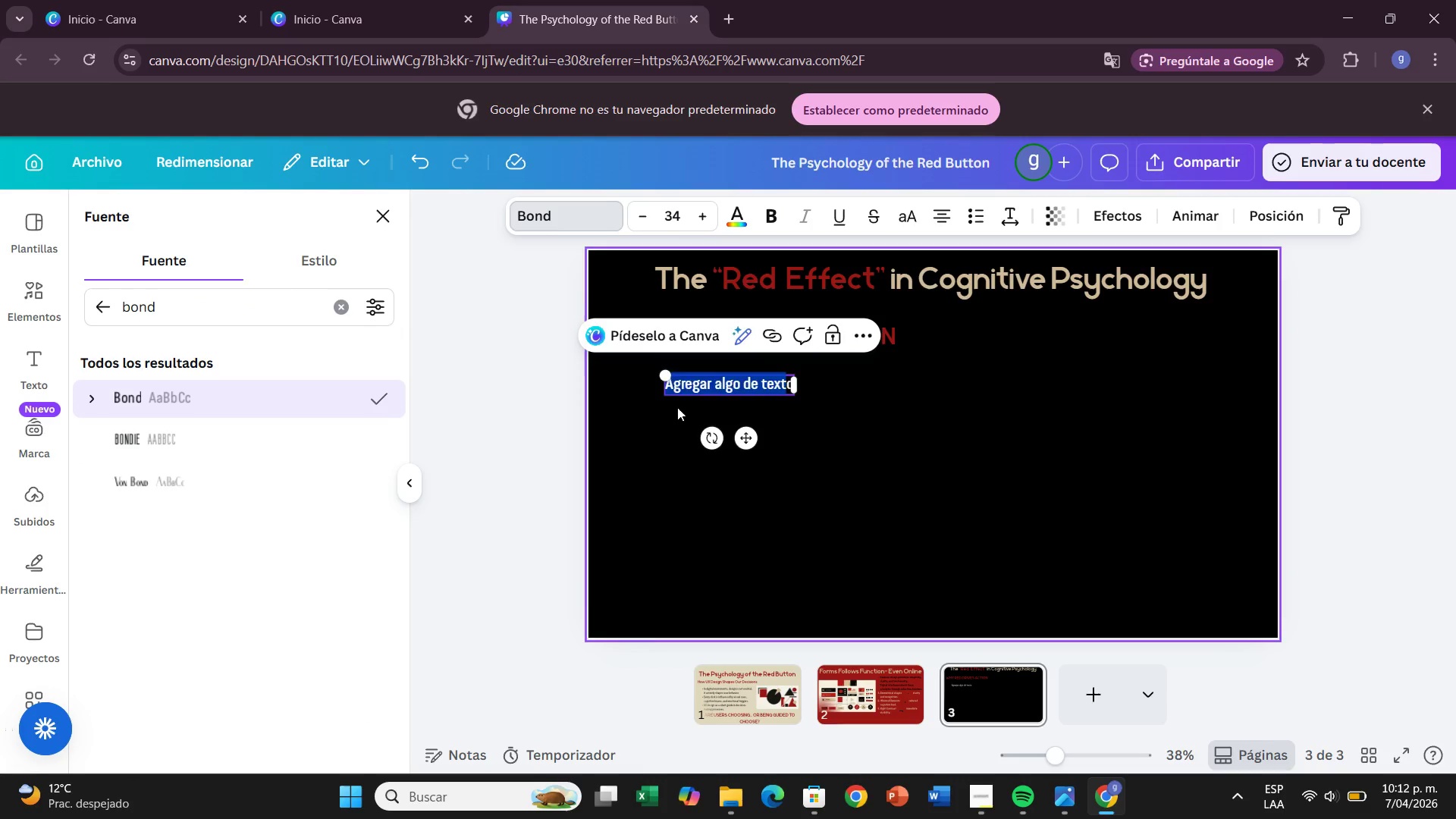 
key(Backspace)
 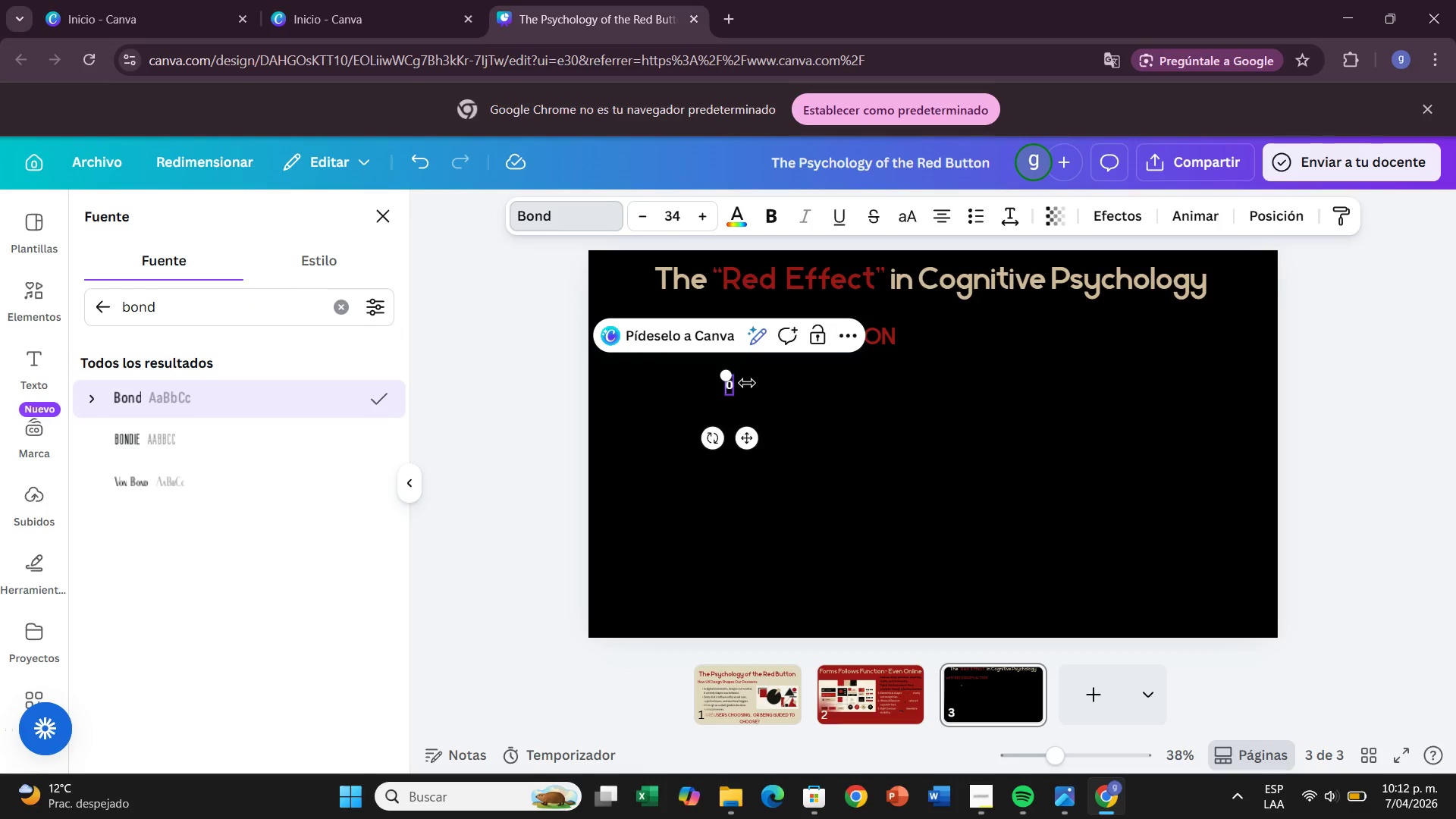 
key(ArrowRight)
 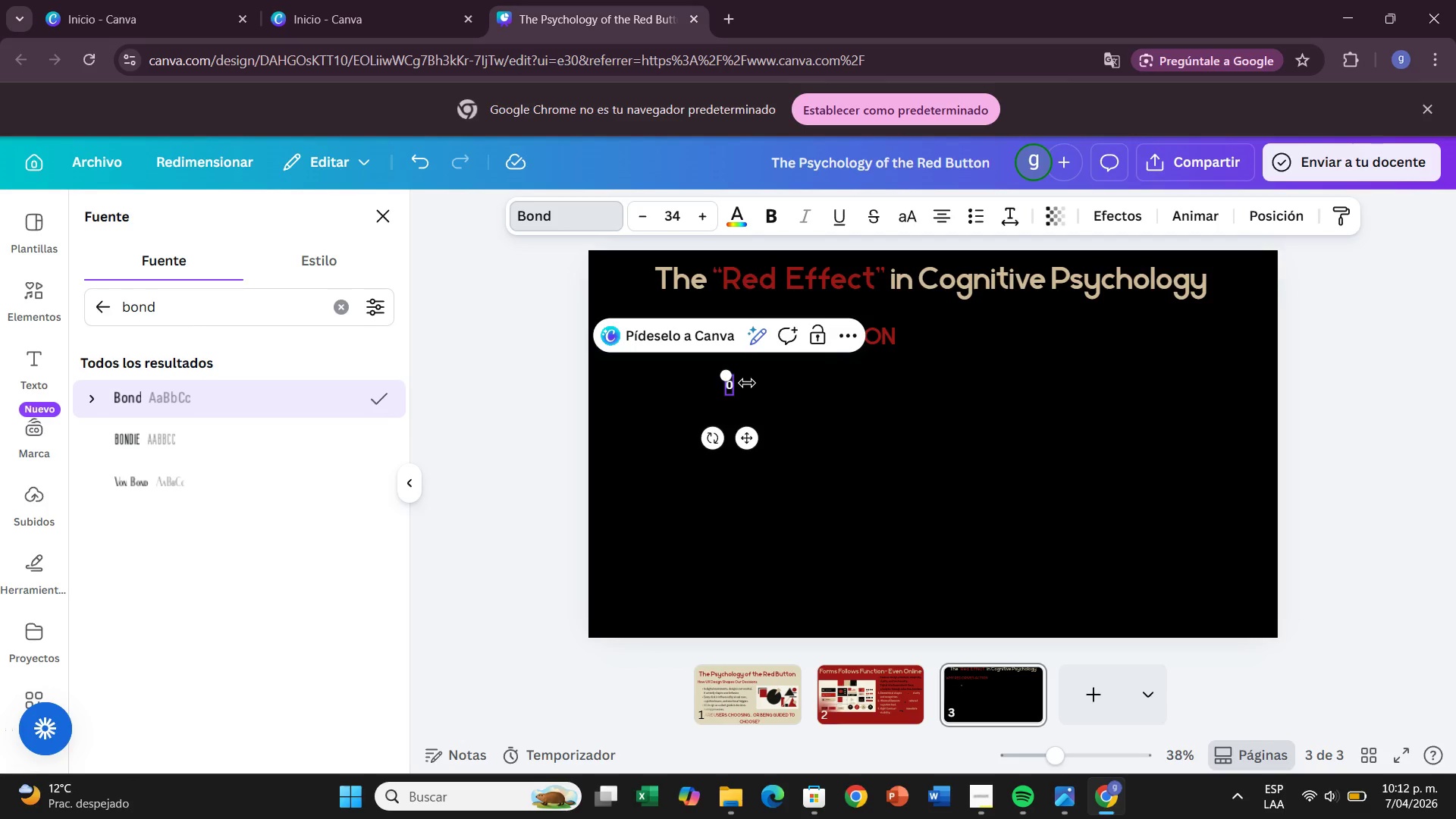 
key(Backspace)
 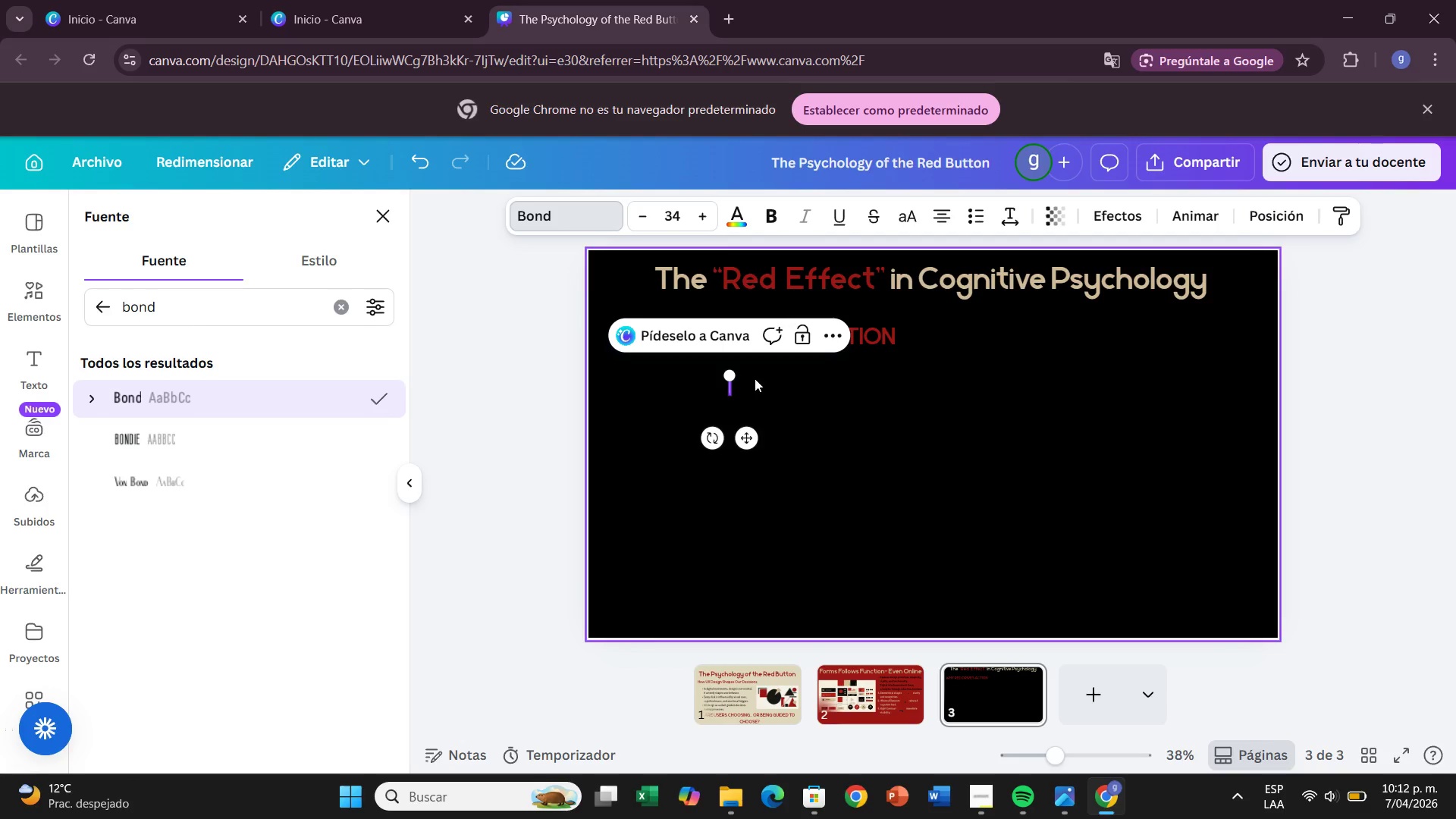 
left_click([977, 209])
 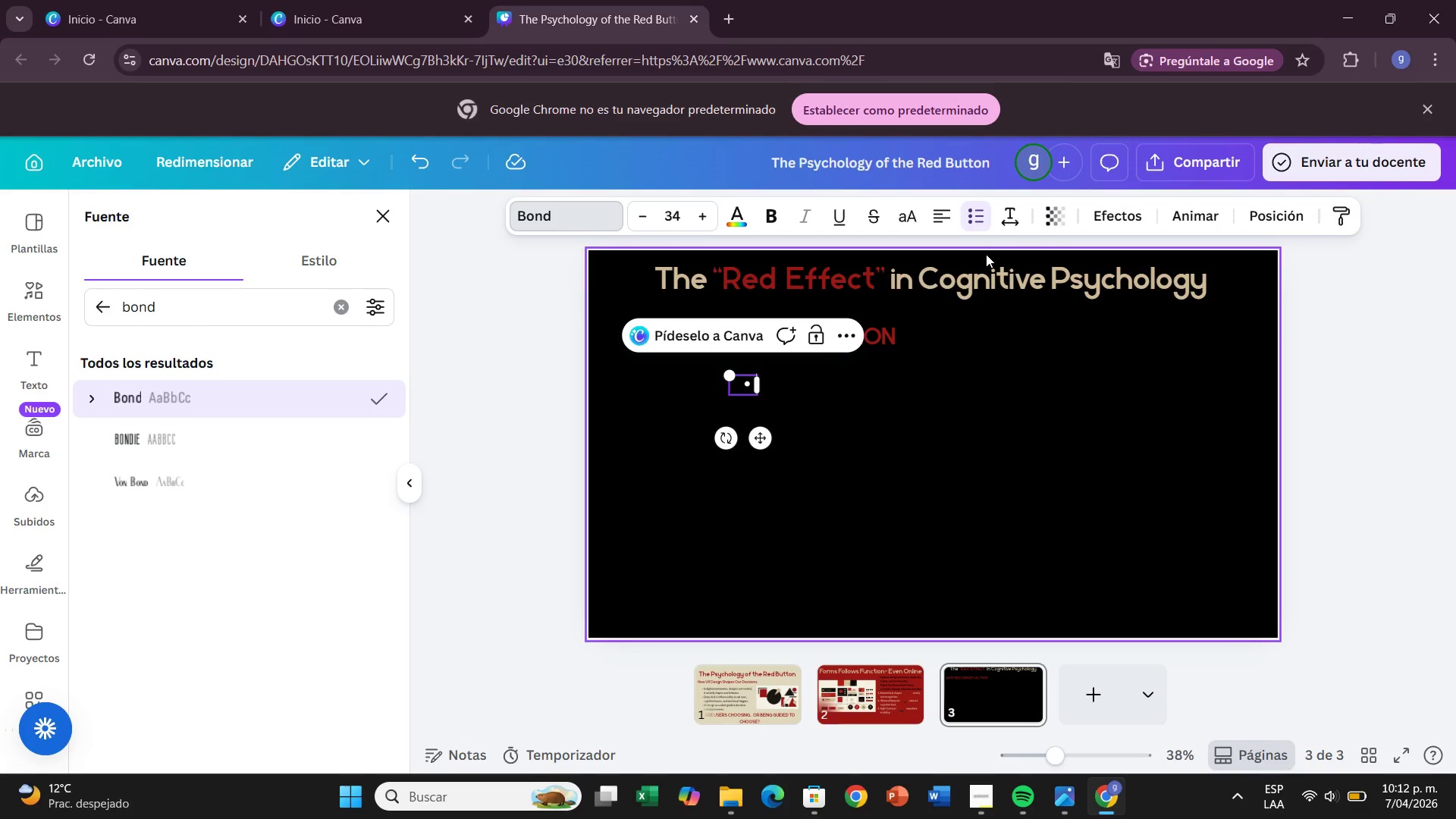 
type(RED is associated with urgency, attention and arousal.)
 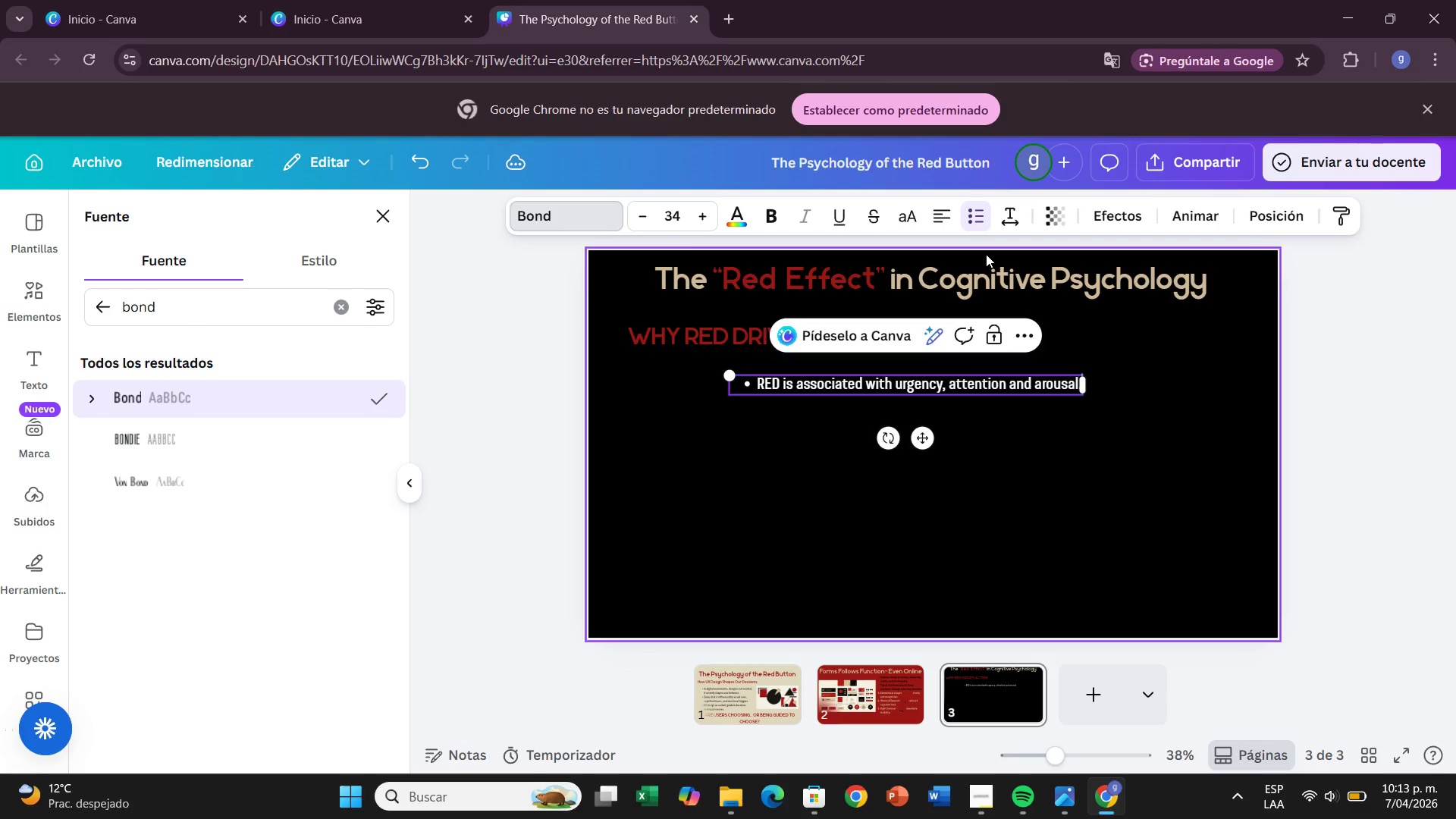 
key(Enter)
 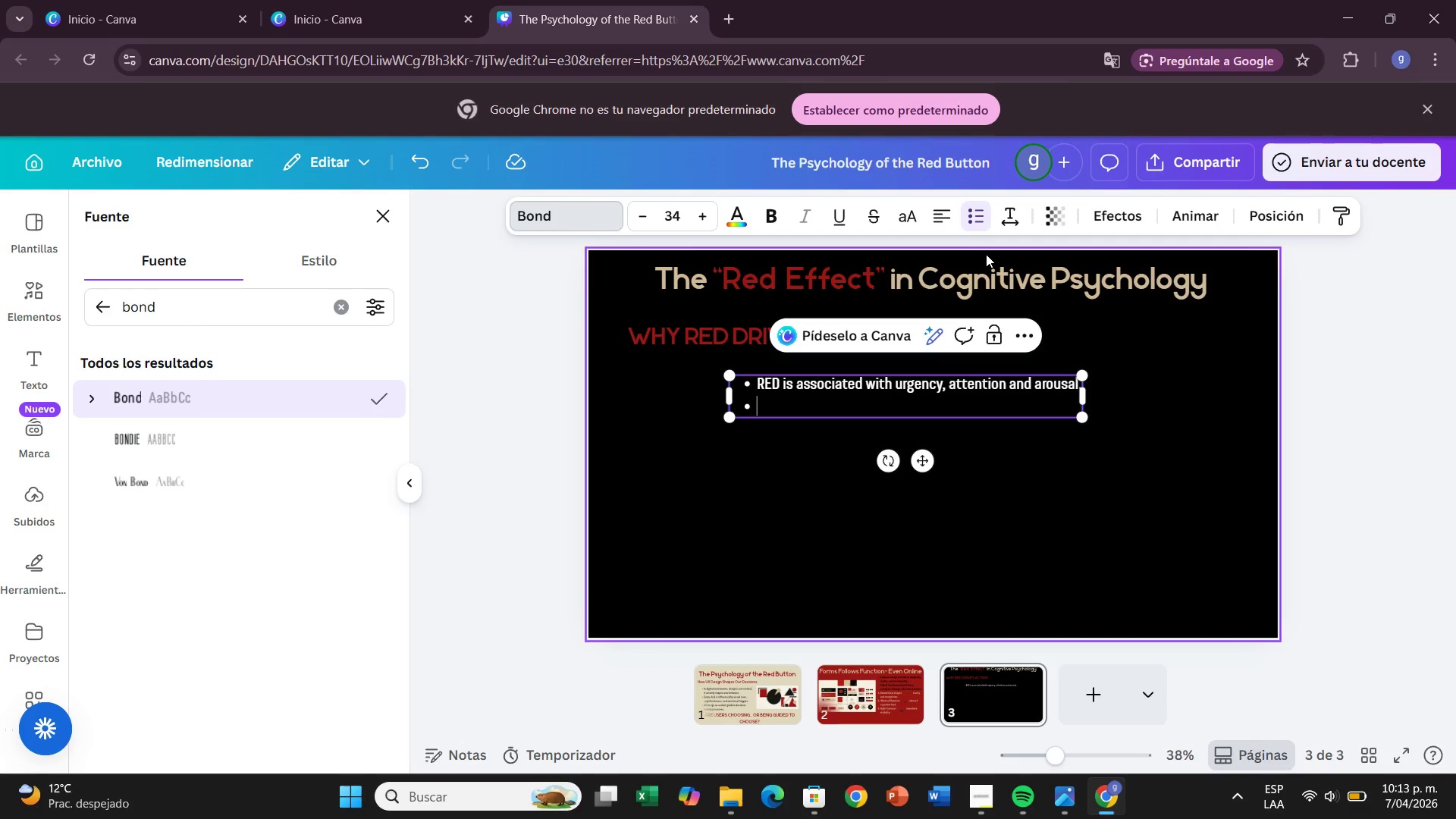 
type(Neurologically, it increases alertness and reaction speed.)
 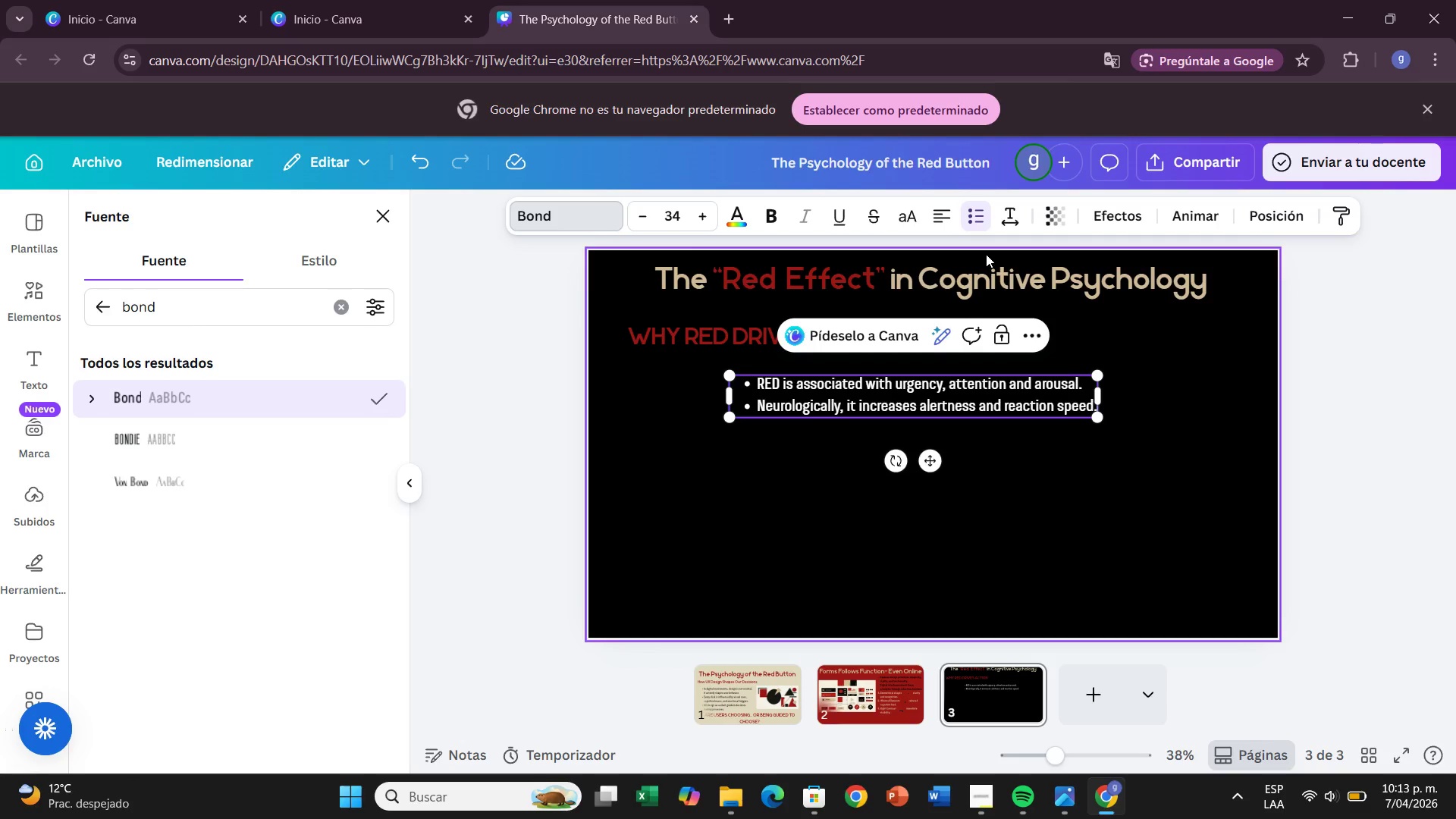 
key(Enter)
 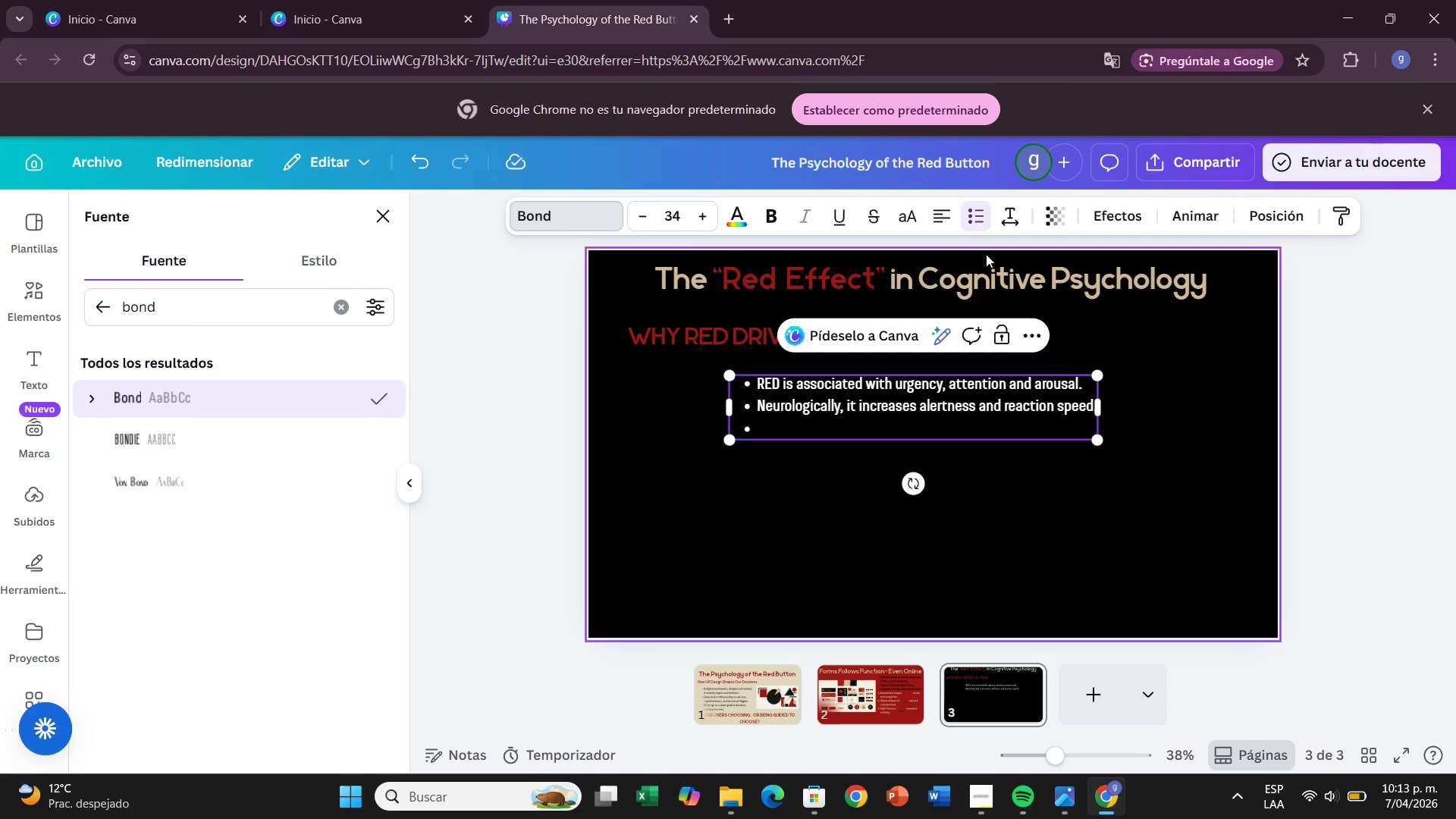 
type(In e-commerce )
key(Backspace)
type(>)
 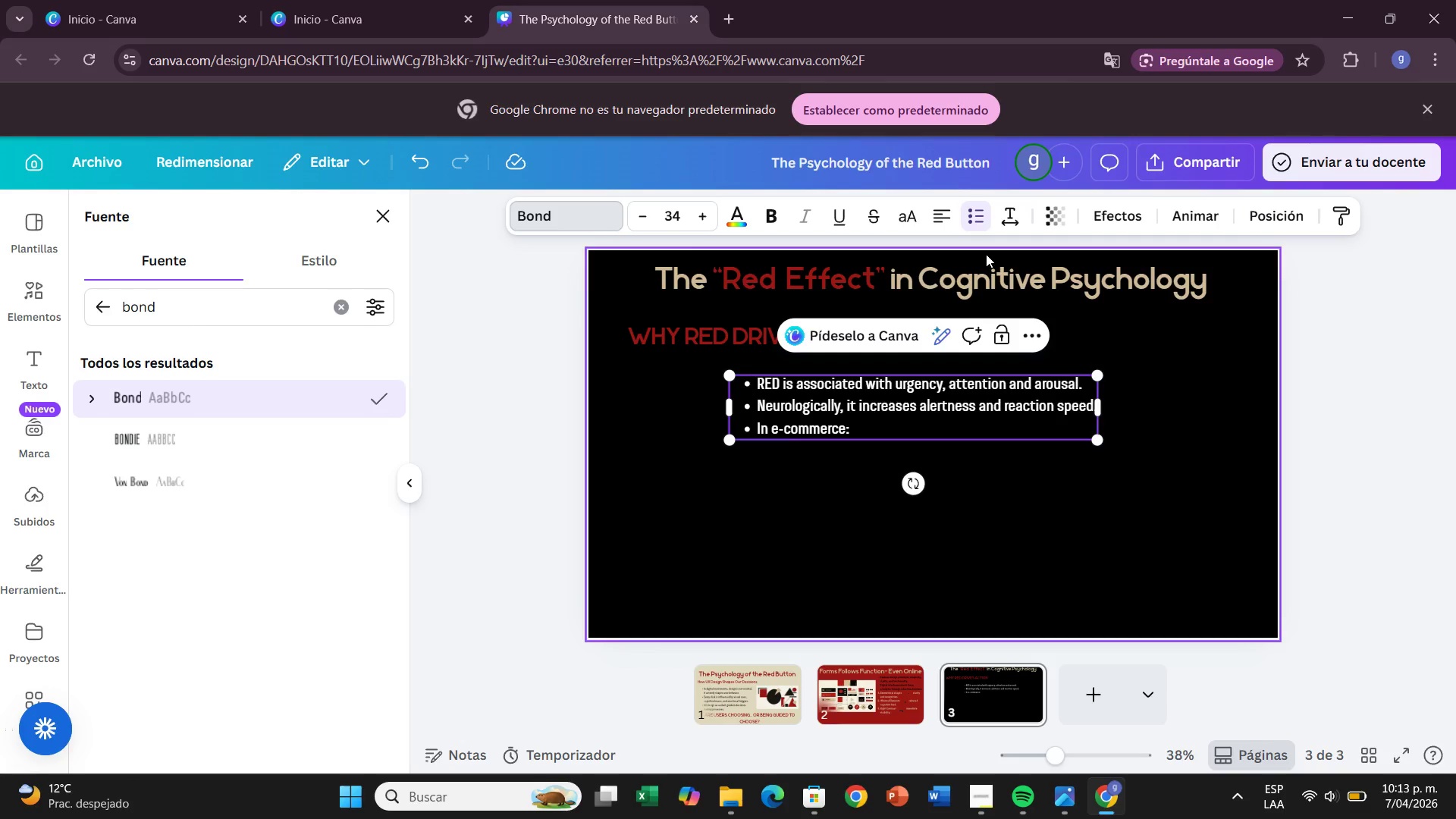 
left_click_drag(start_coordinate=[978, 415], to_coordinate=[895, 411])
 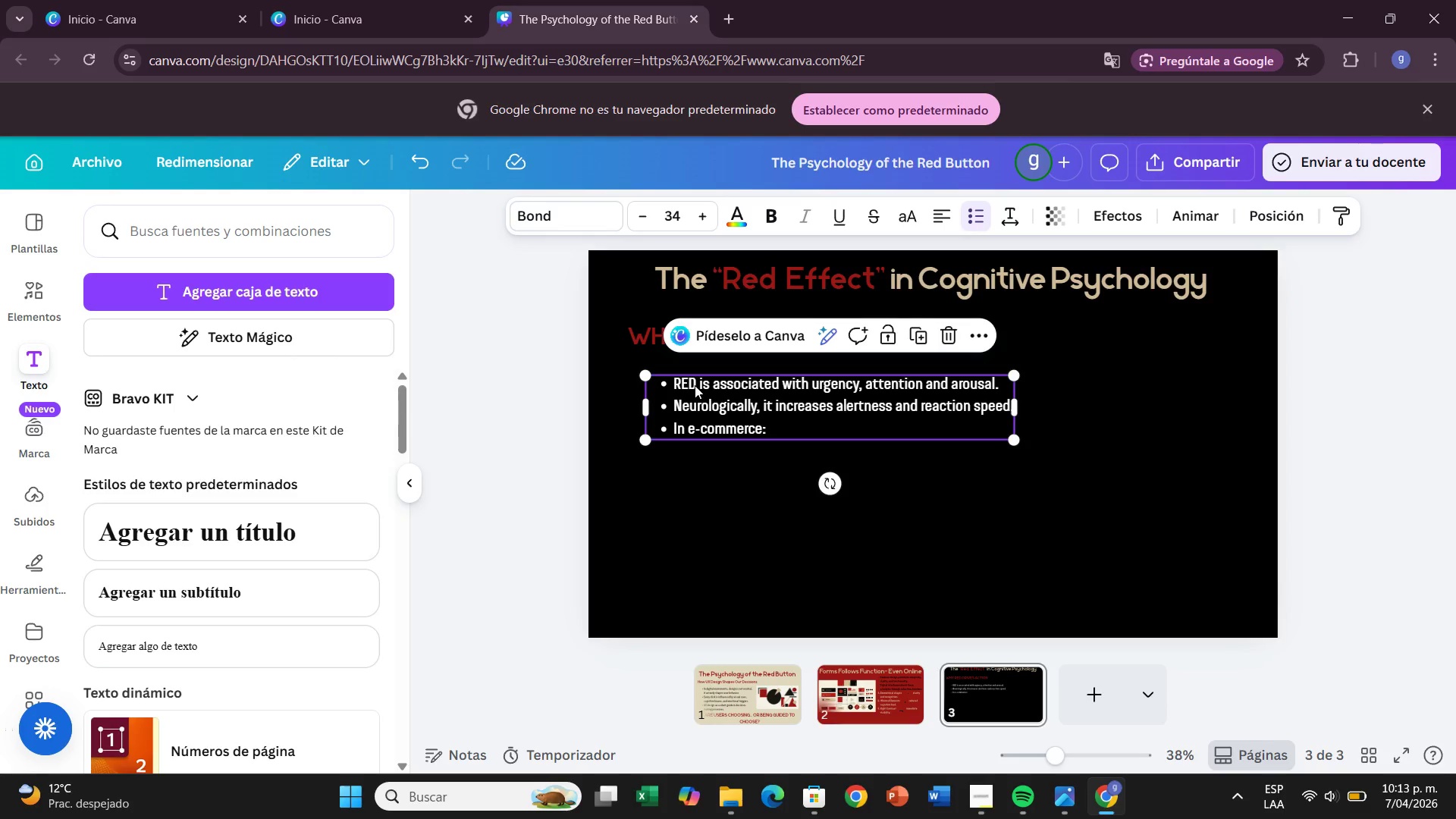 
double_click([695, 385])
 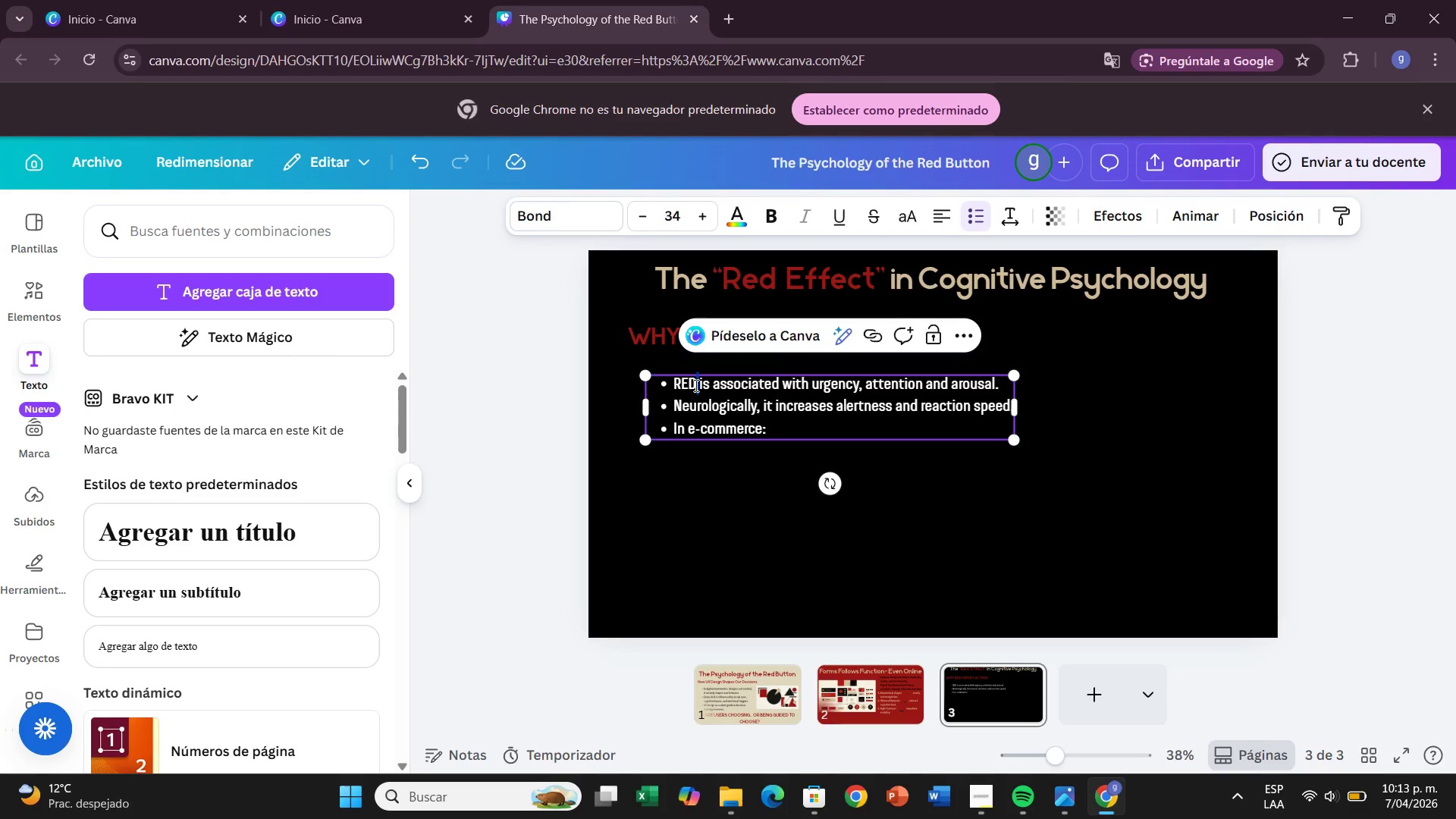 
left_click_drag(start_coordinate=[695, 385], to_coordinate=[697, 389])
 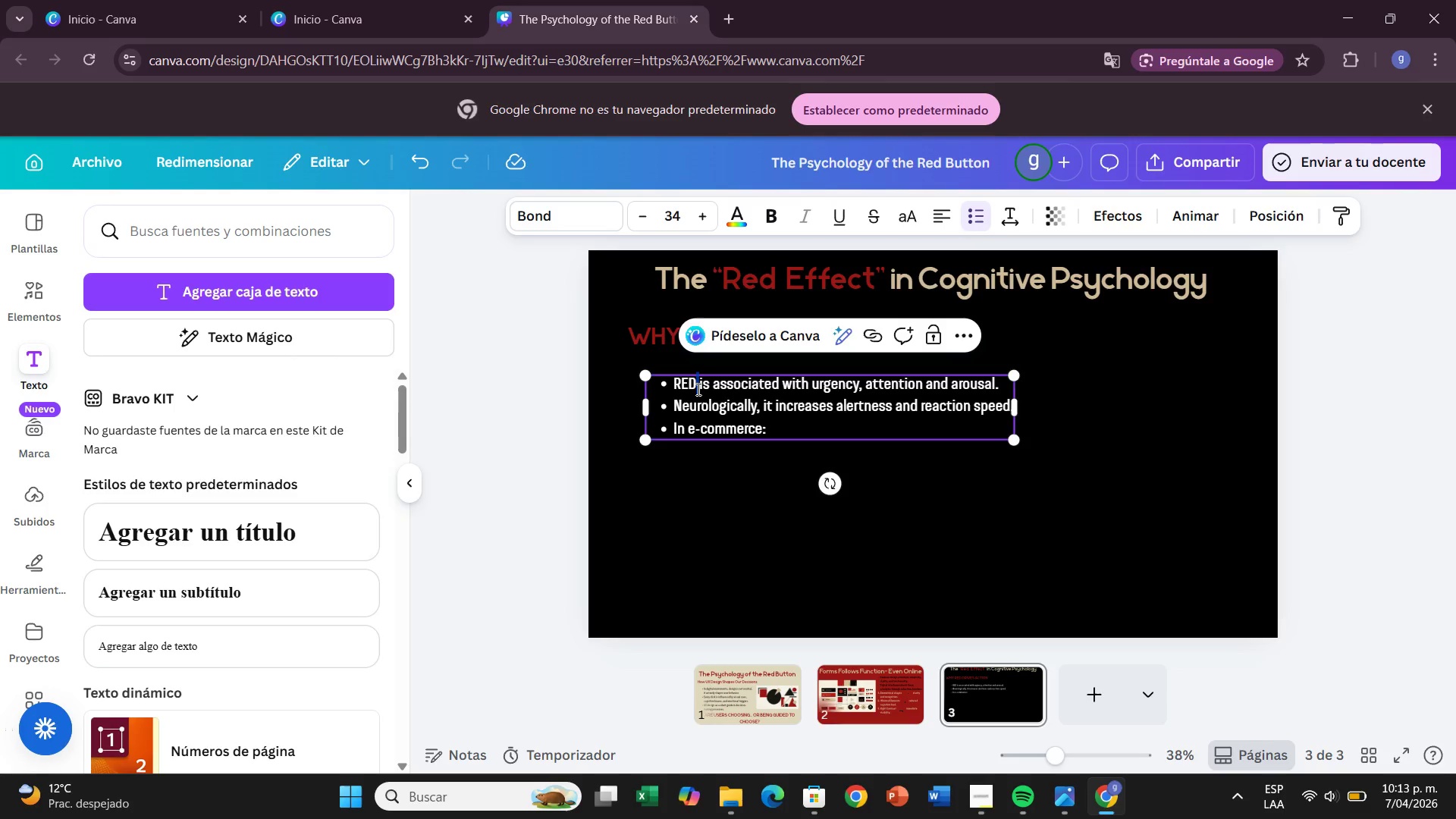 
left_click([697, 389])
 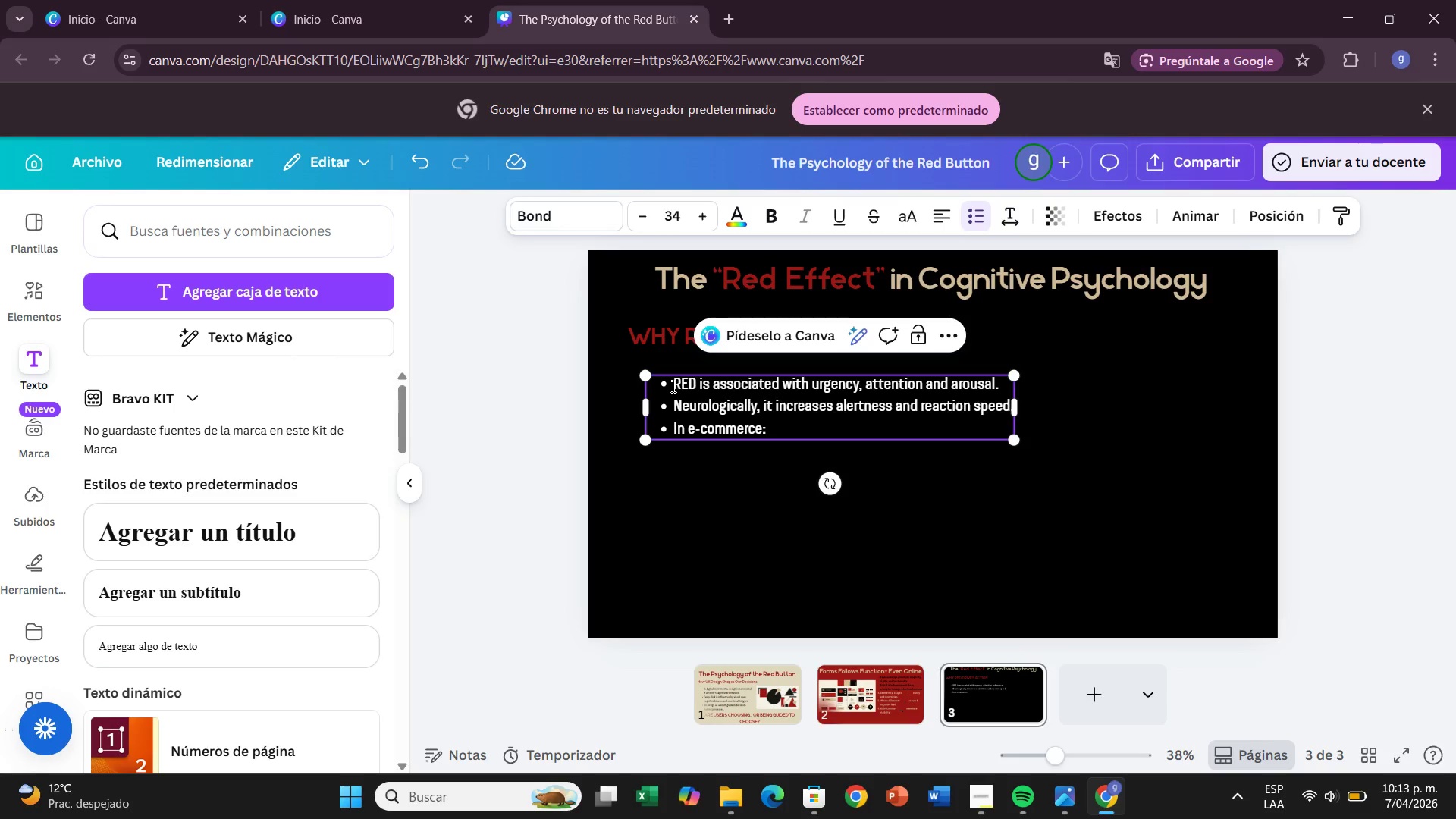 
left_click_drag(start_coordinate=[671, 386], to_coordinate=[694, 390])
 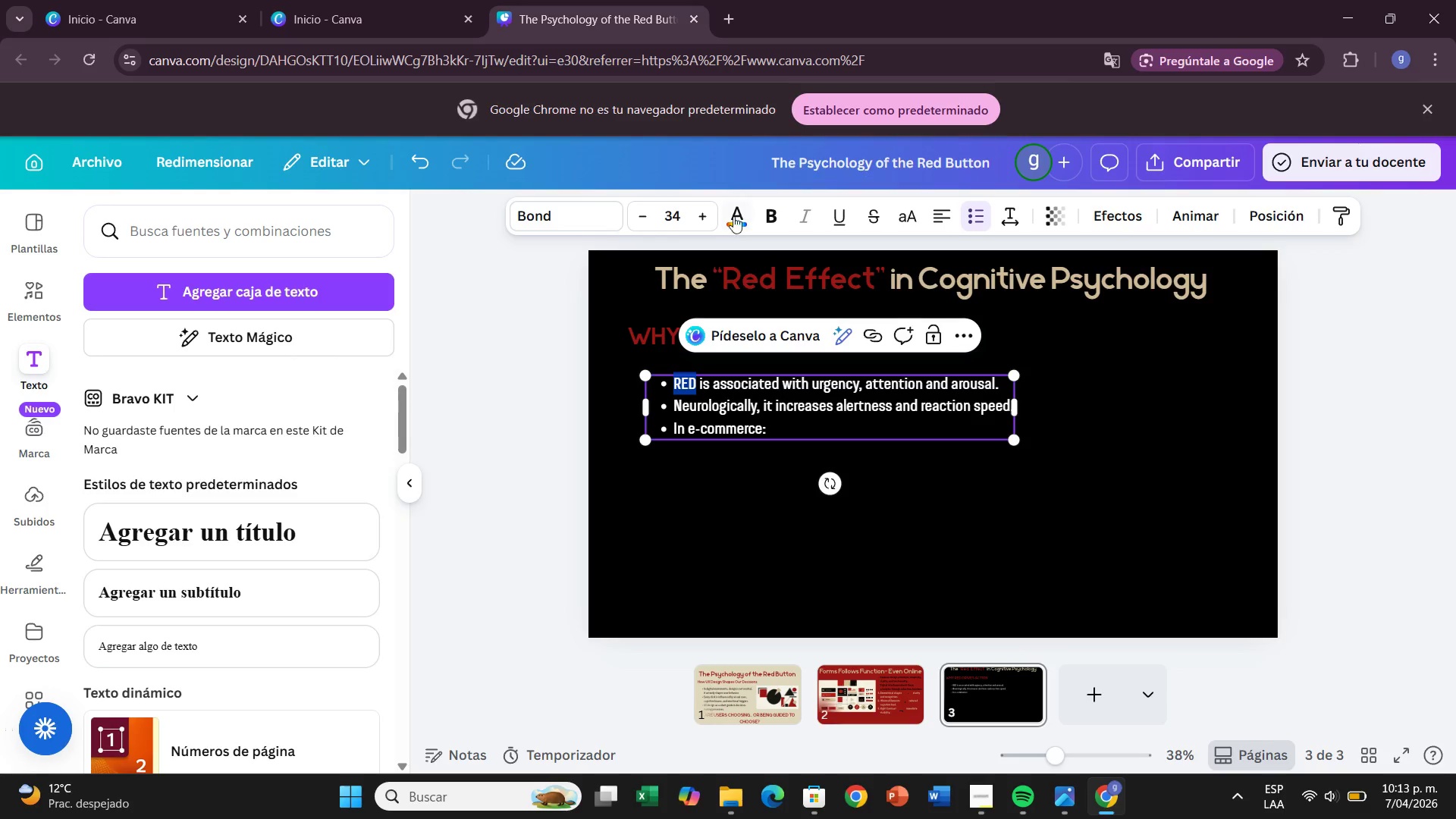 
left_click([733, 221])
 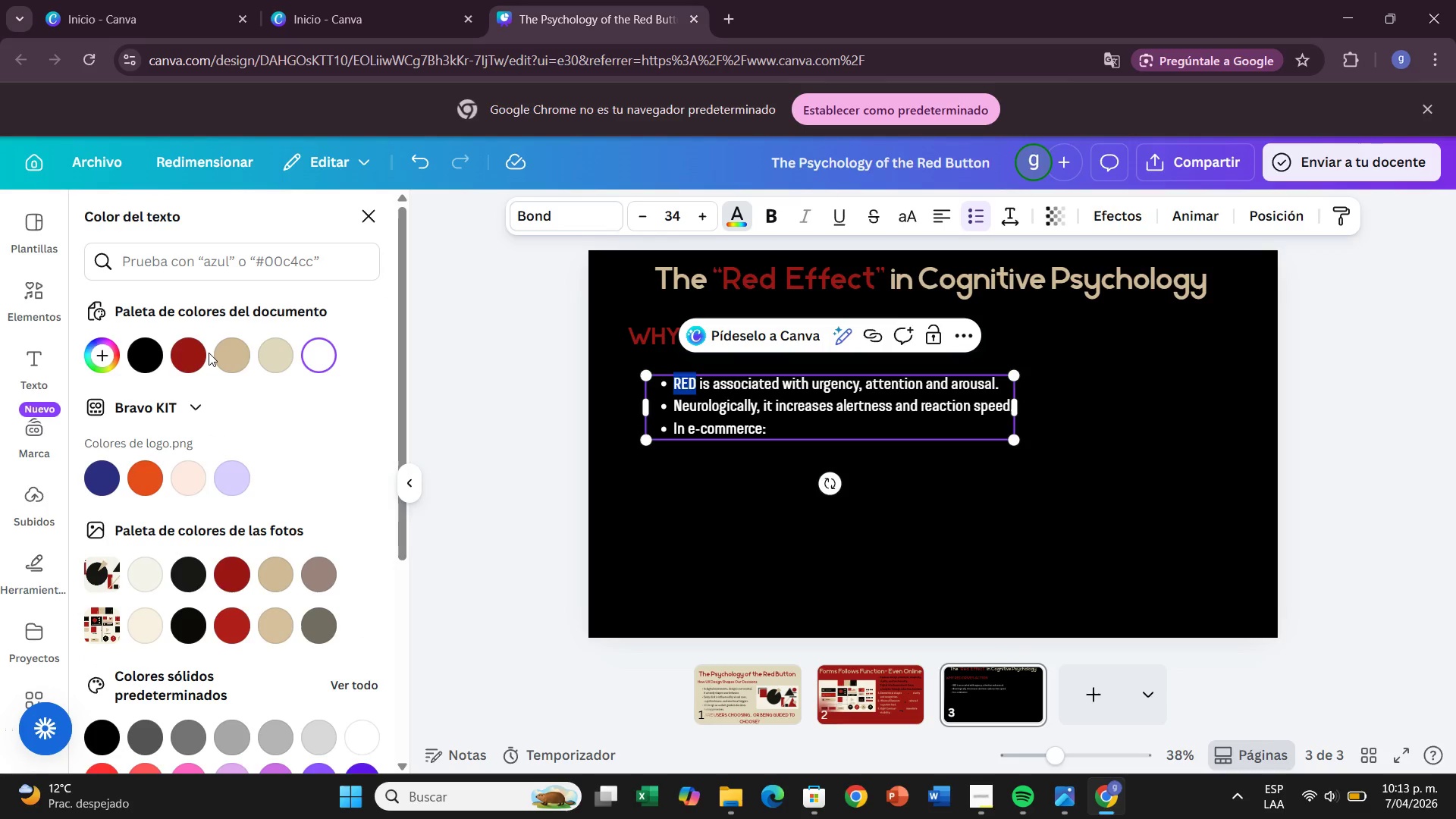 
left_click([192, 349])
 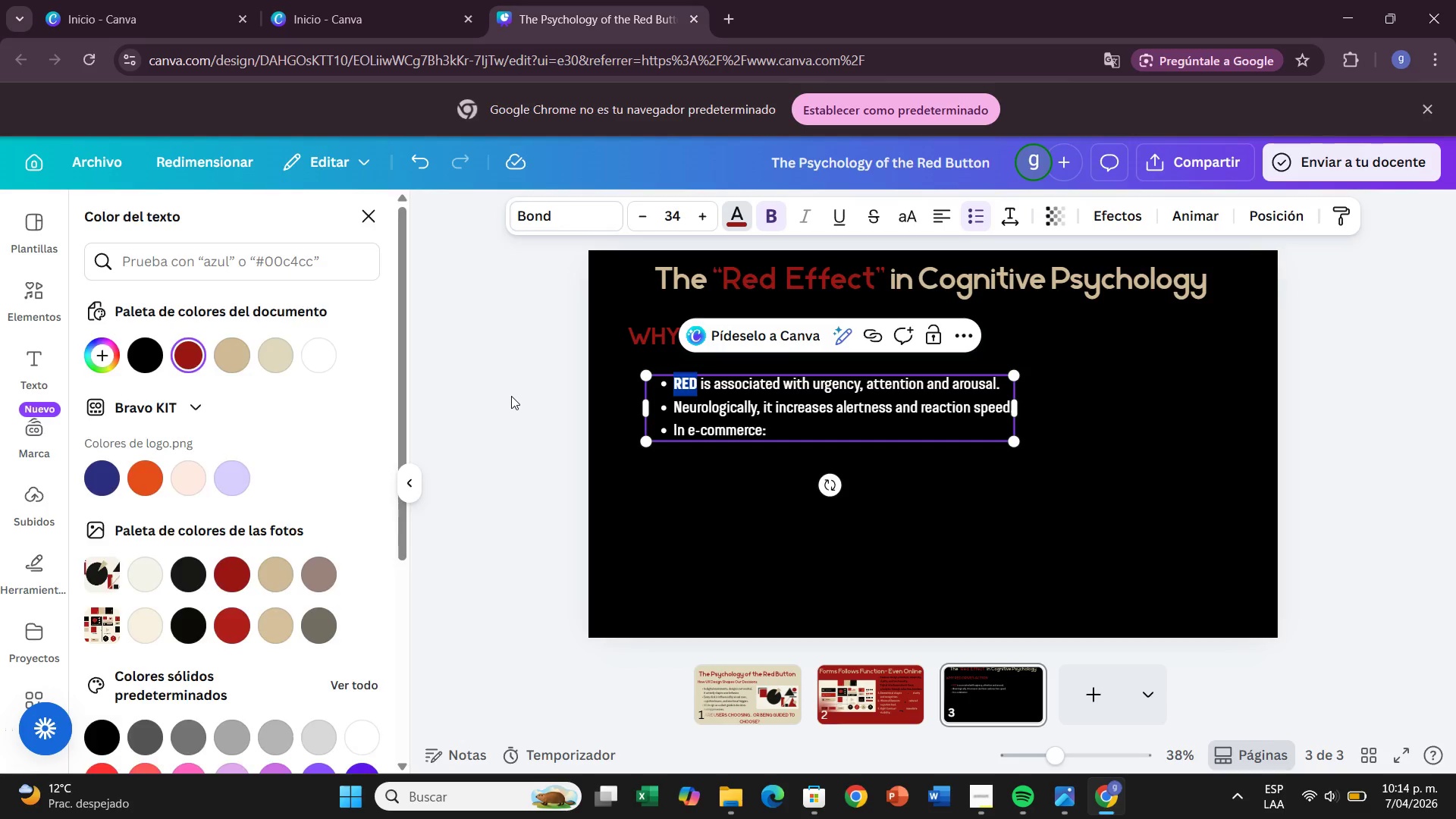 
left_click([615, 435])
 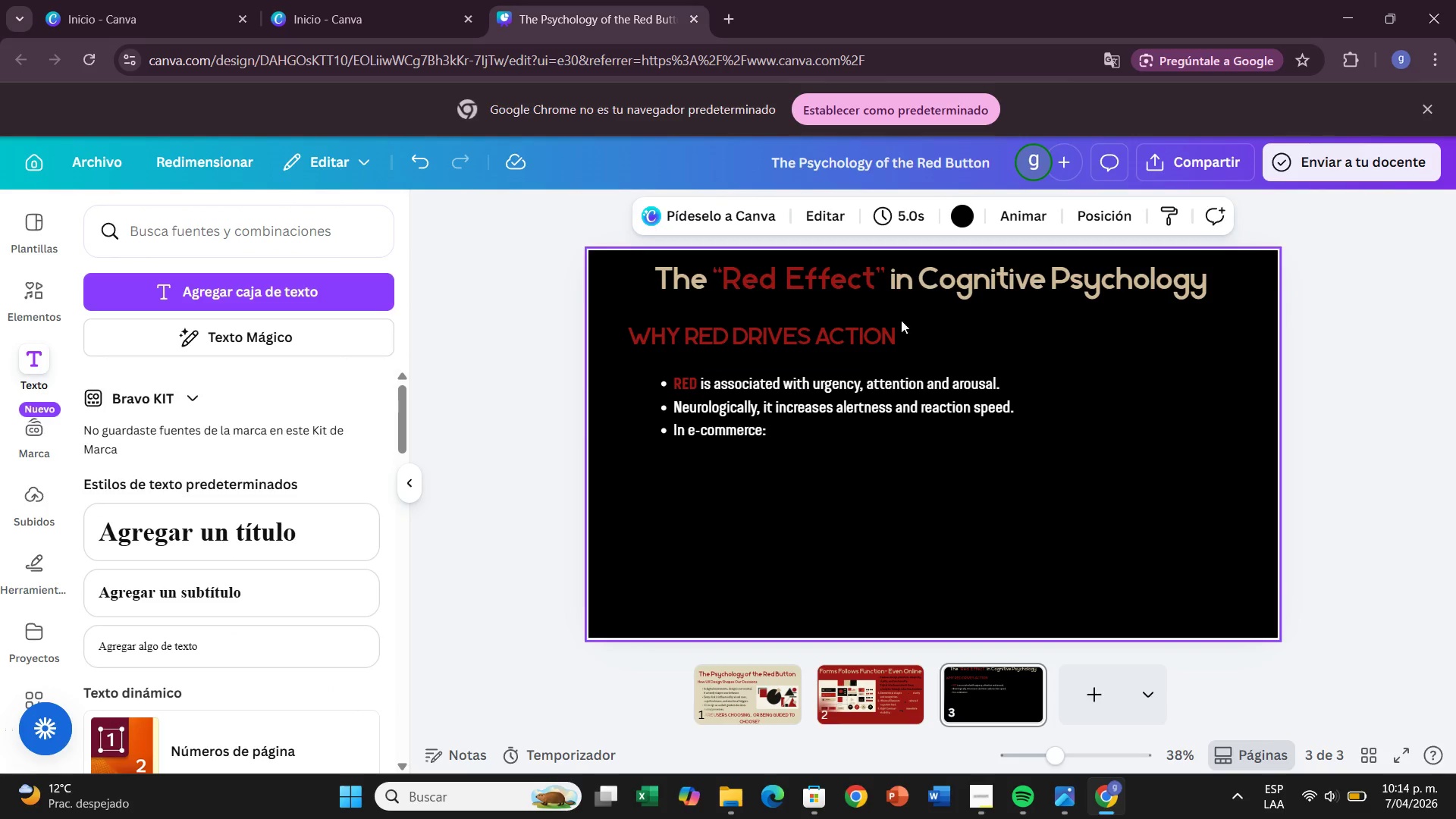 
left_click([855, 283])
 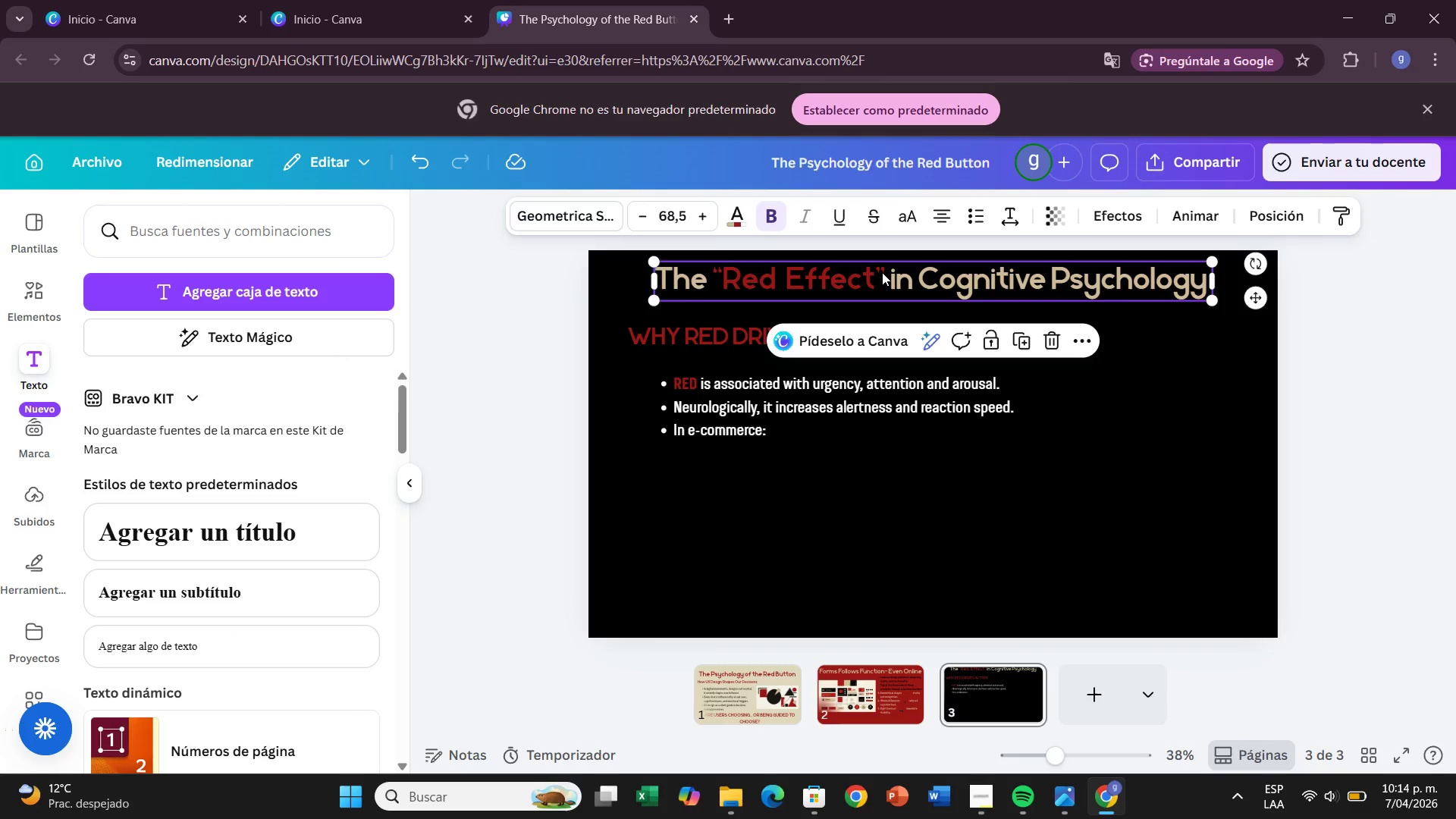 
double_click([882, 272])
 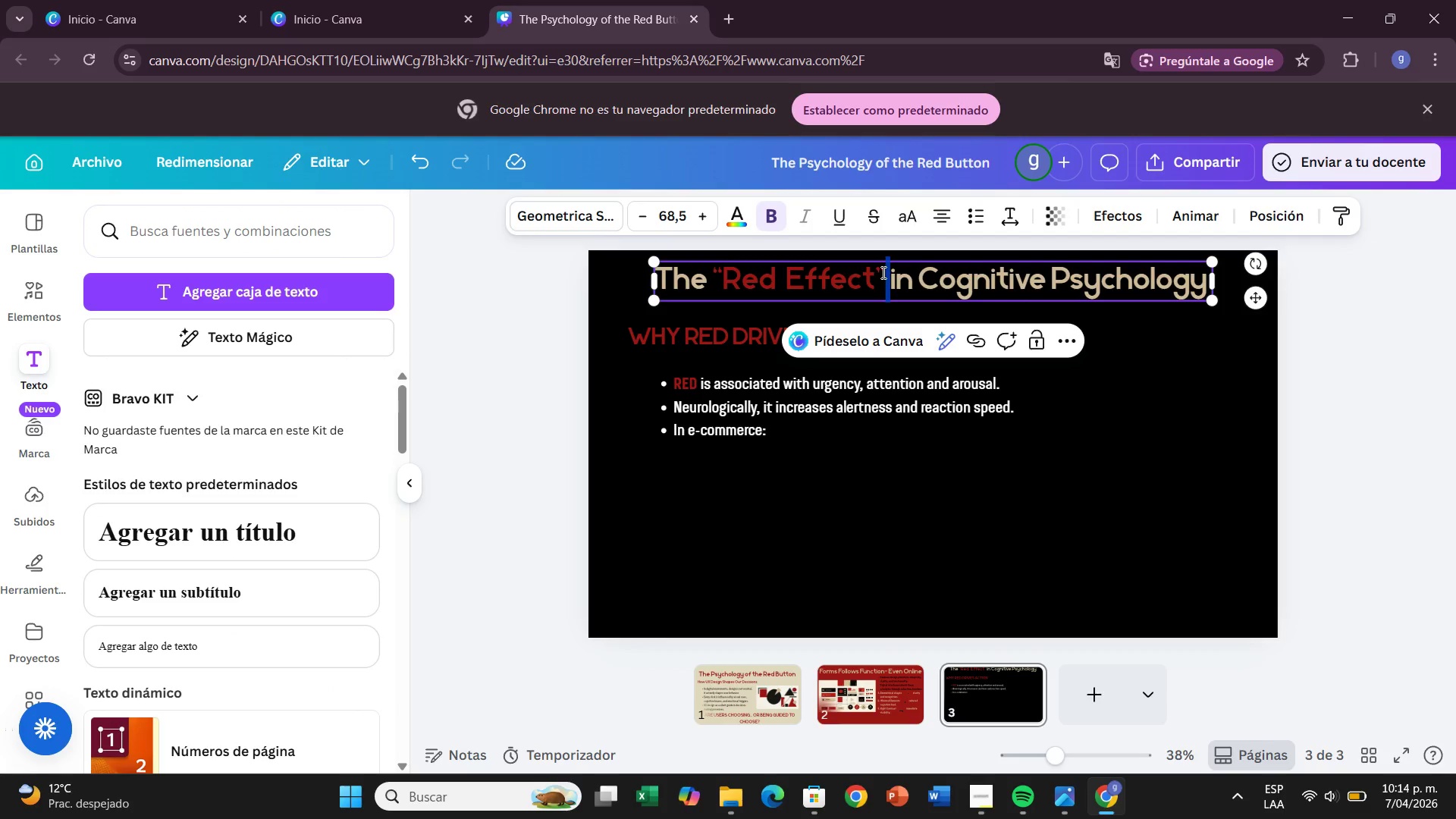 
left_click_drag(start_coordinate=[882, 272], to_coordinate=[856, 275])
 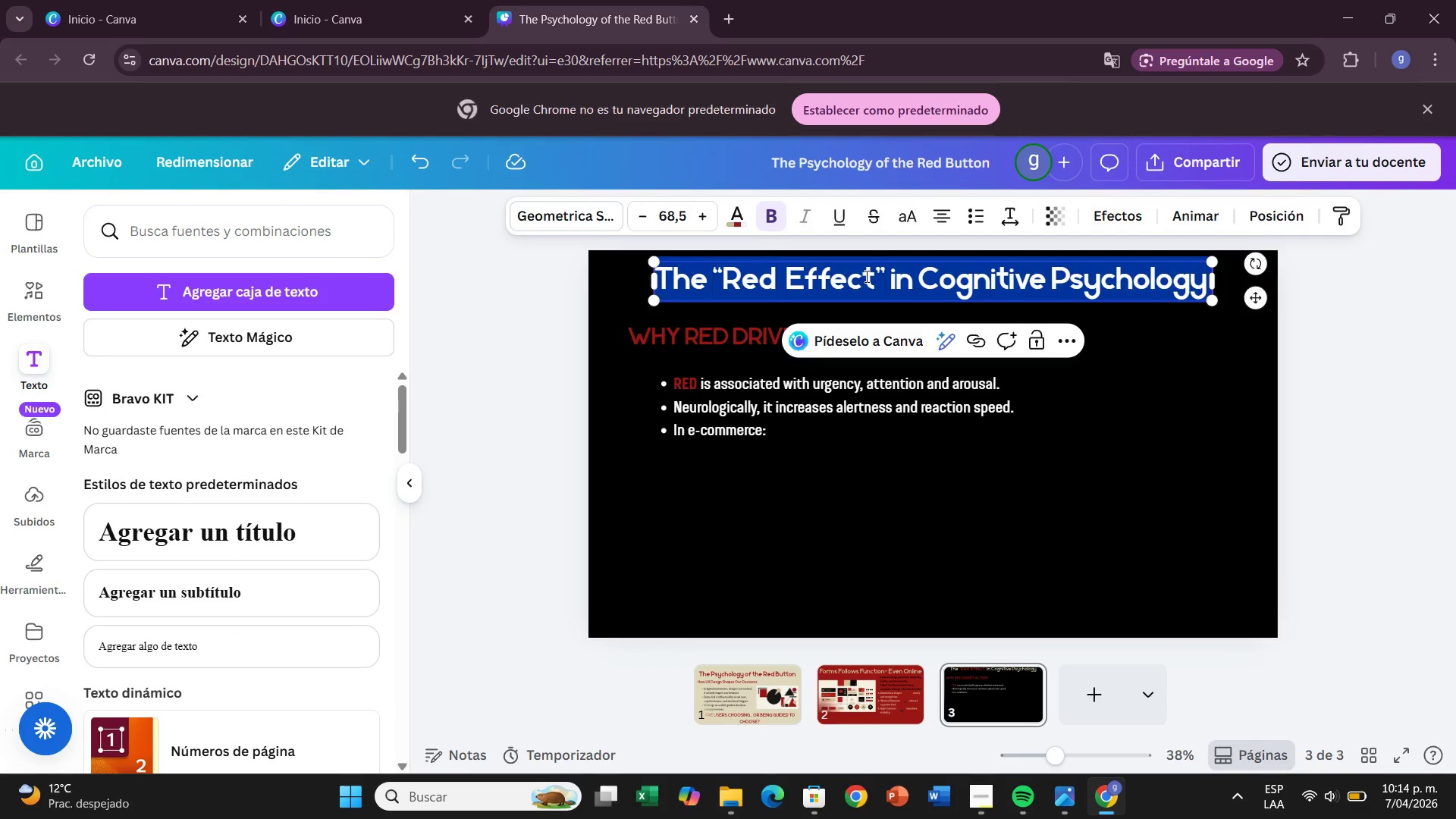 
left_click([865, 276])
 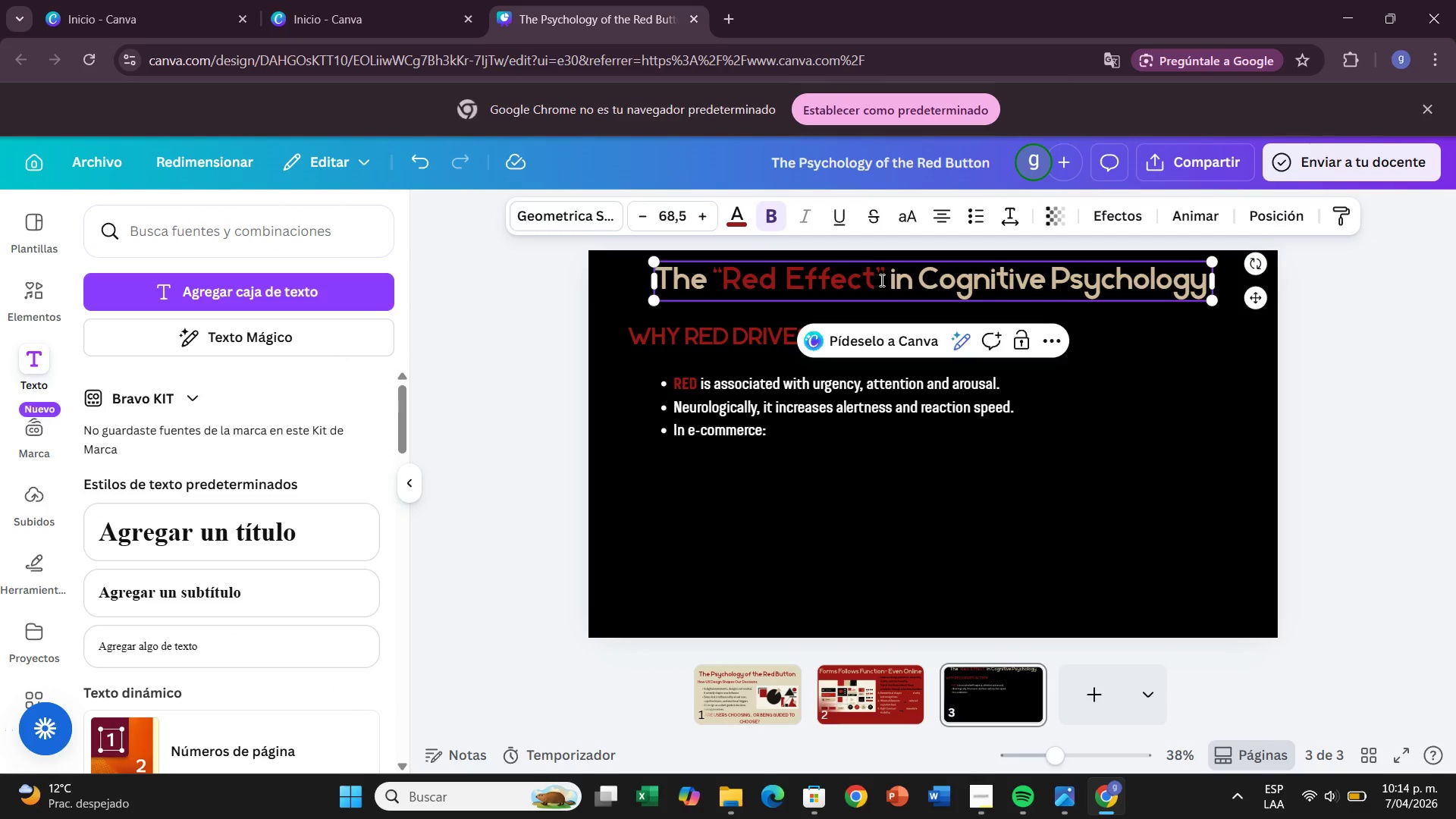 
left_click_drag(start_coordinate=[881, 281], to_coordinate=[715, 290])
 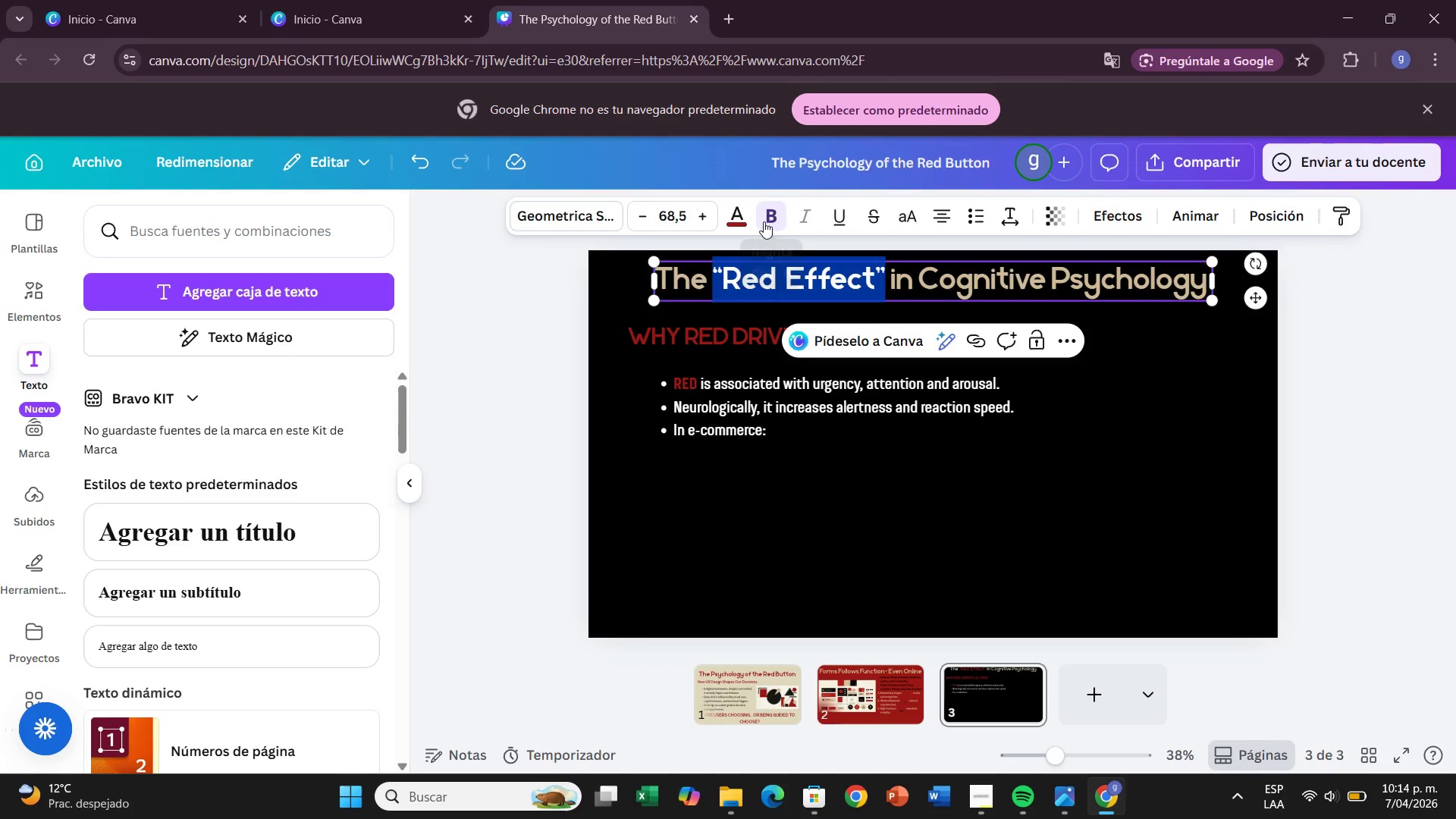 
left_click([764, 220])
 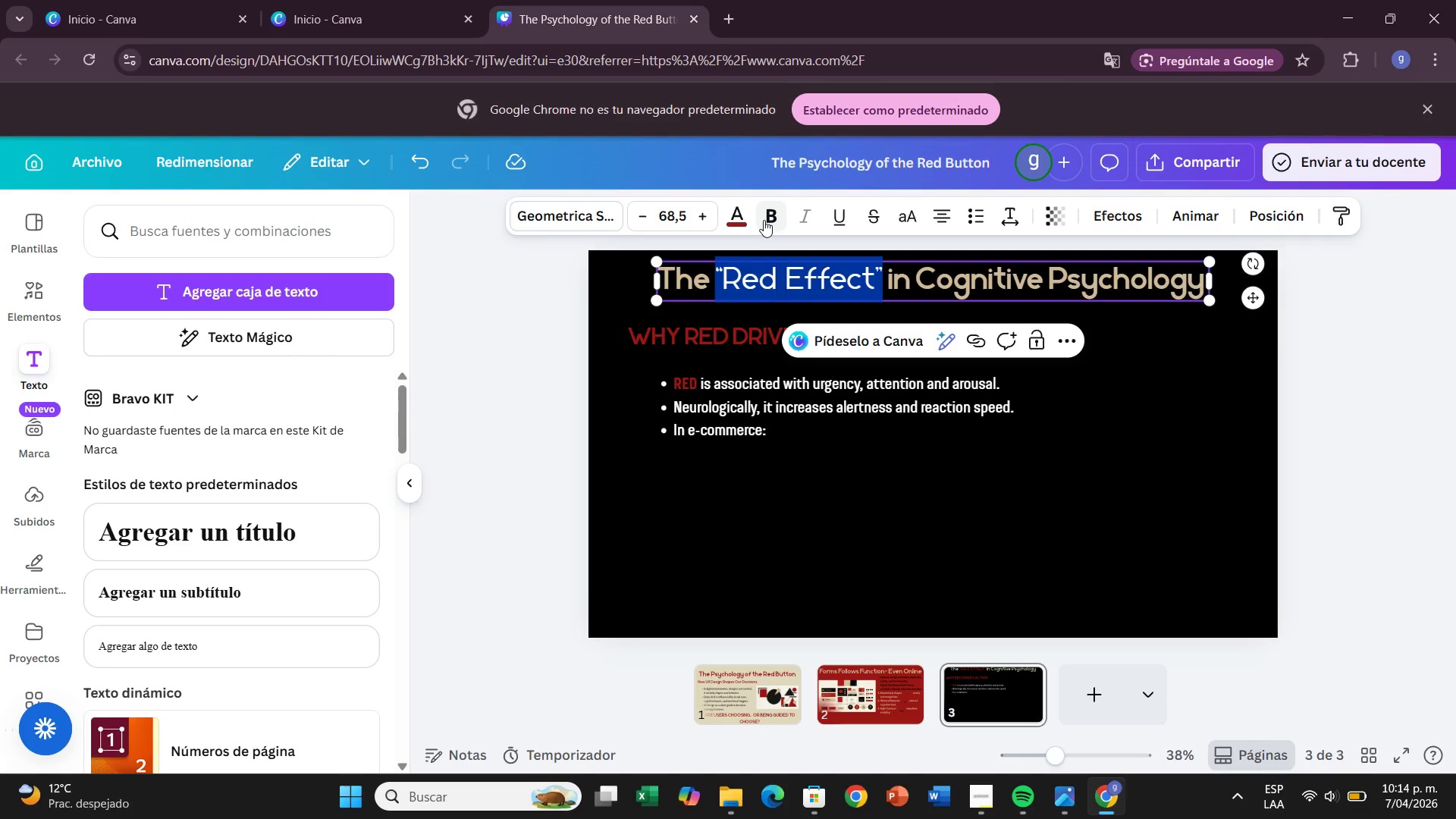 
left_click([764, 220])
 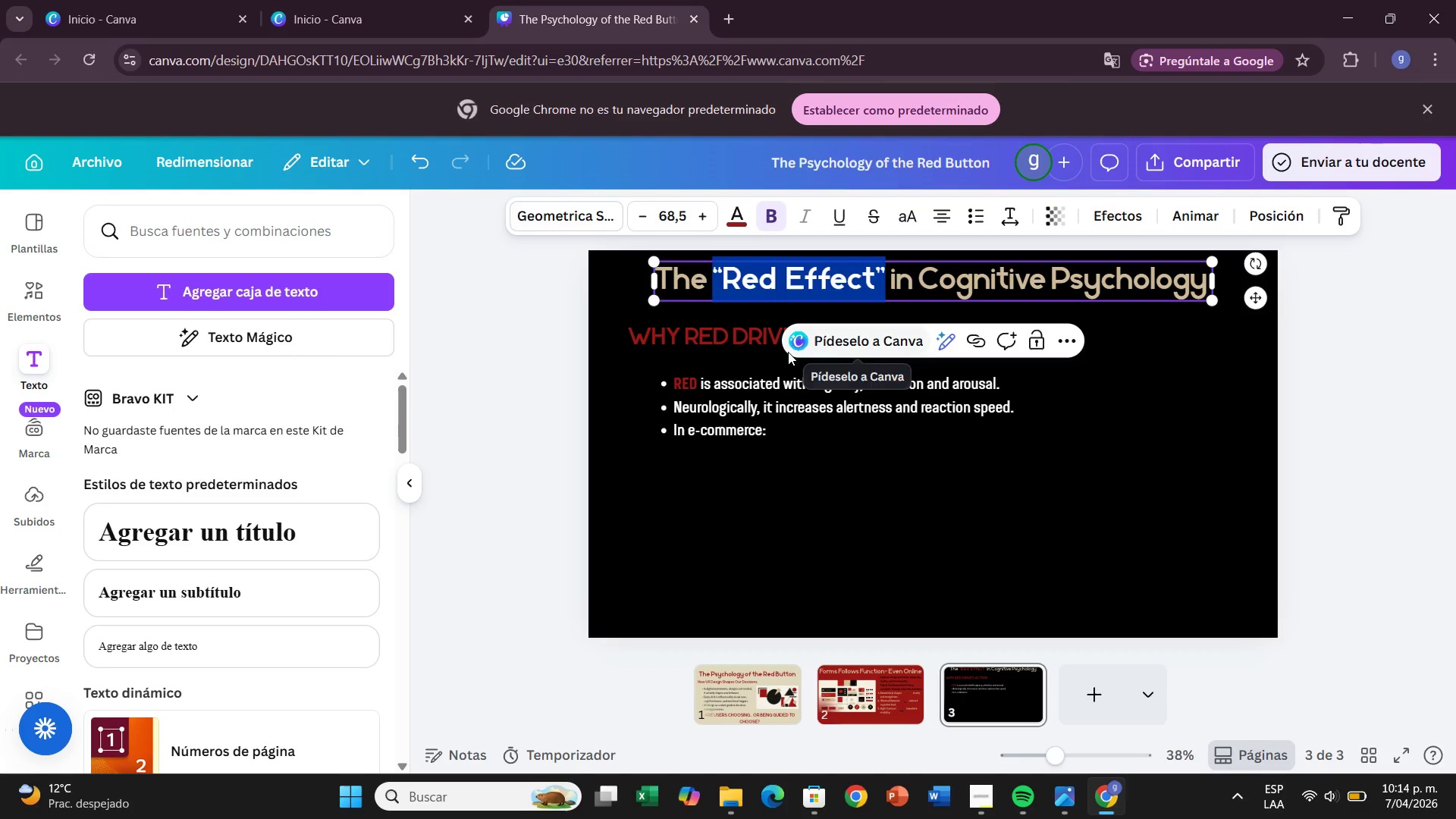 
left_click([745, 351])
 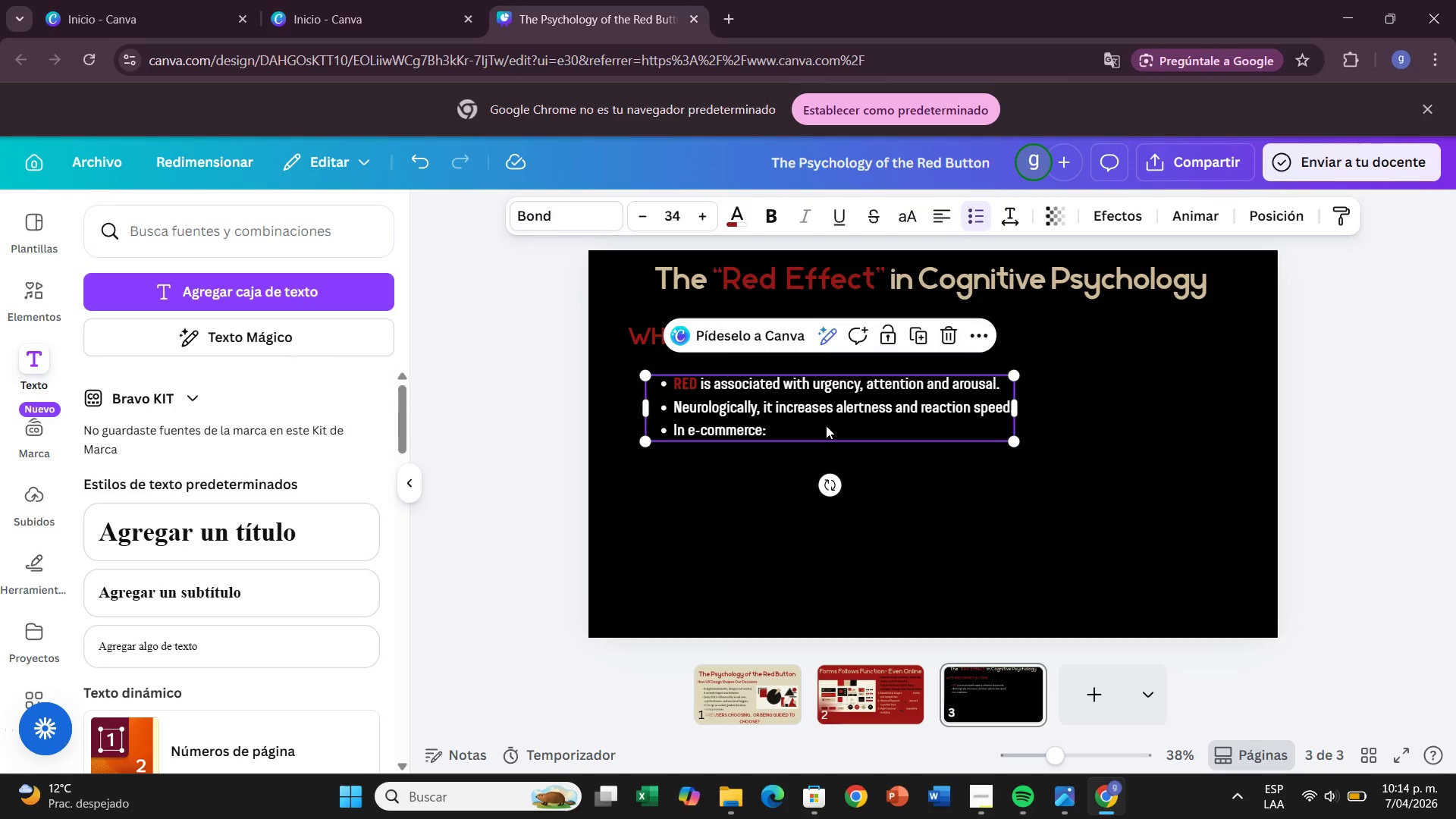 
double_click([826, 425])
 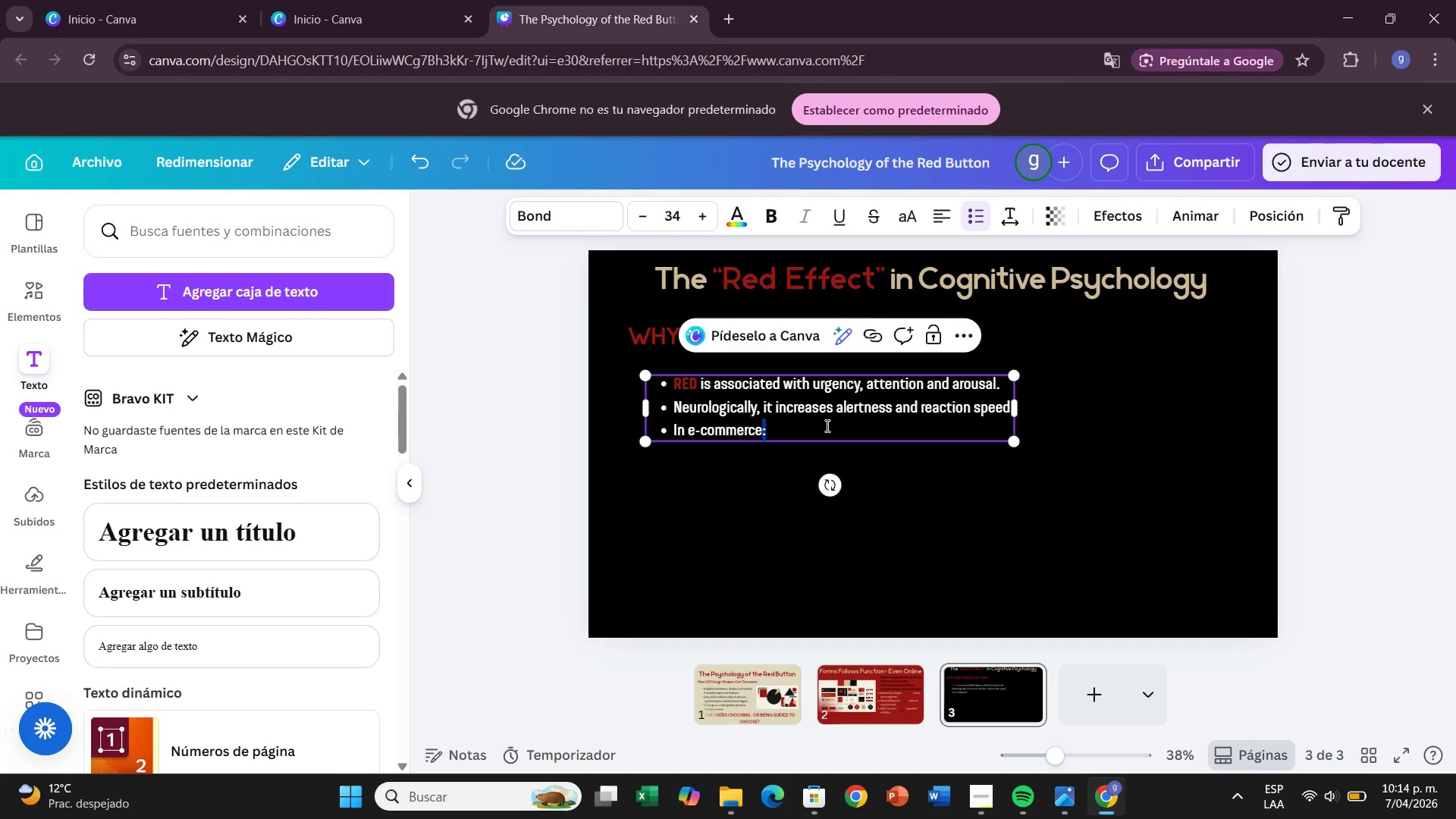 
left_click([826, 425])
 